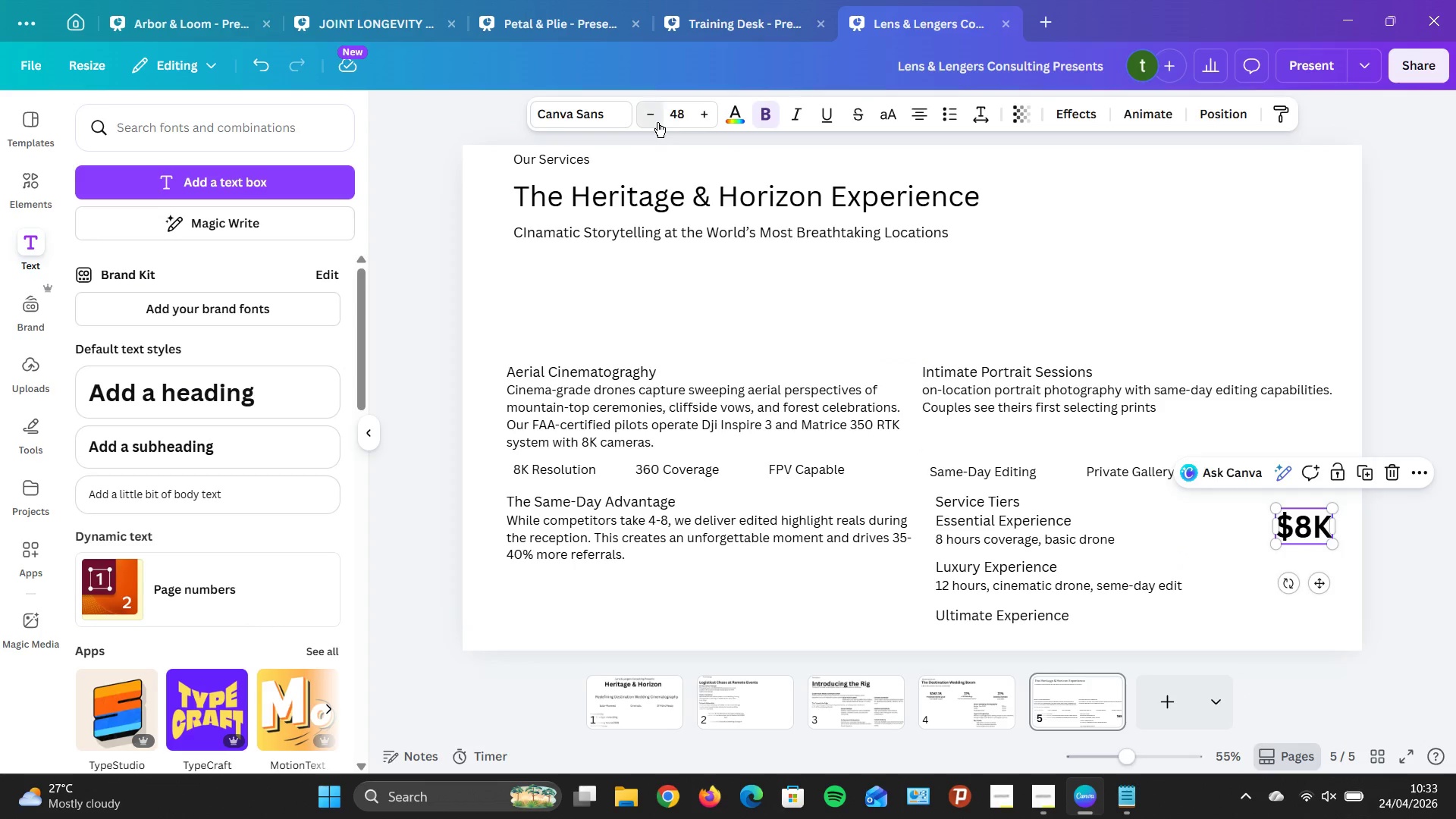 
triple_click([657, 122])
 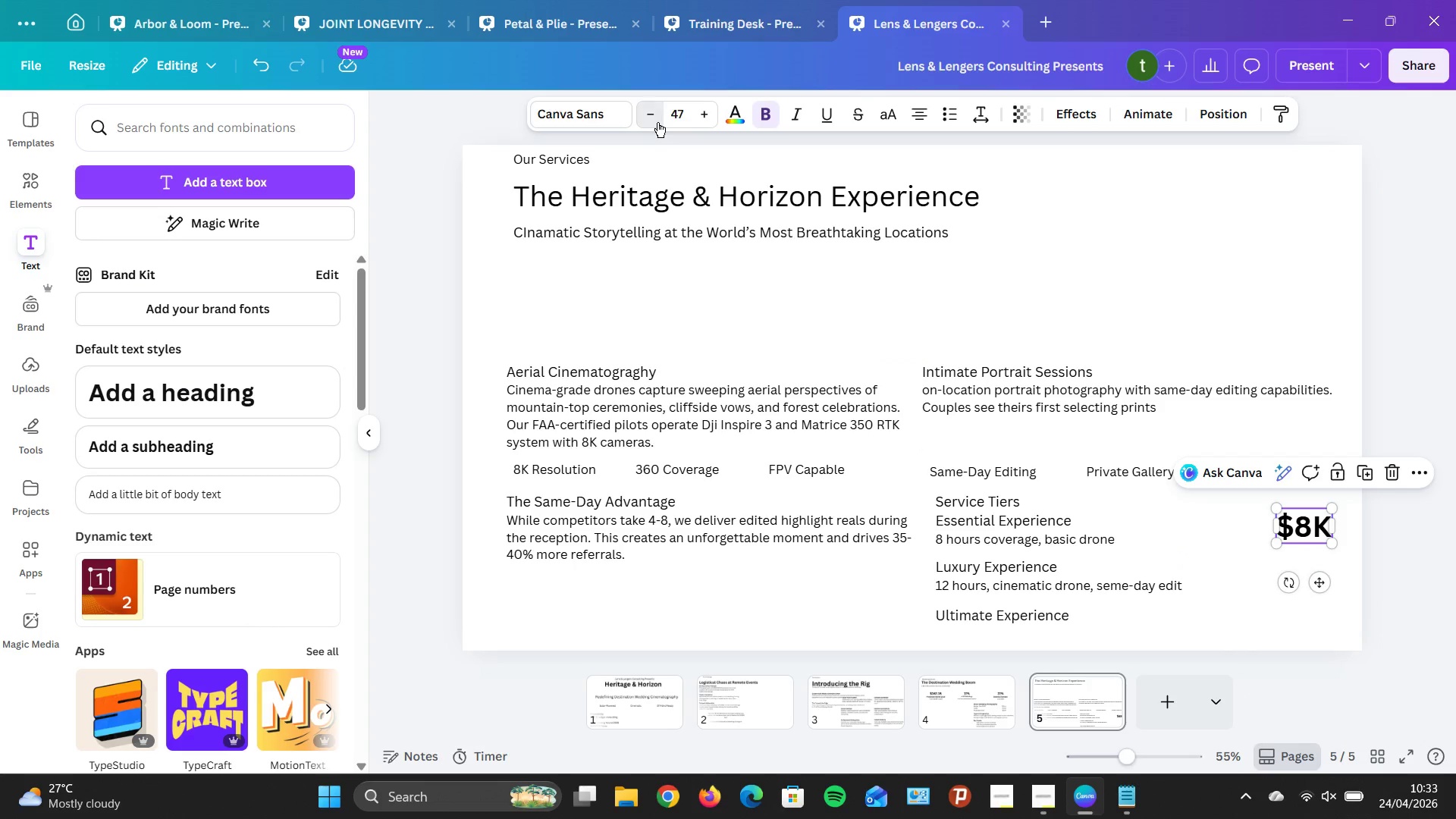 
triple_click([657, 122])
 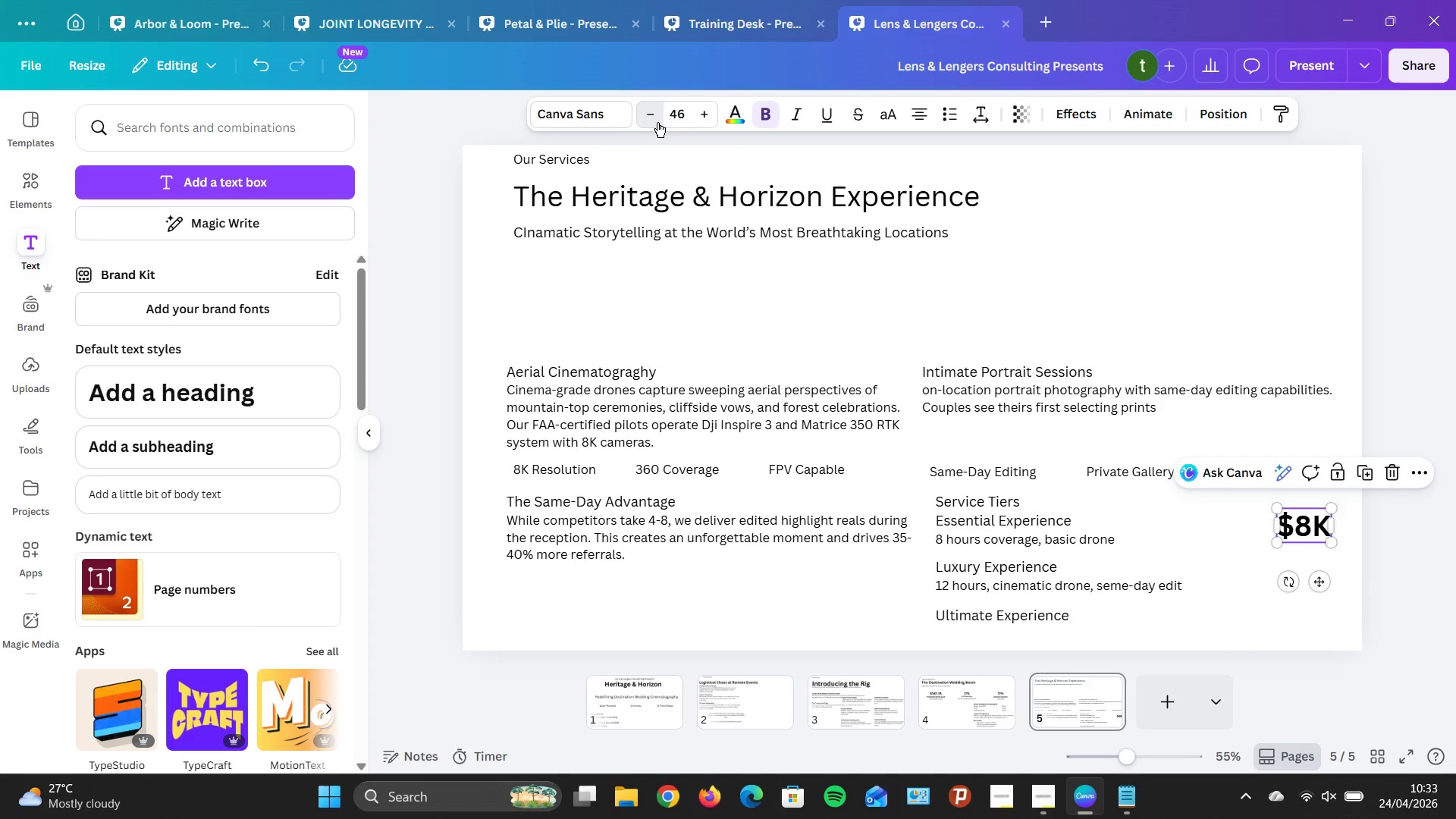 
triple_click([657, 122])
 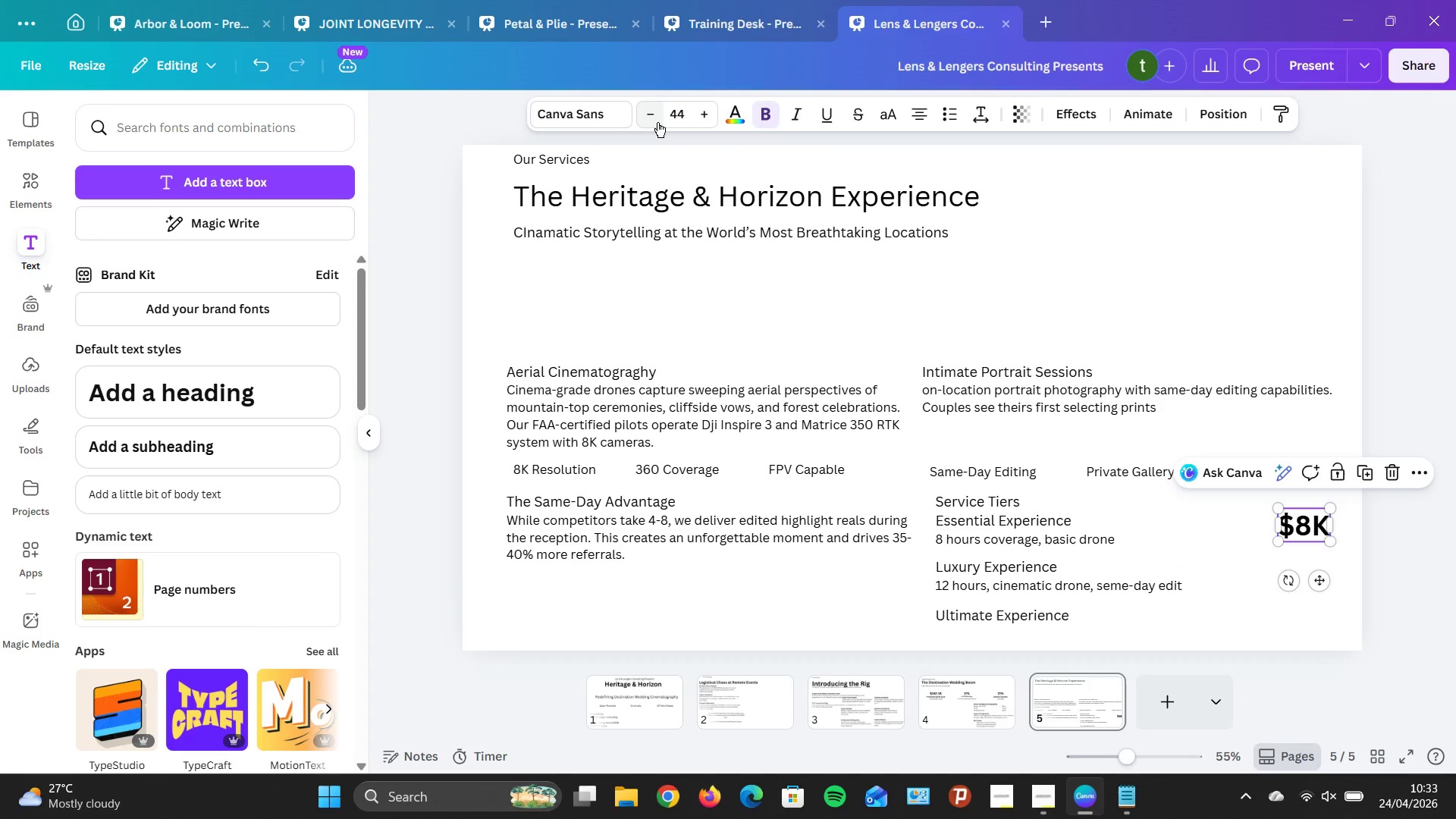 
triple_click([657, 122])
 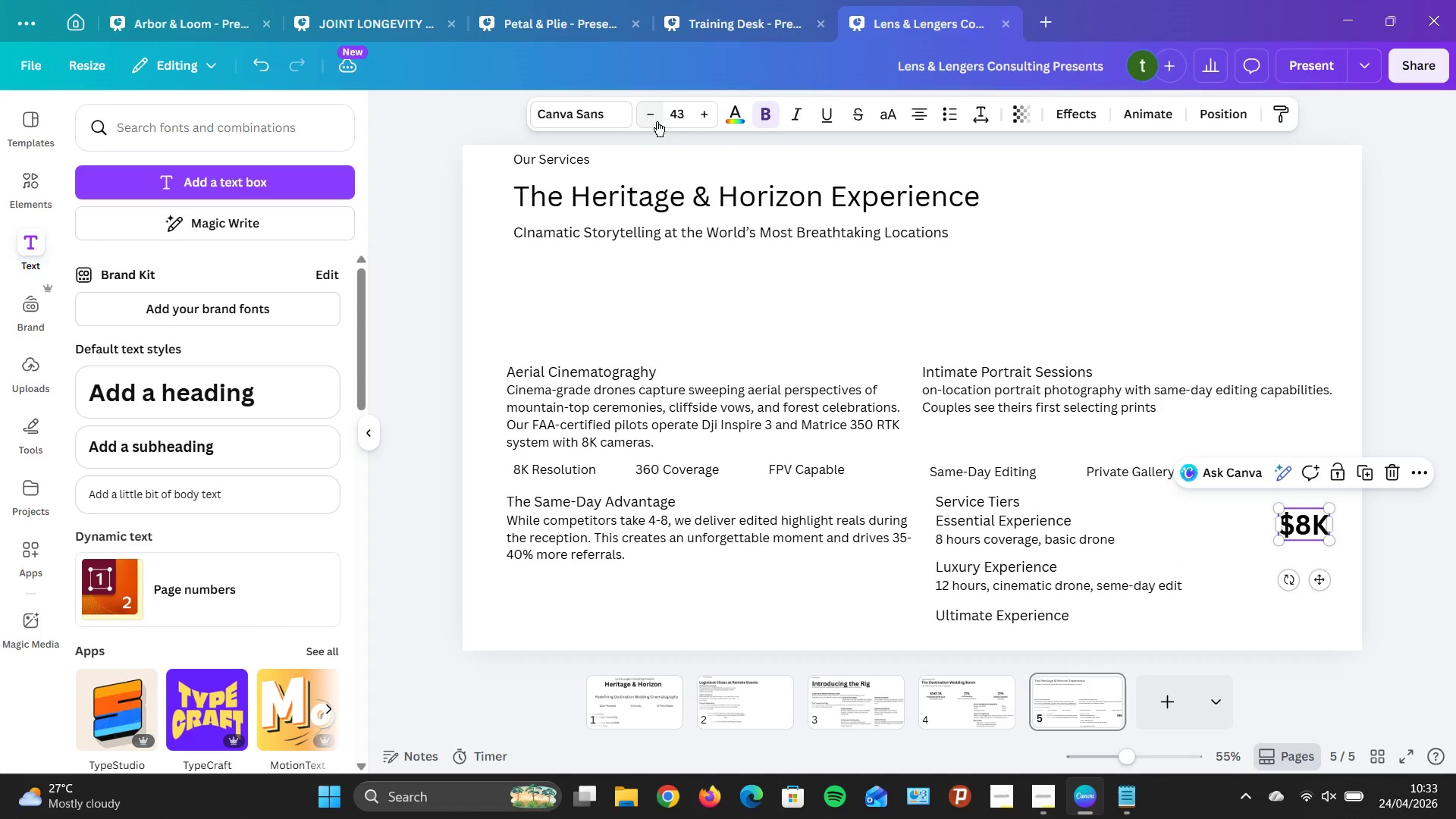 
triple_click([657, 121])
 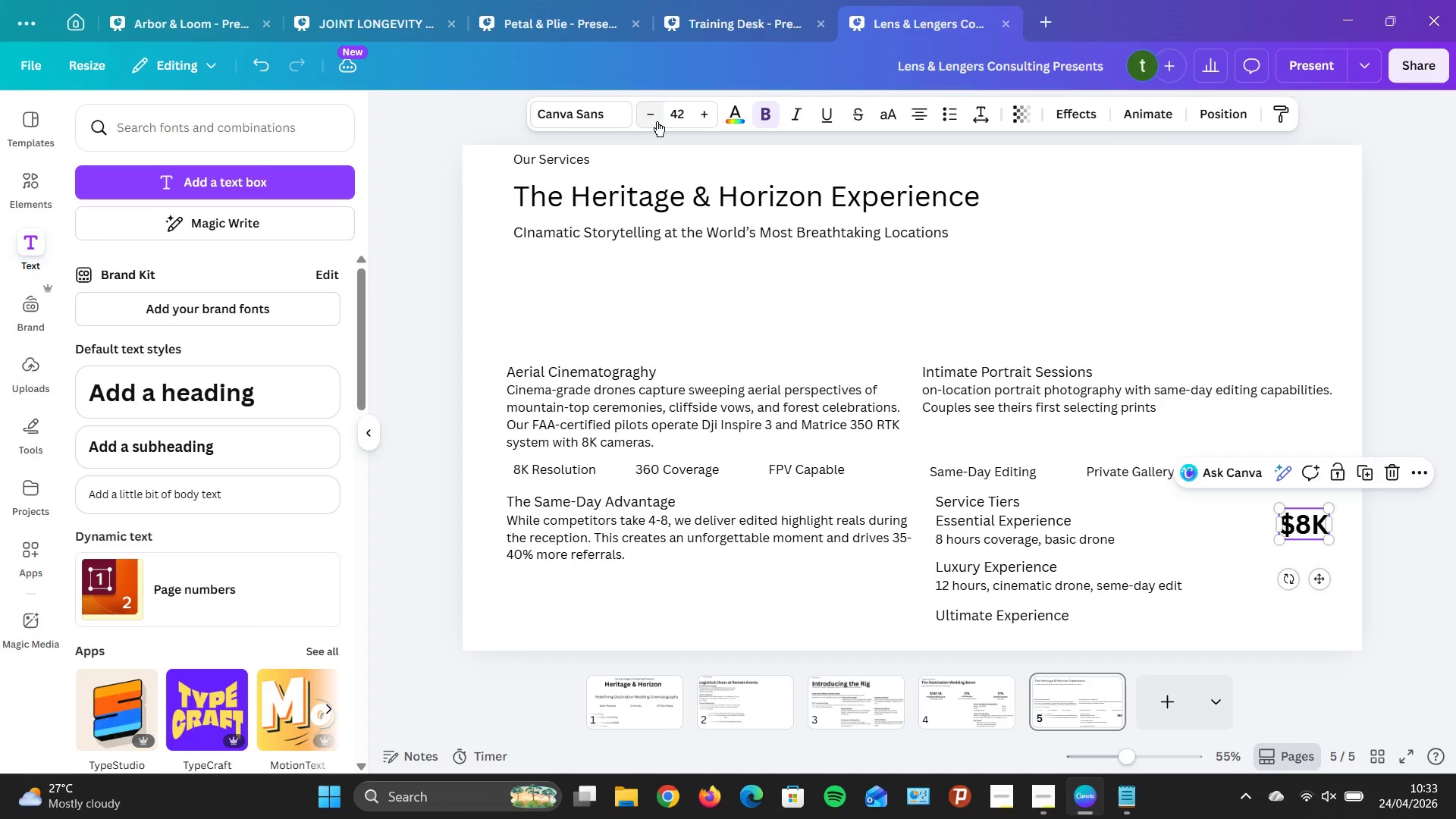 
triple_click([657, 121])
 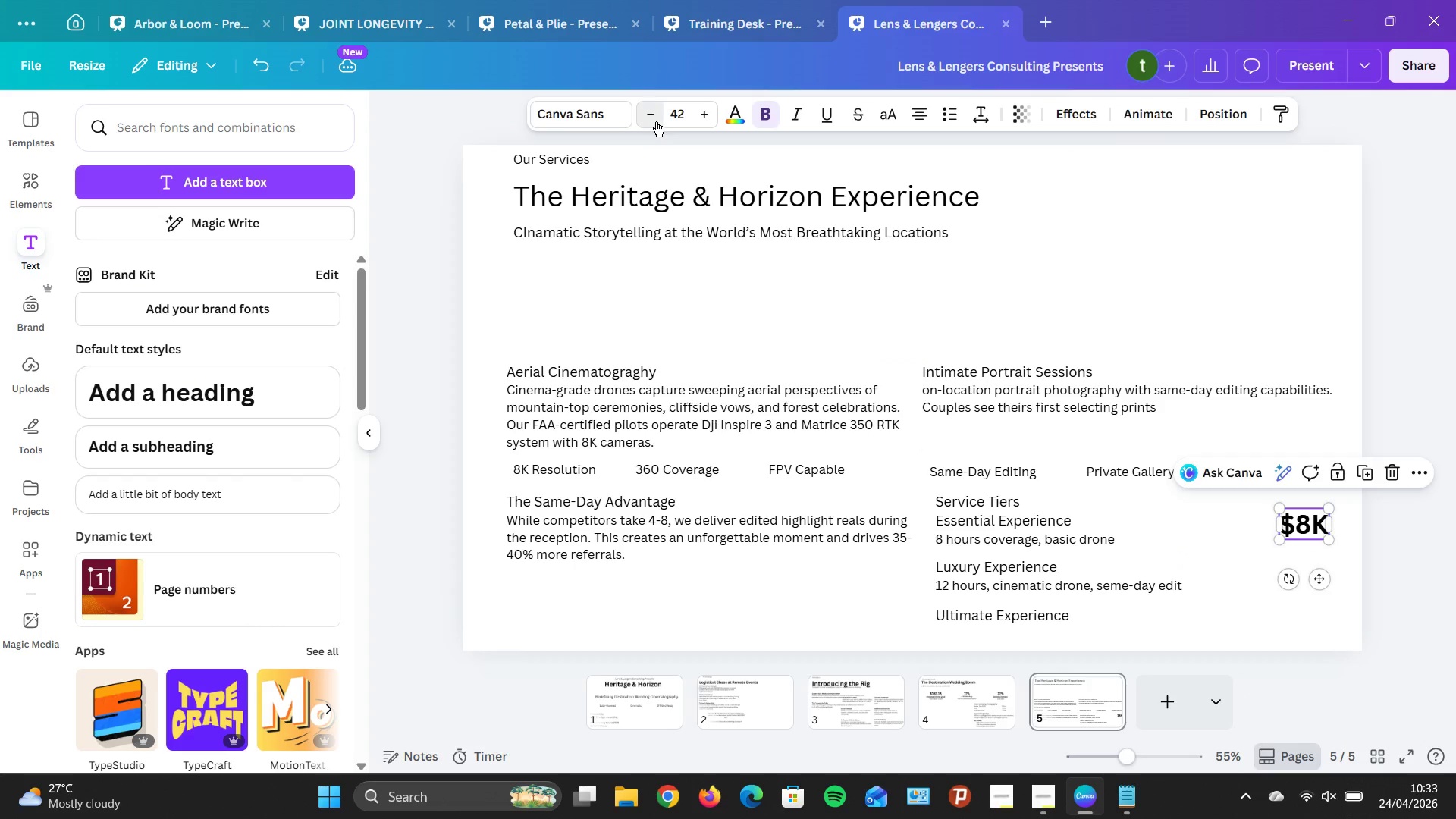 
triple_click([656, 121])
 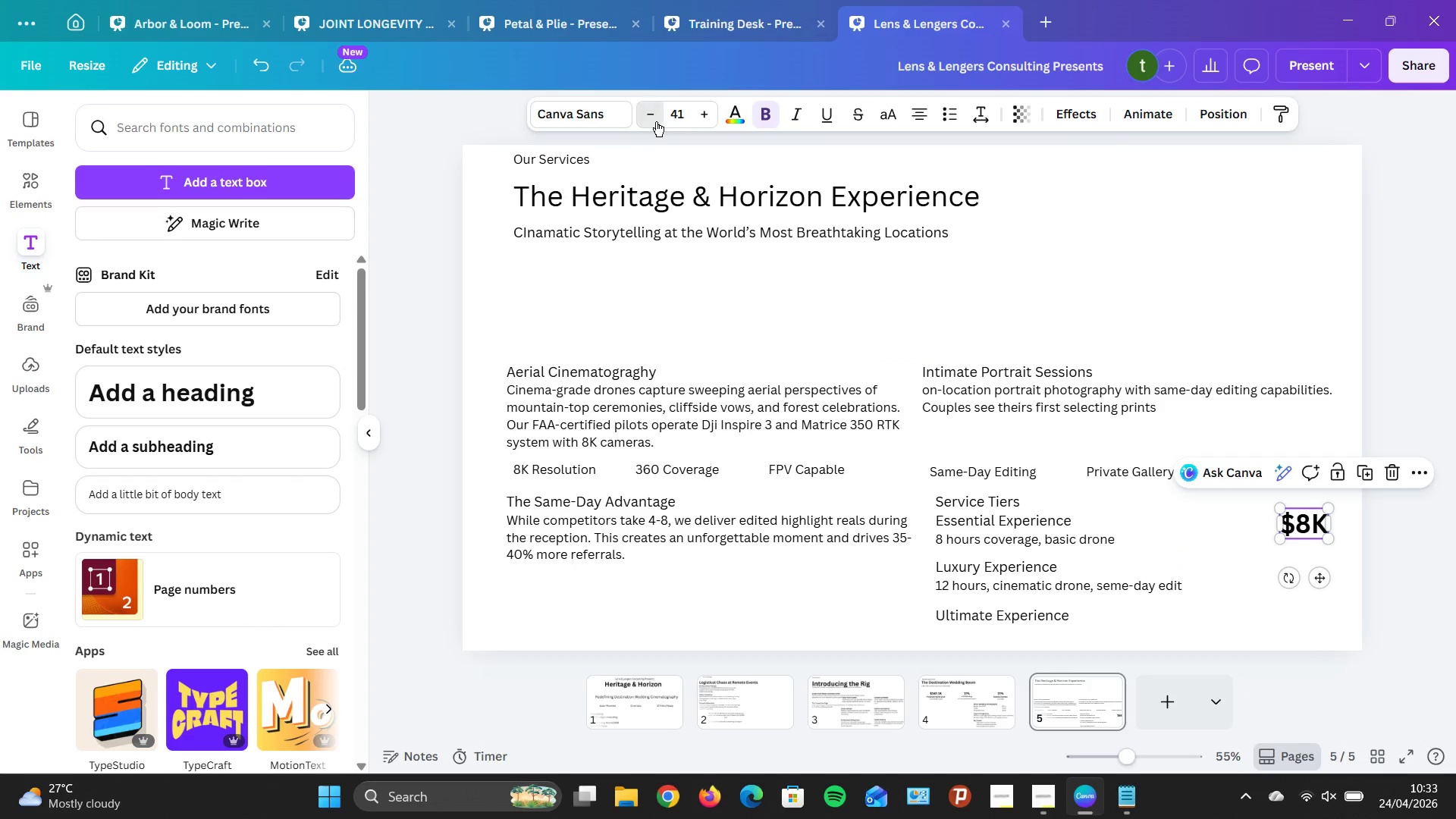 
triple_click([656, 121])
 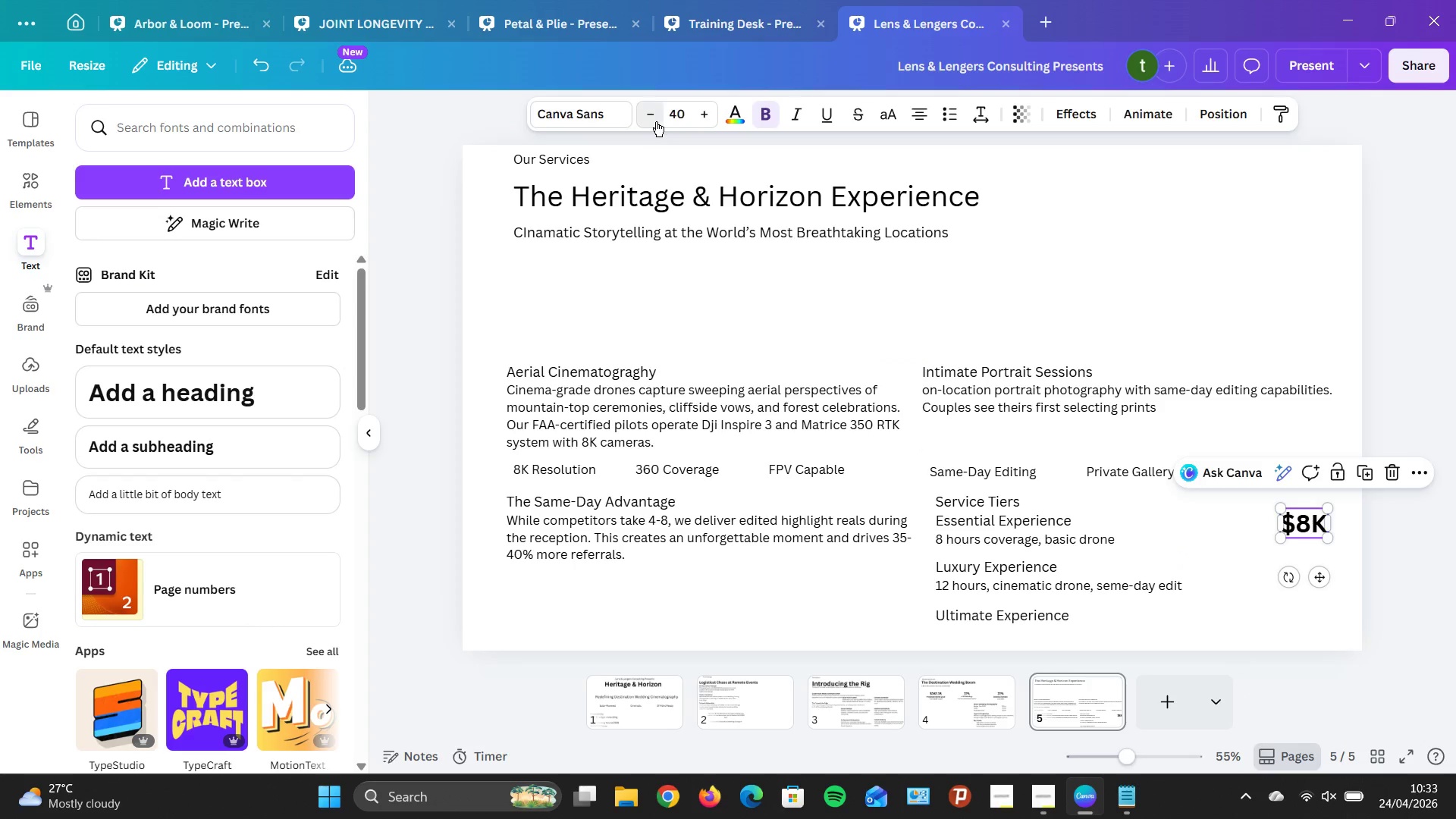 
triple_click([656, 121])
 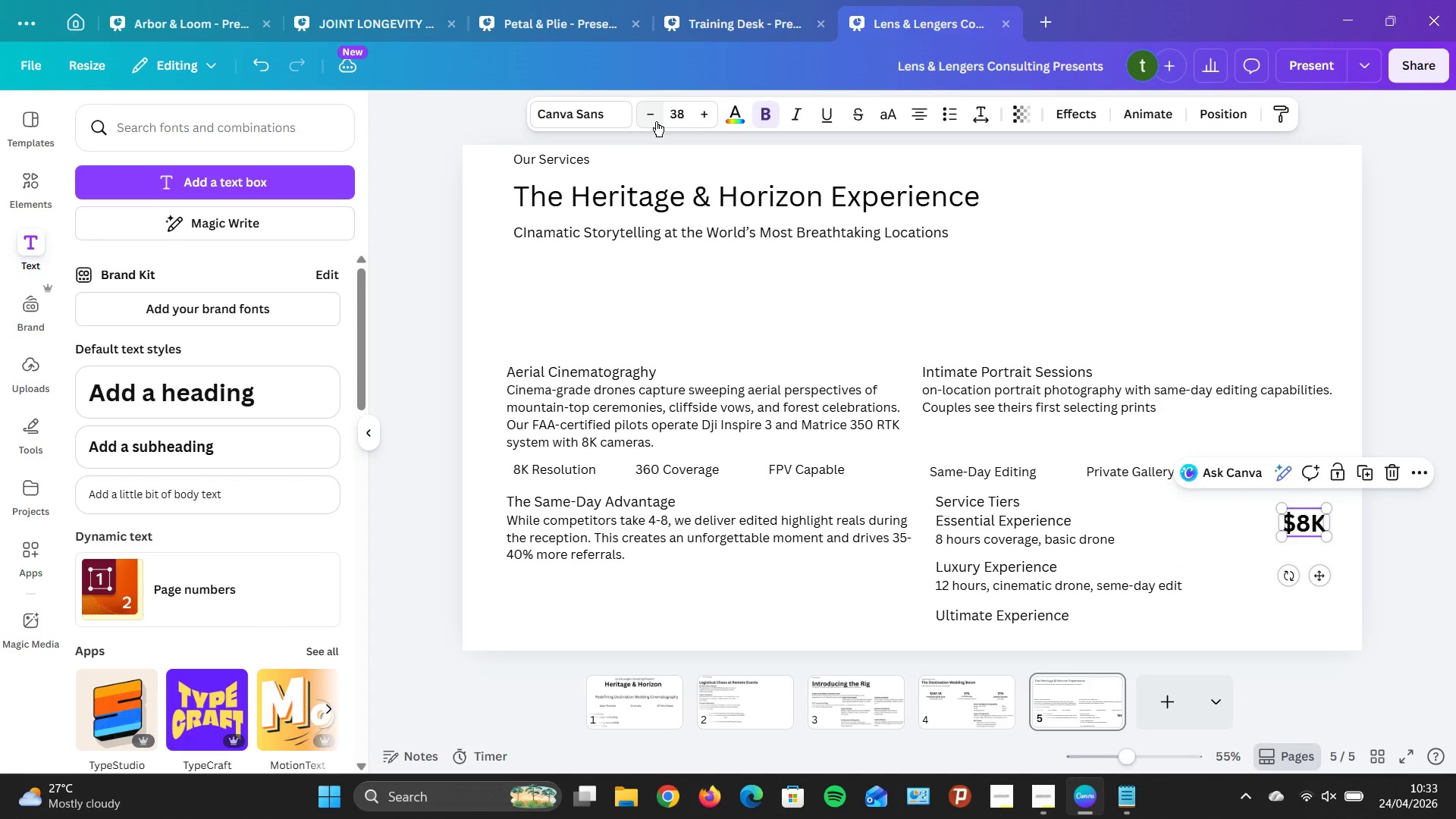 
left_click([656, 121])
 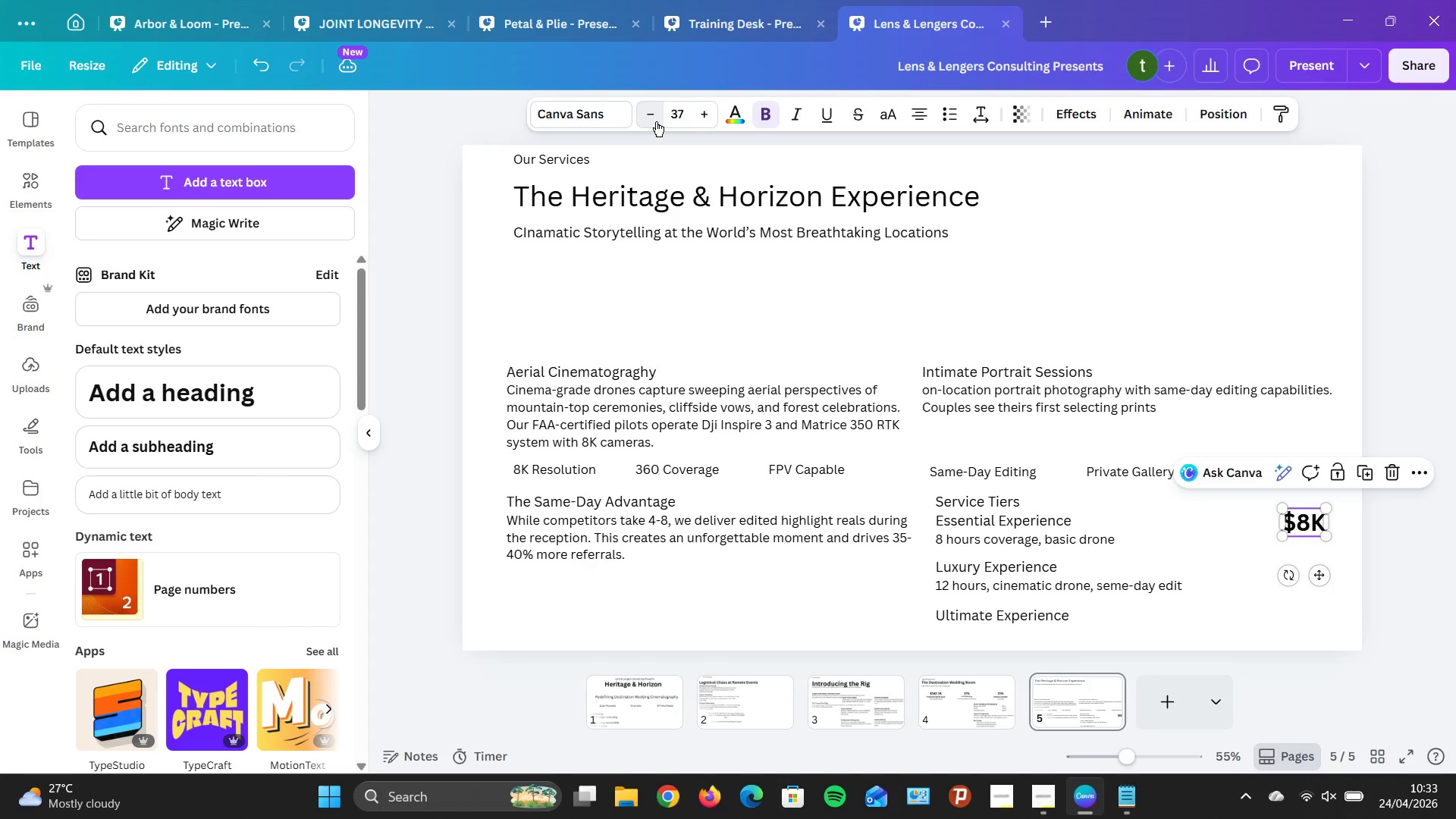 
double_click([656, 121])
 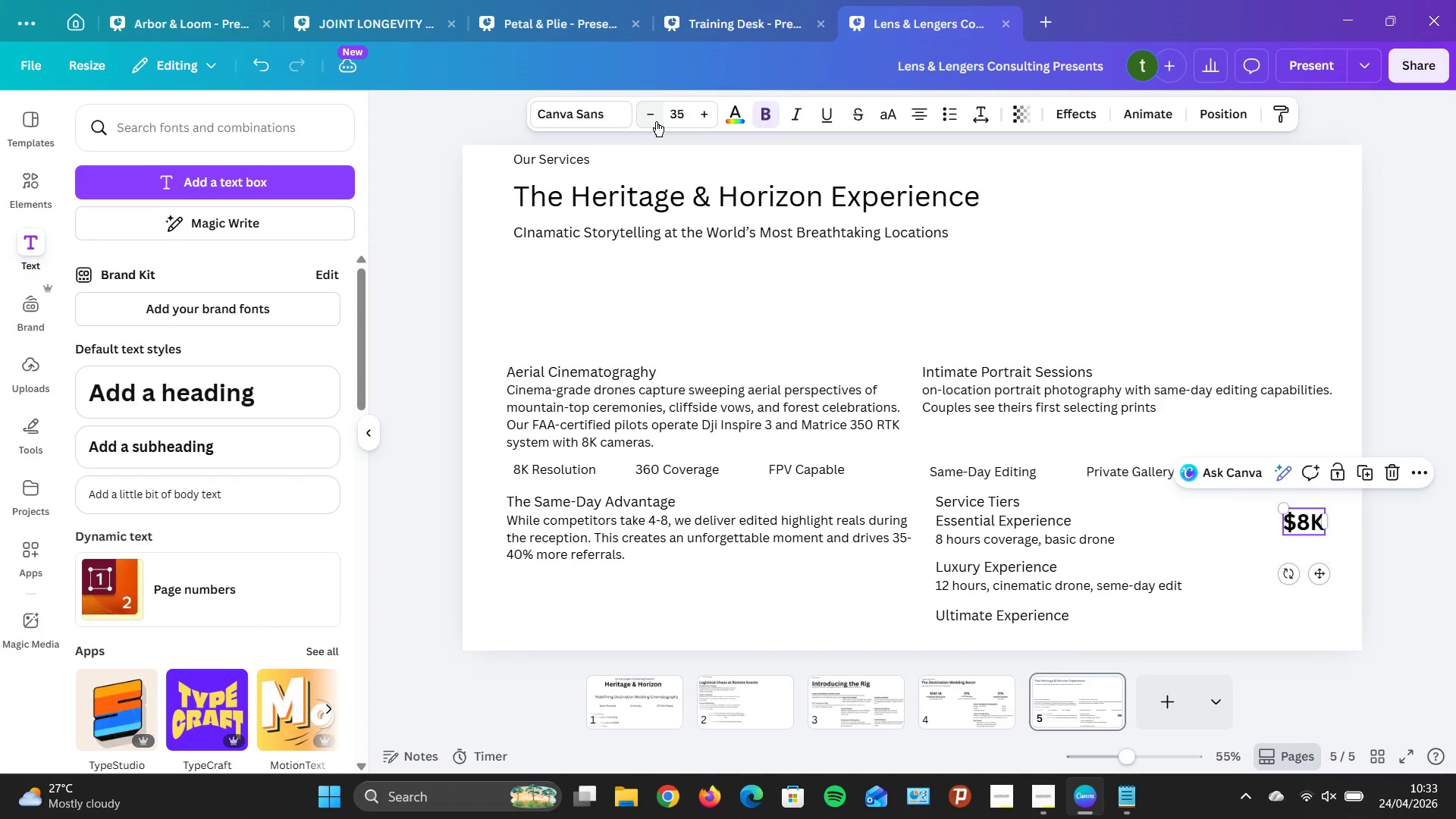 
left_click([656, 121])
 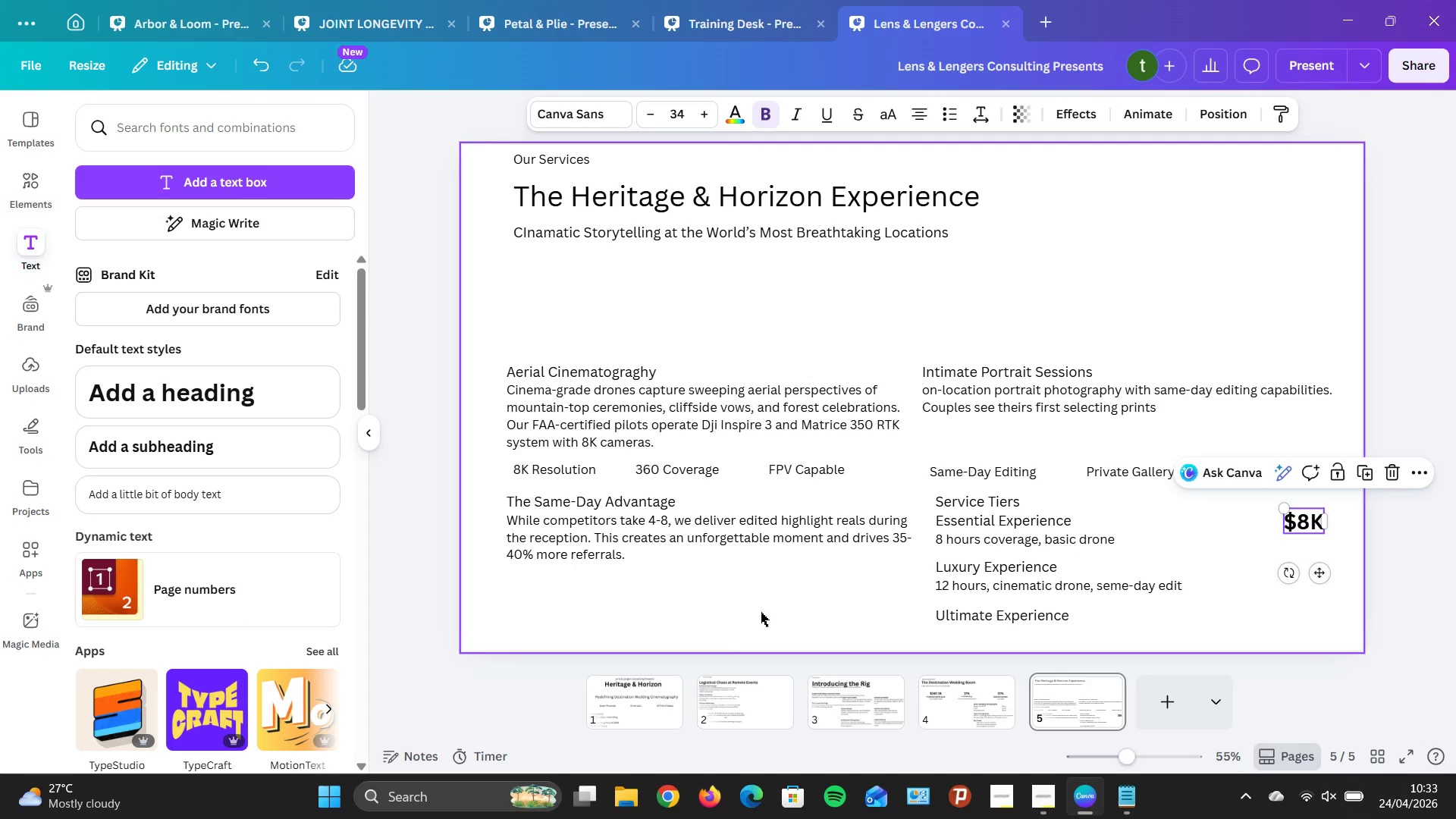 
right_click([755, 584])
 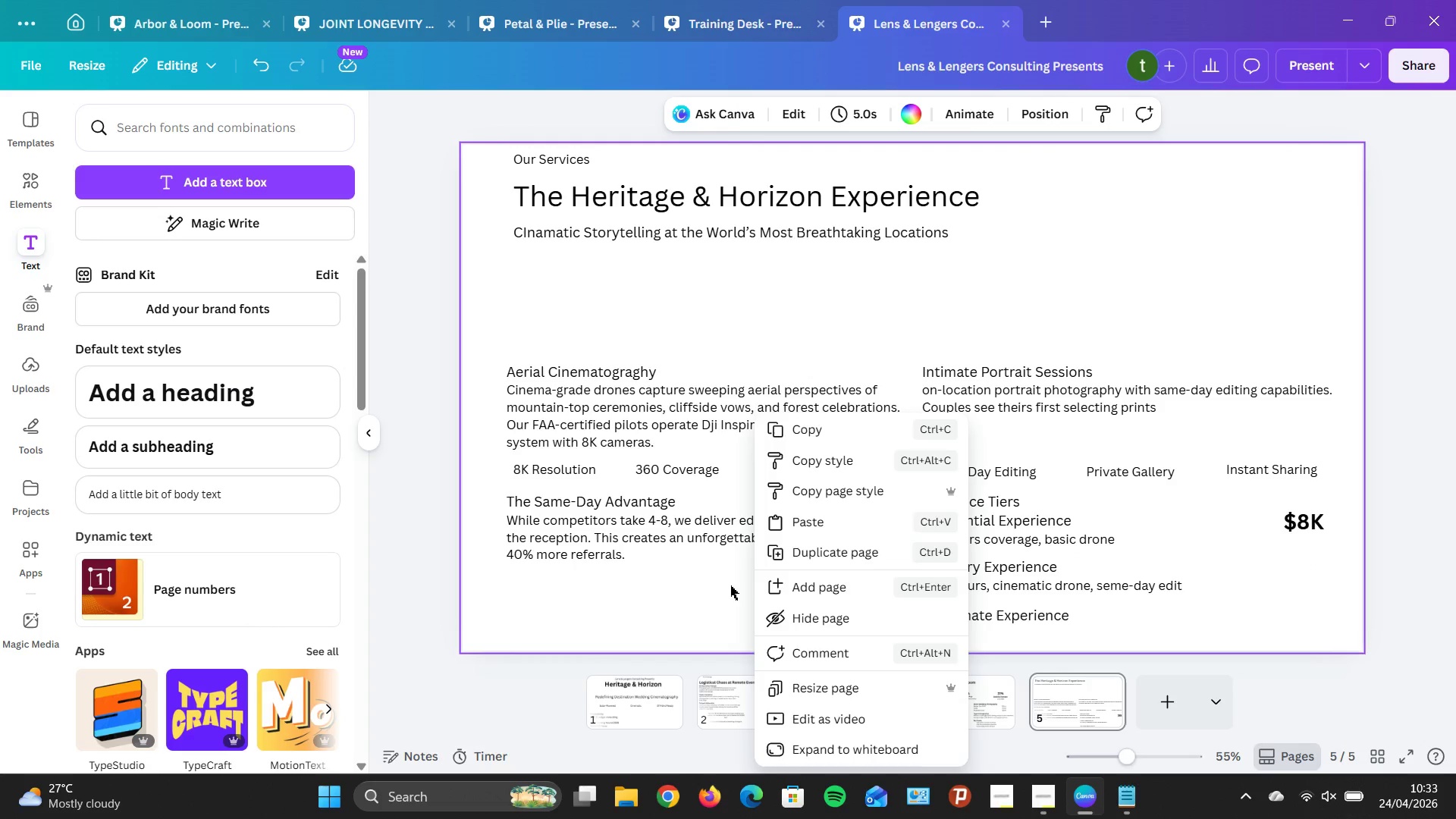 
left_click([681, 580])
 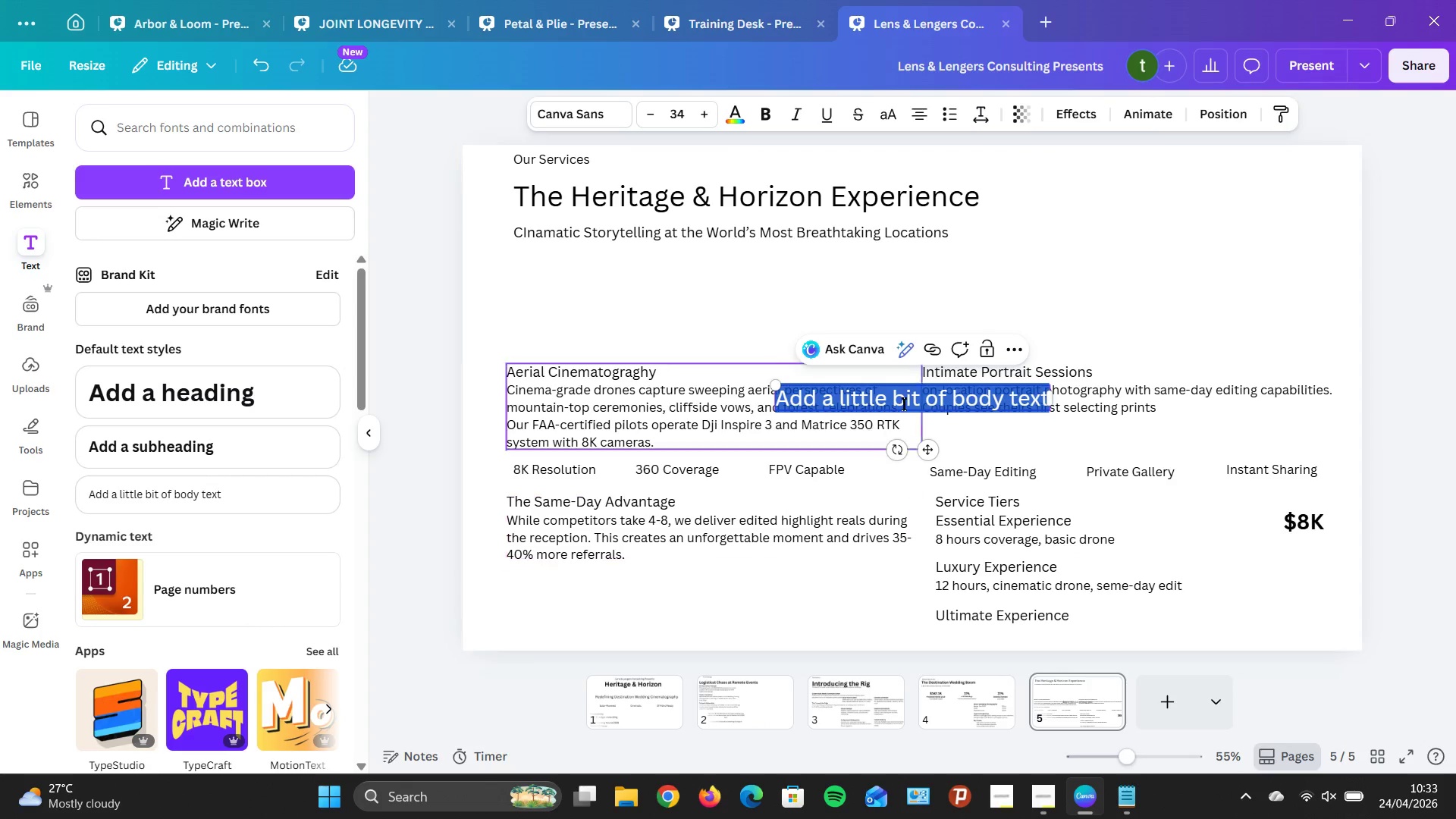 
left_click_drag(start_coordinate=[927, 453], to_coordinate=[1135, 302])
 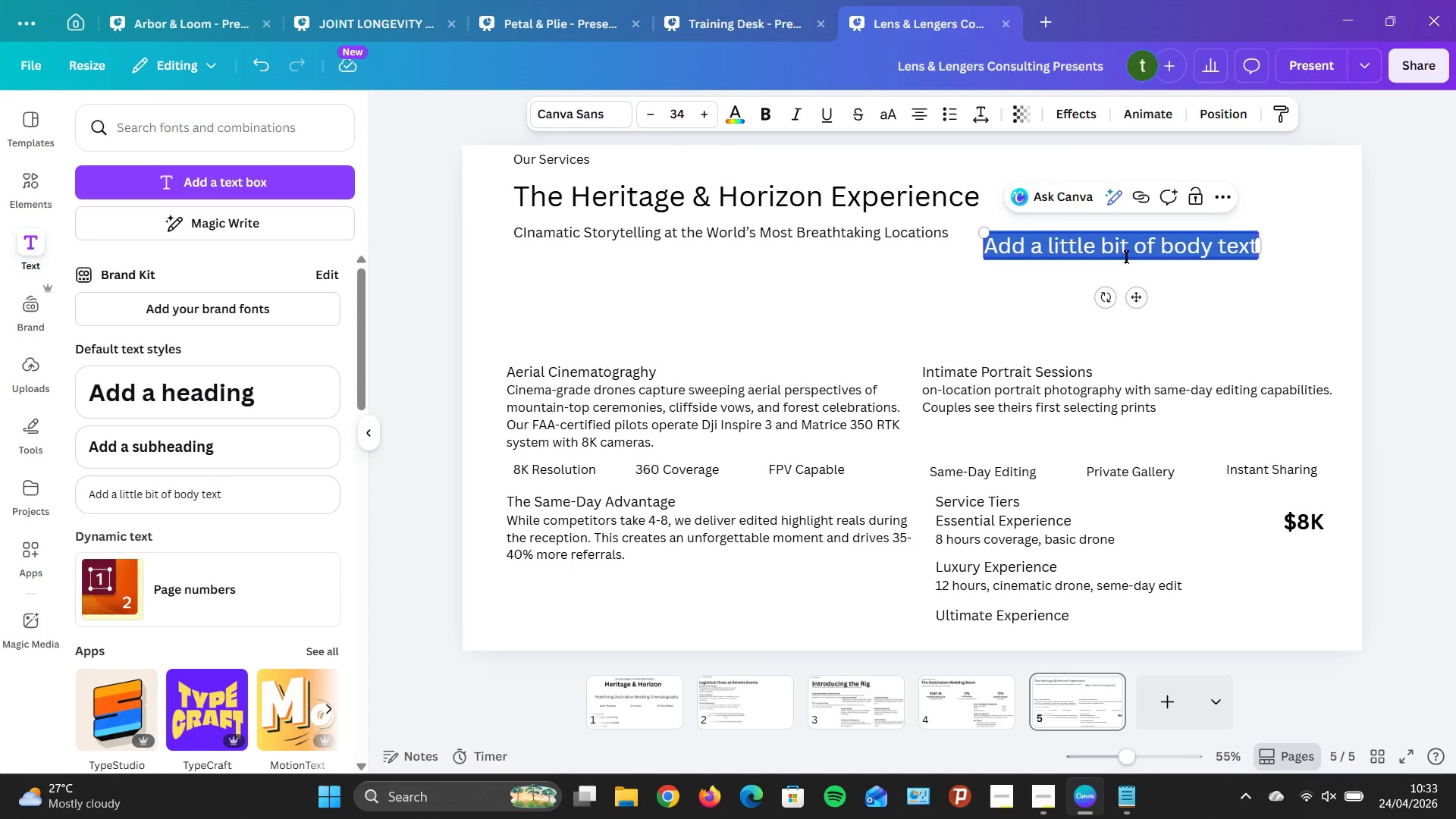 
left_click([1125, 256])
 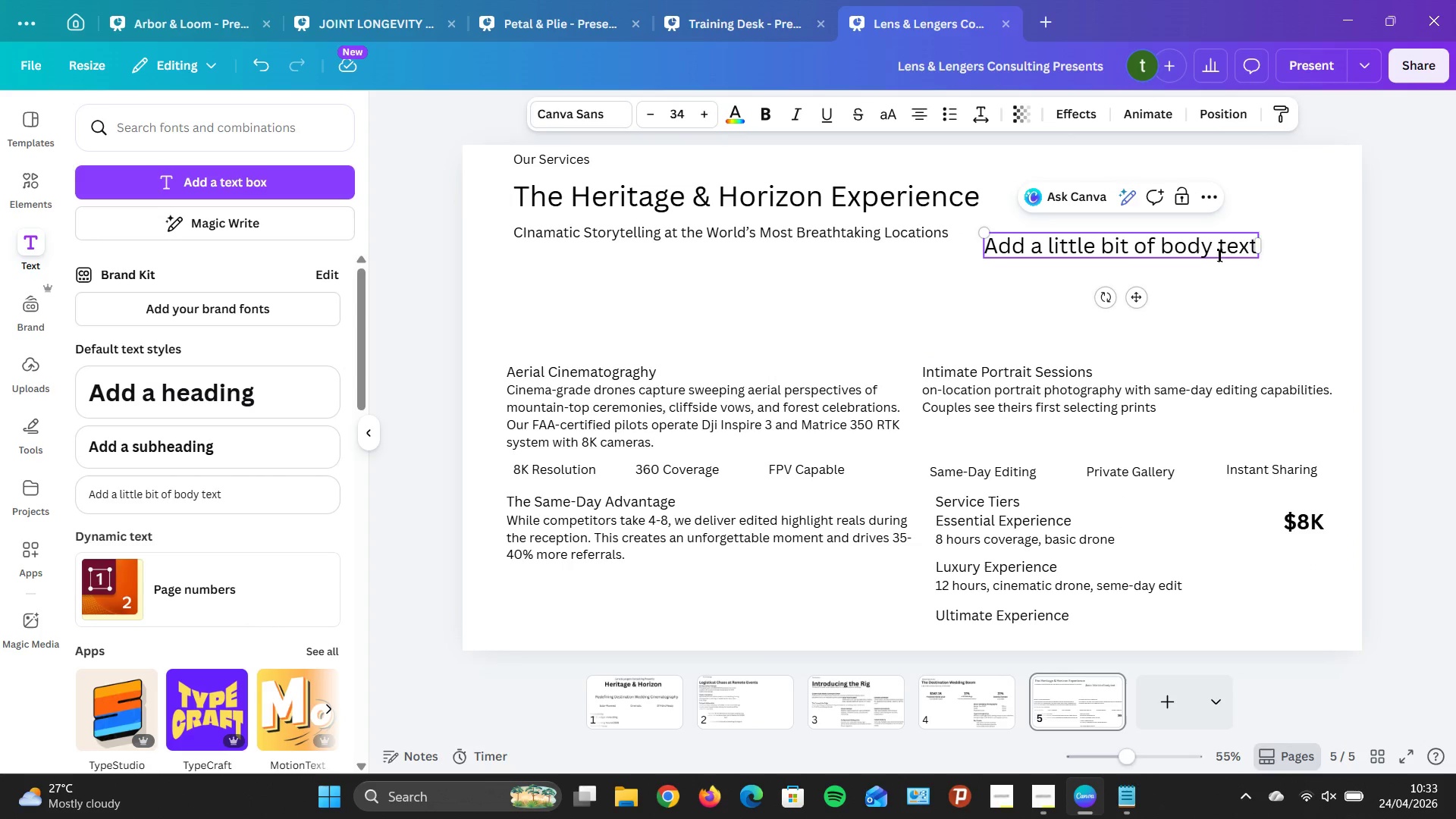 
left_click([1239, 247])
 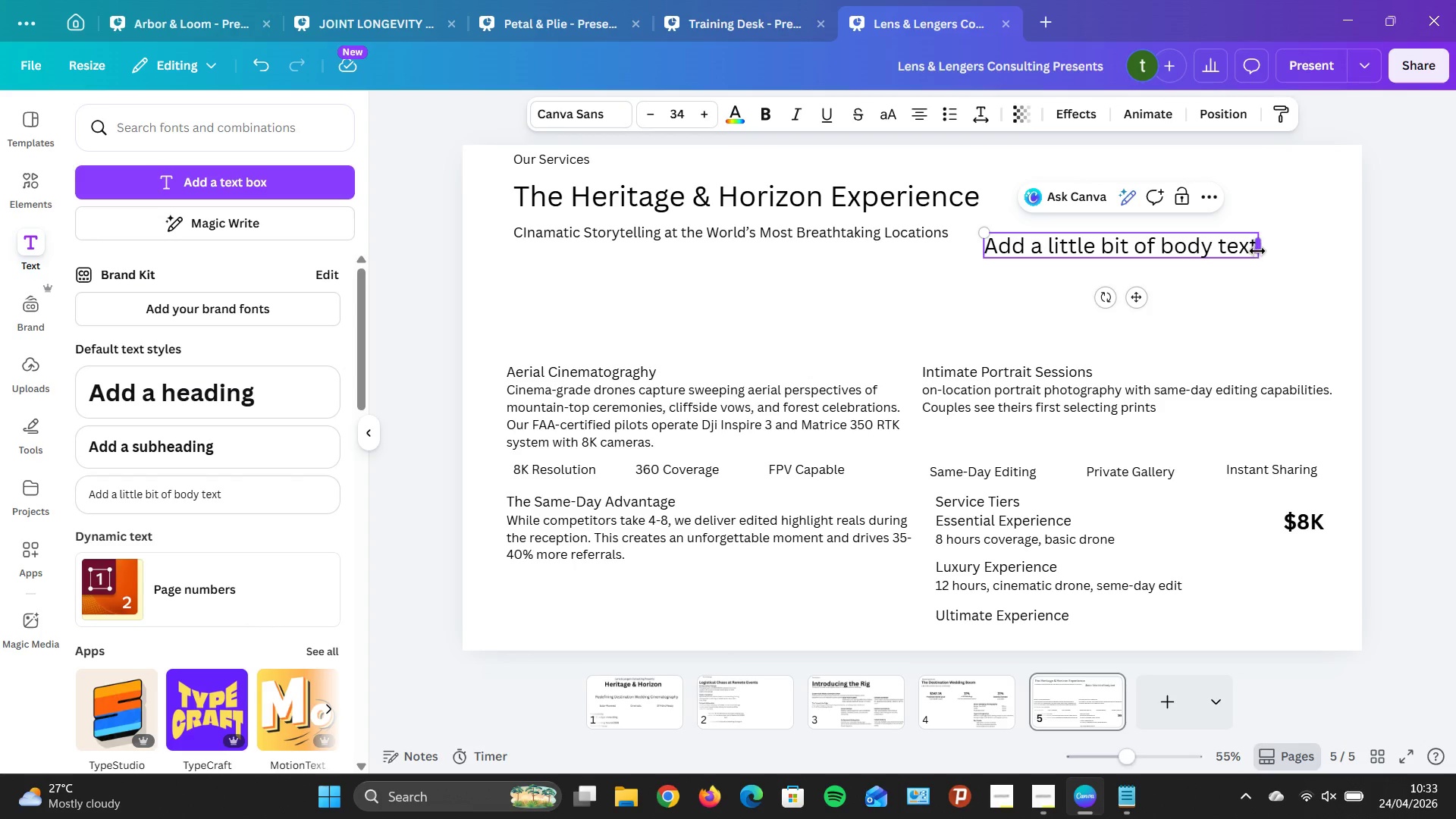 
left_click([1251, 246])
 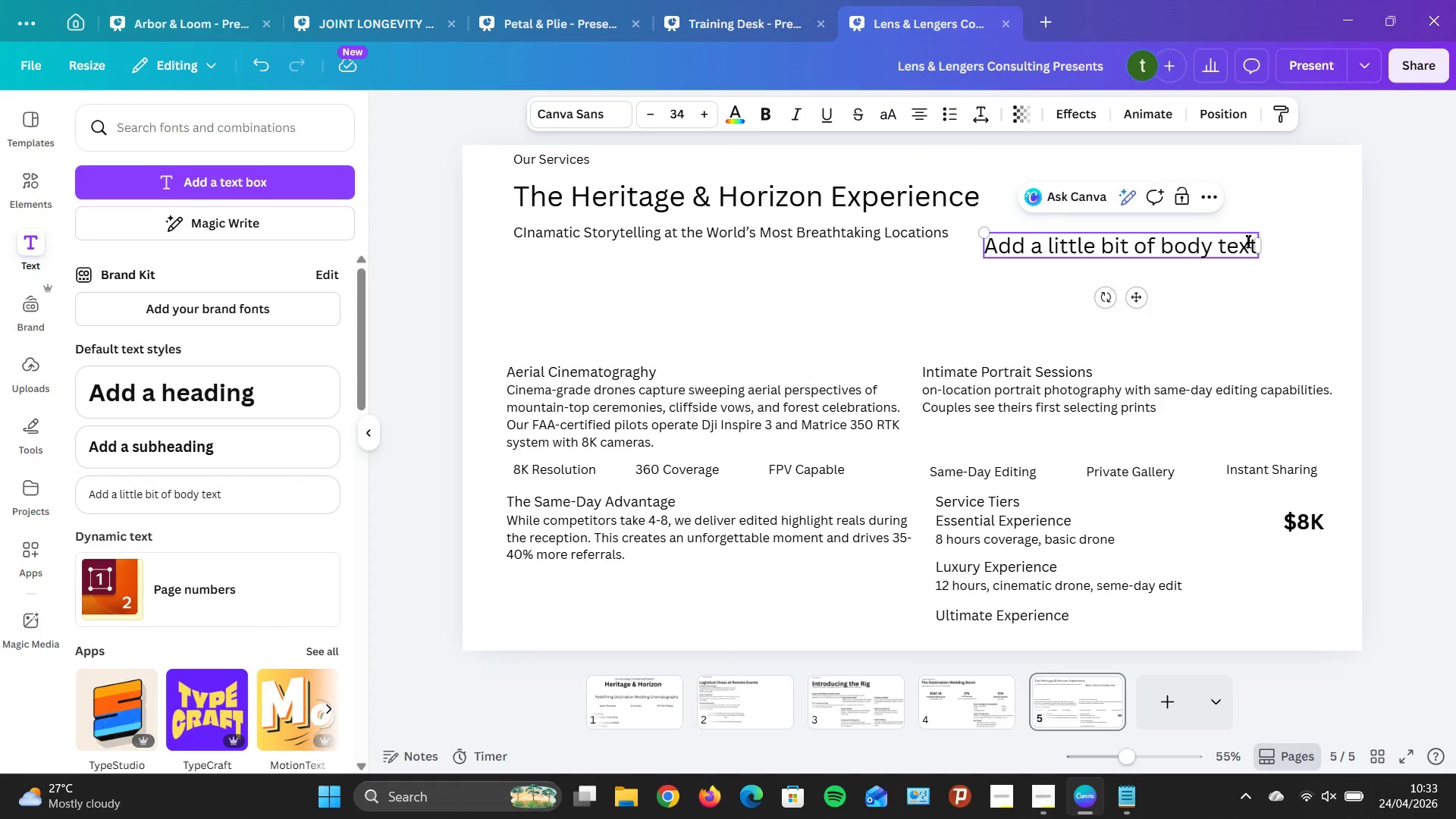 
key(ArrowRight)
 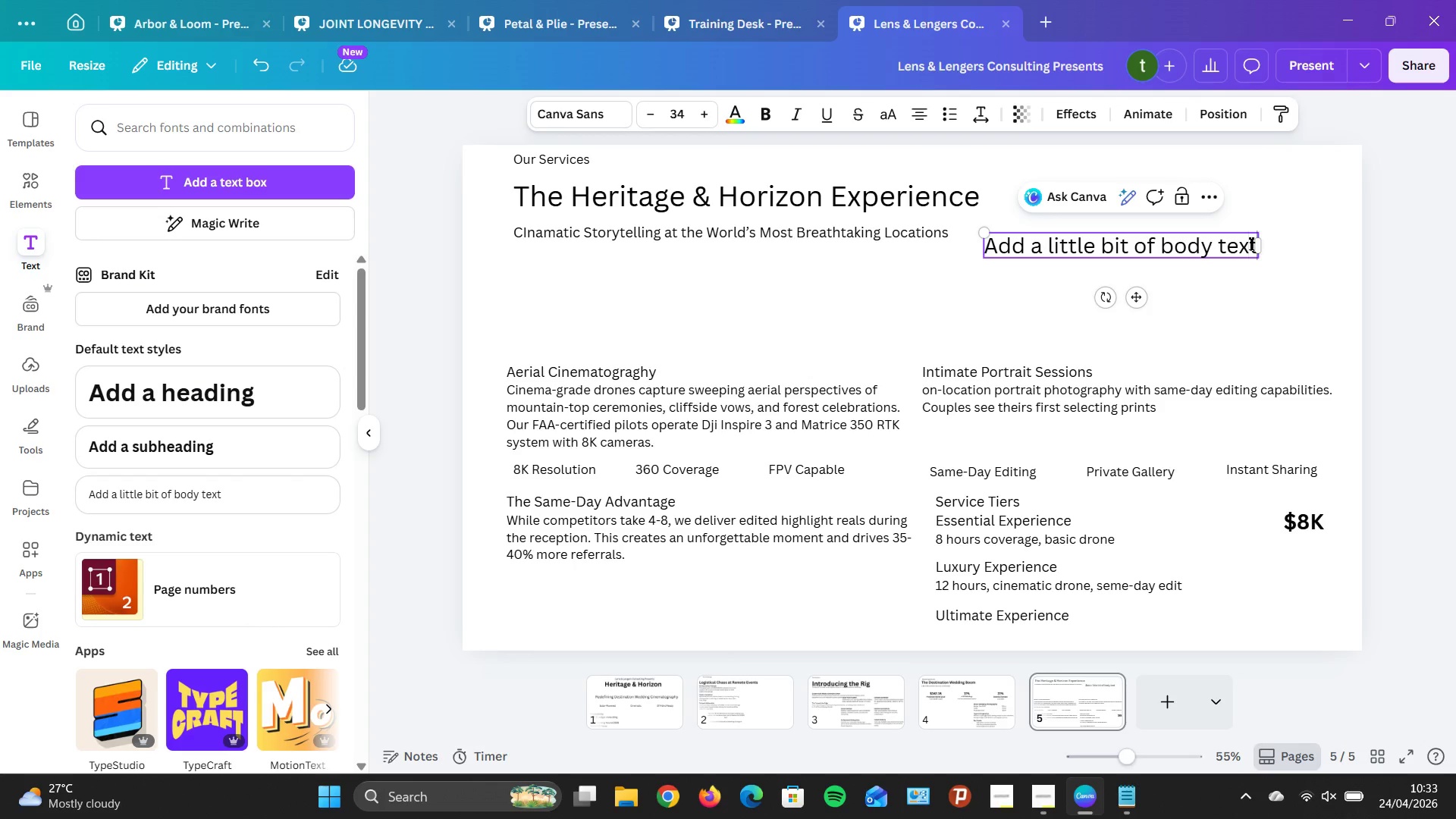 
hold_key(key=Backspace, duration=1.0)
 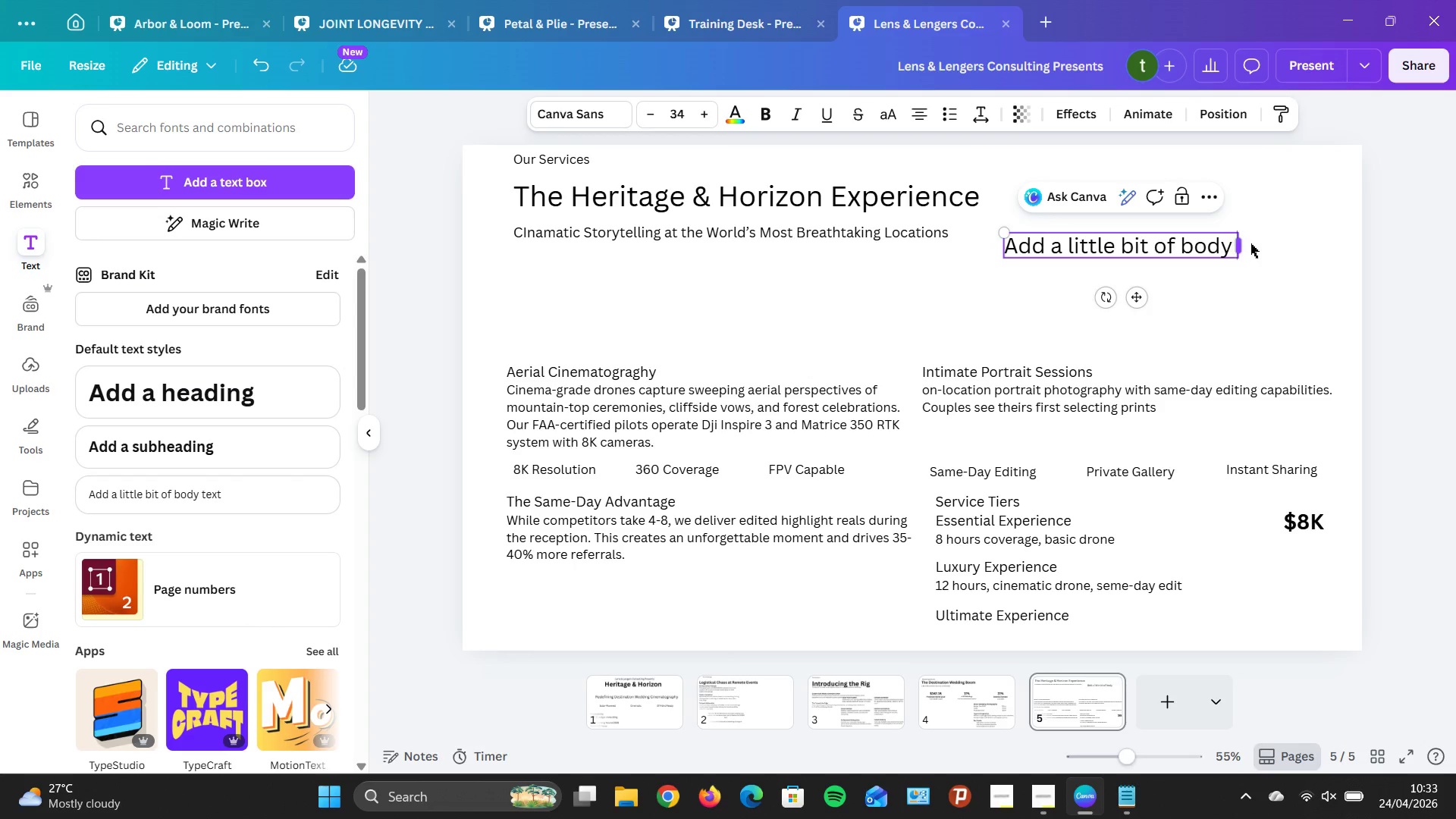 
key(Backspace)
 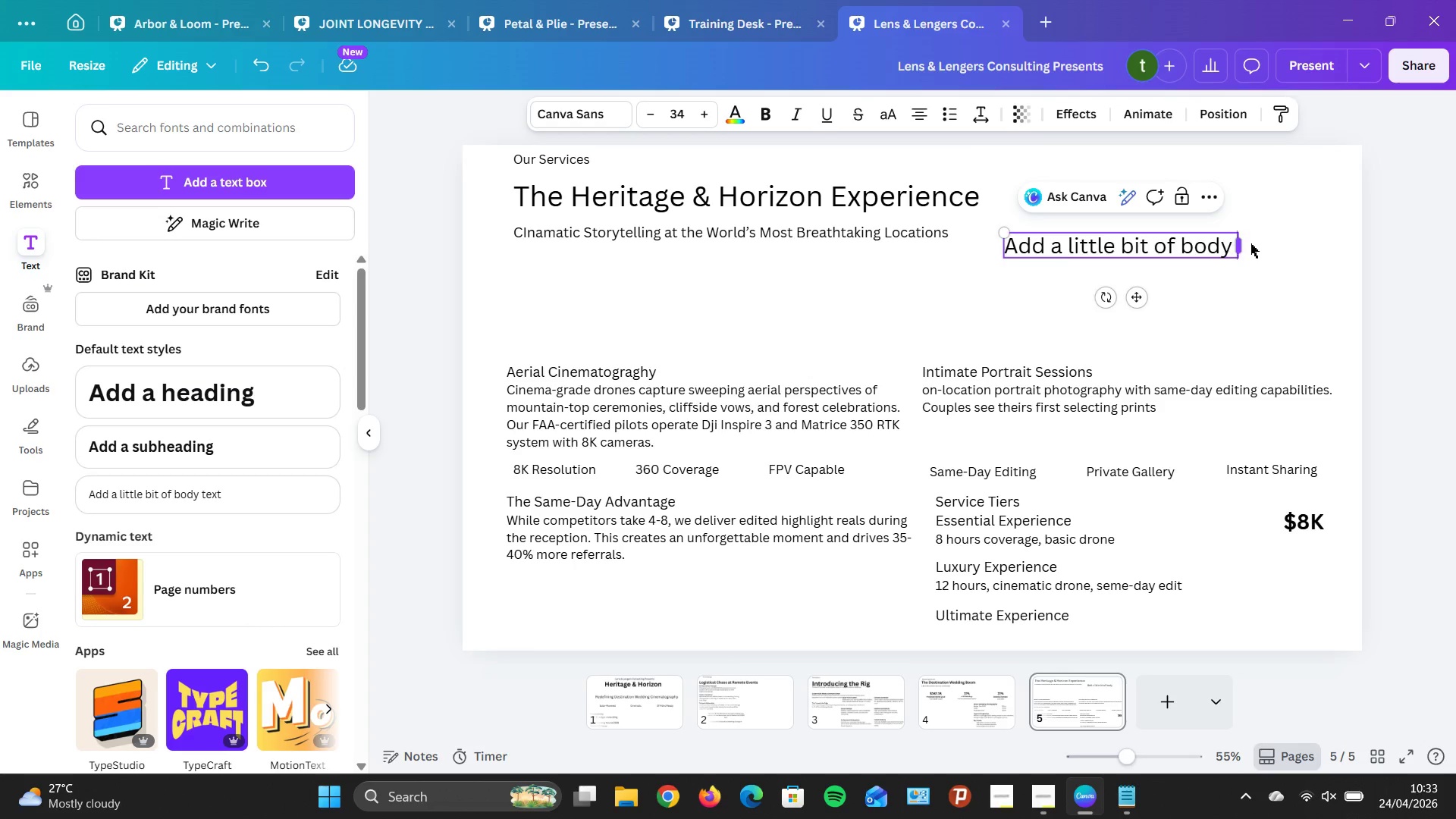 
key(Backspace)
 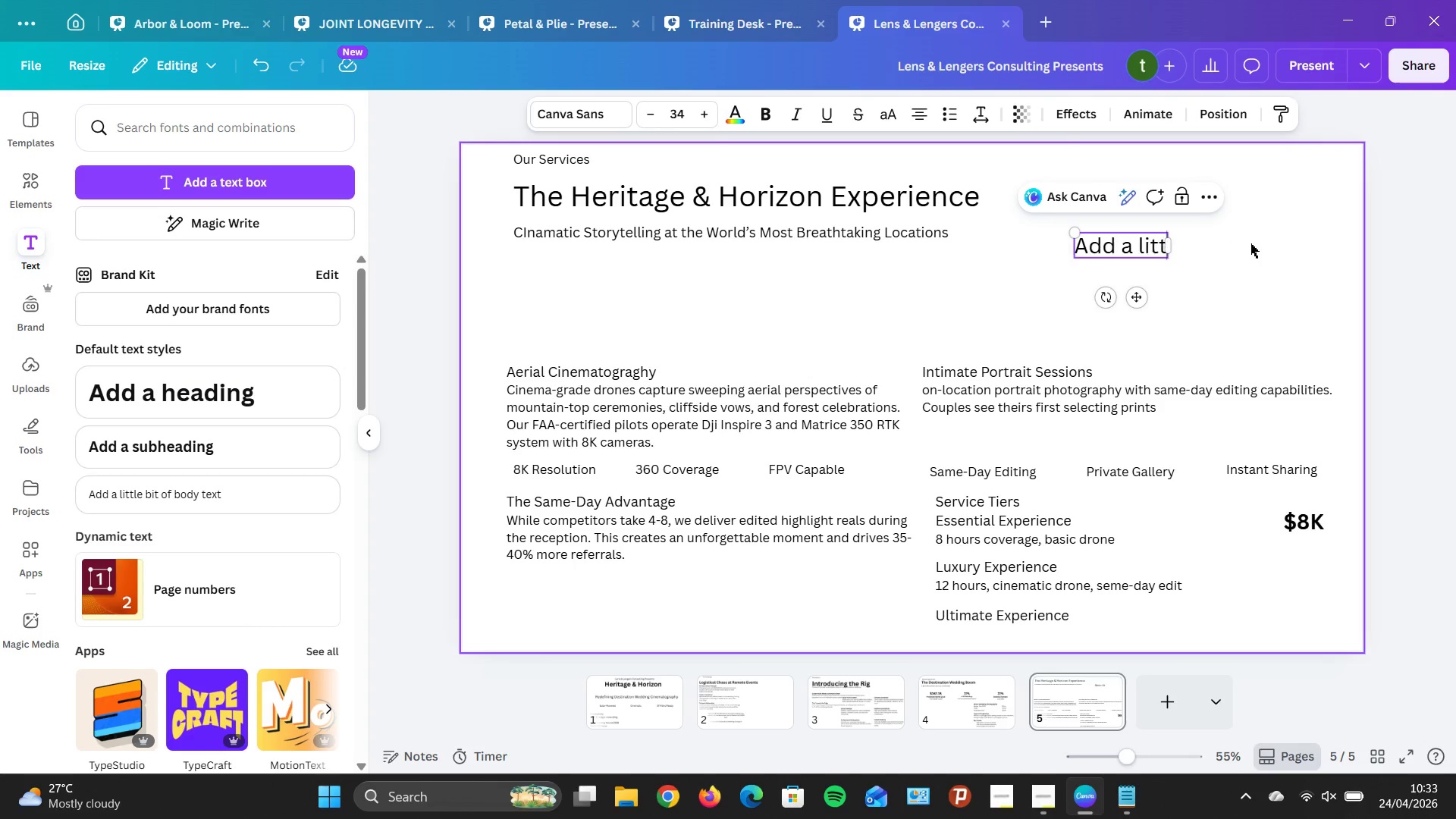 
key(Backspace)
 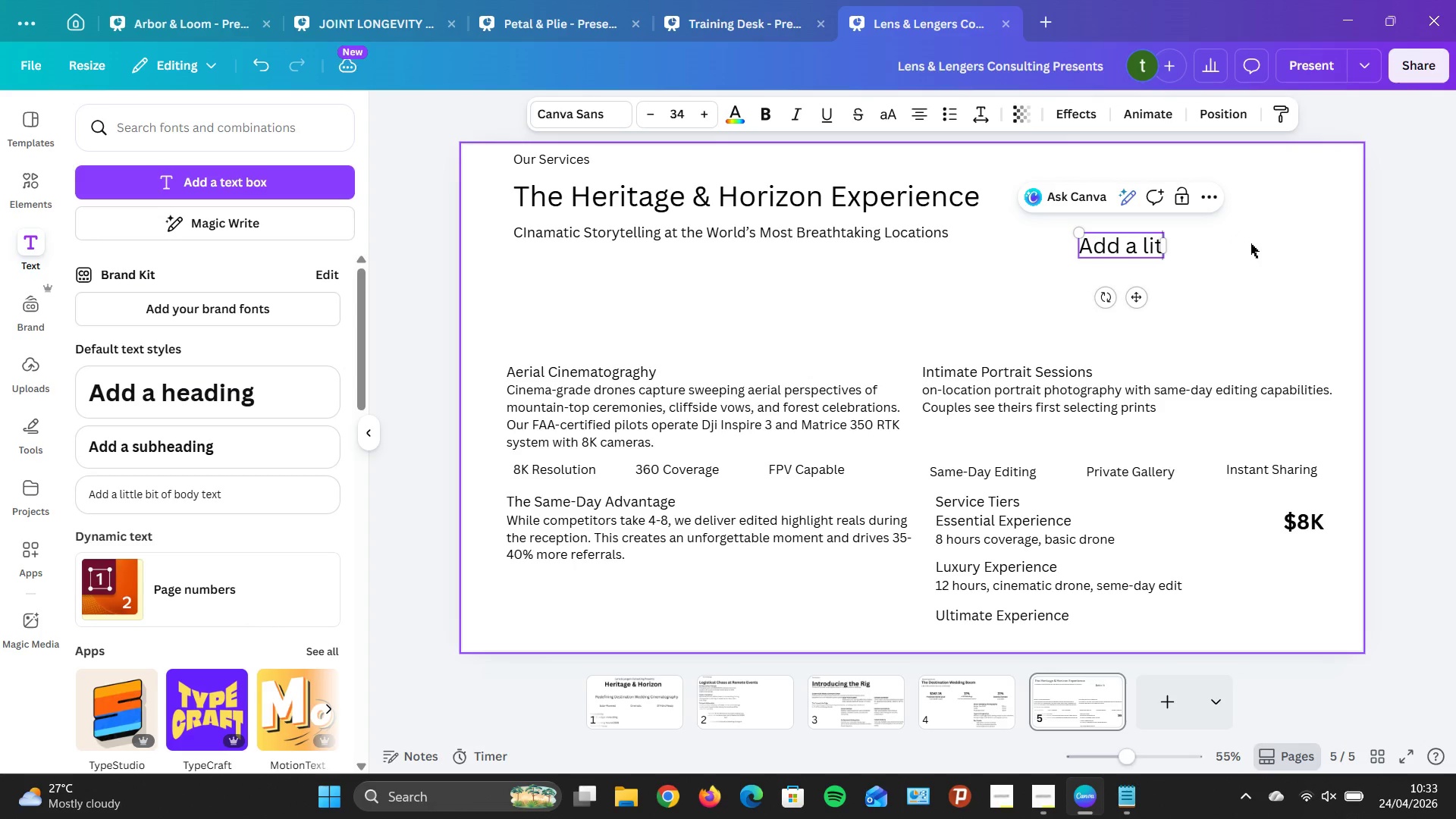 
key(Backspace)
 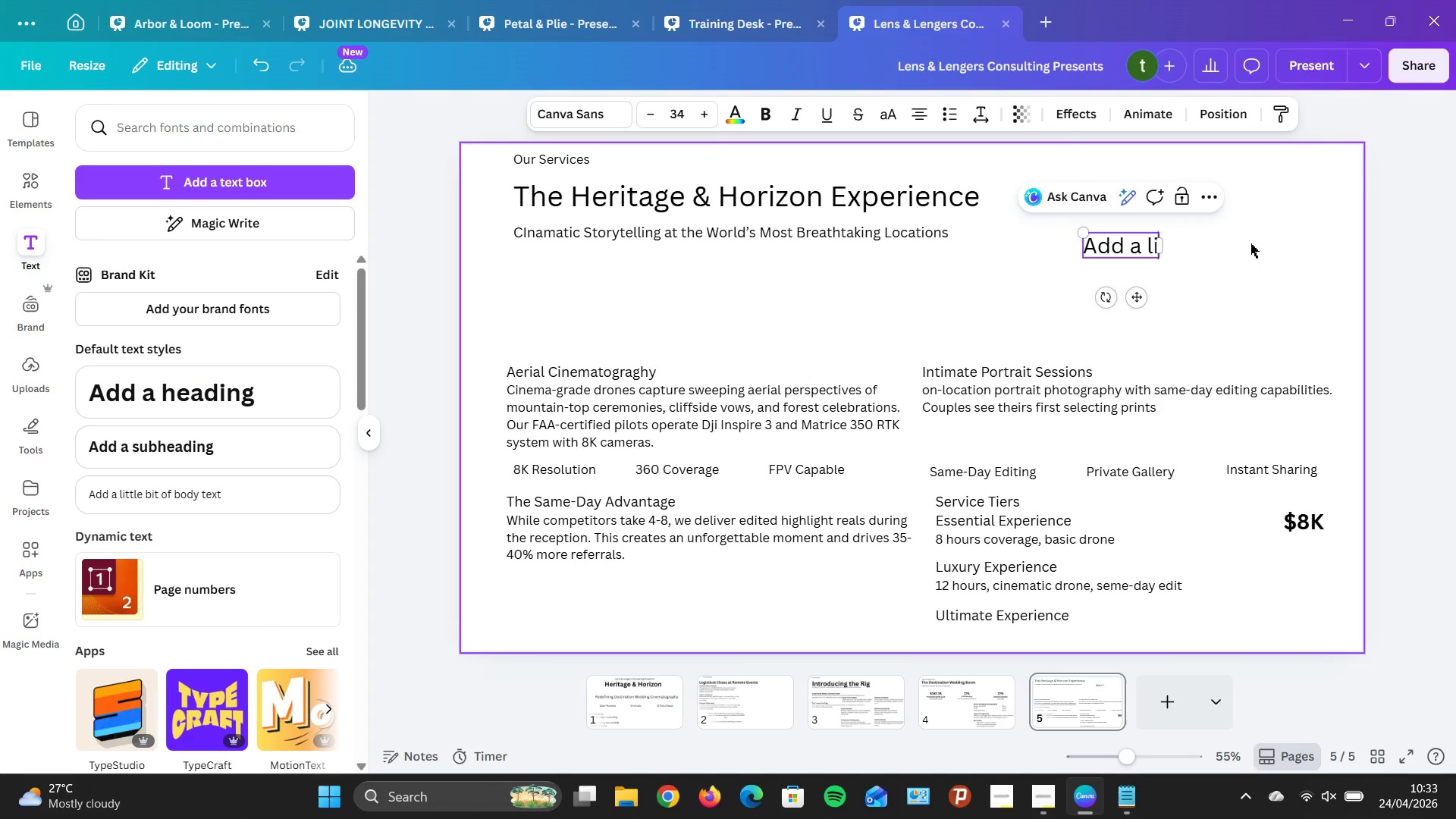 
key(Backspace)
 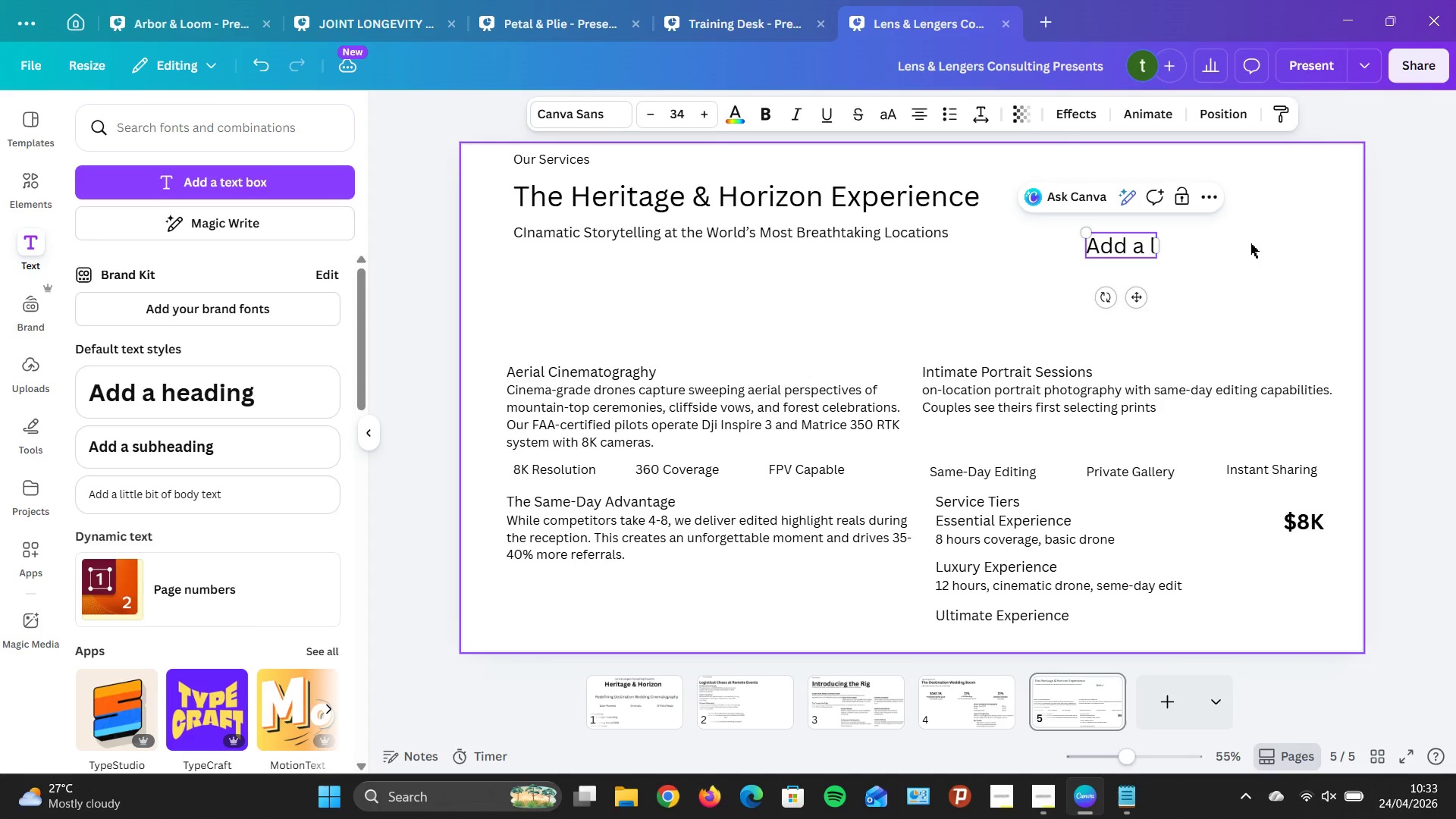 
key(Backspace)
 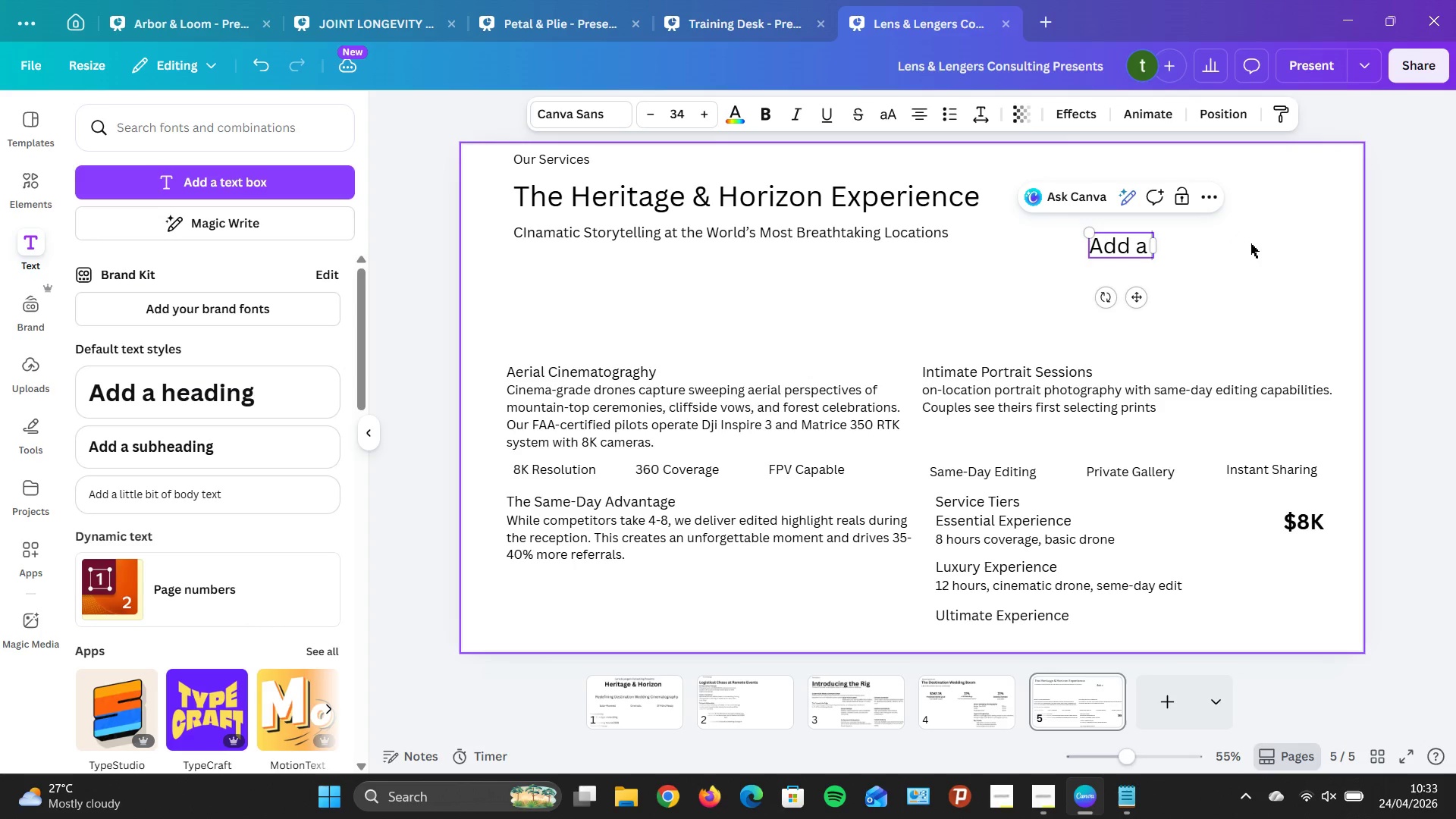 
key(Backspace)
 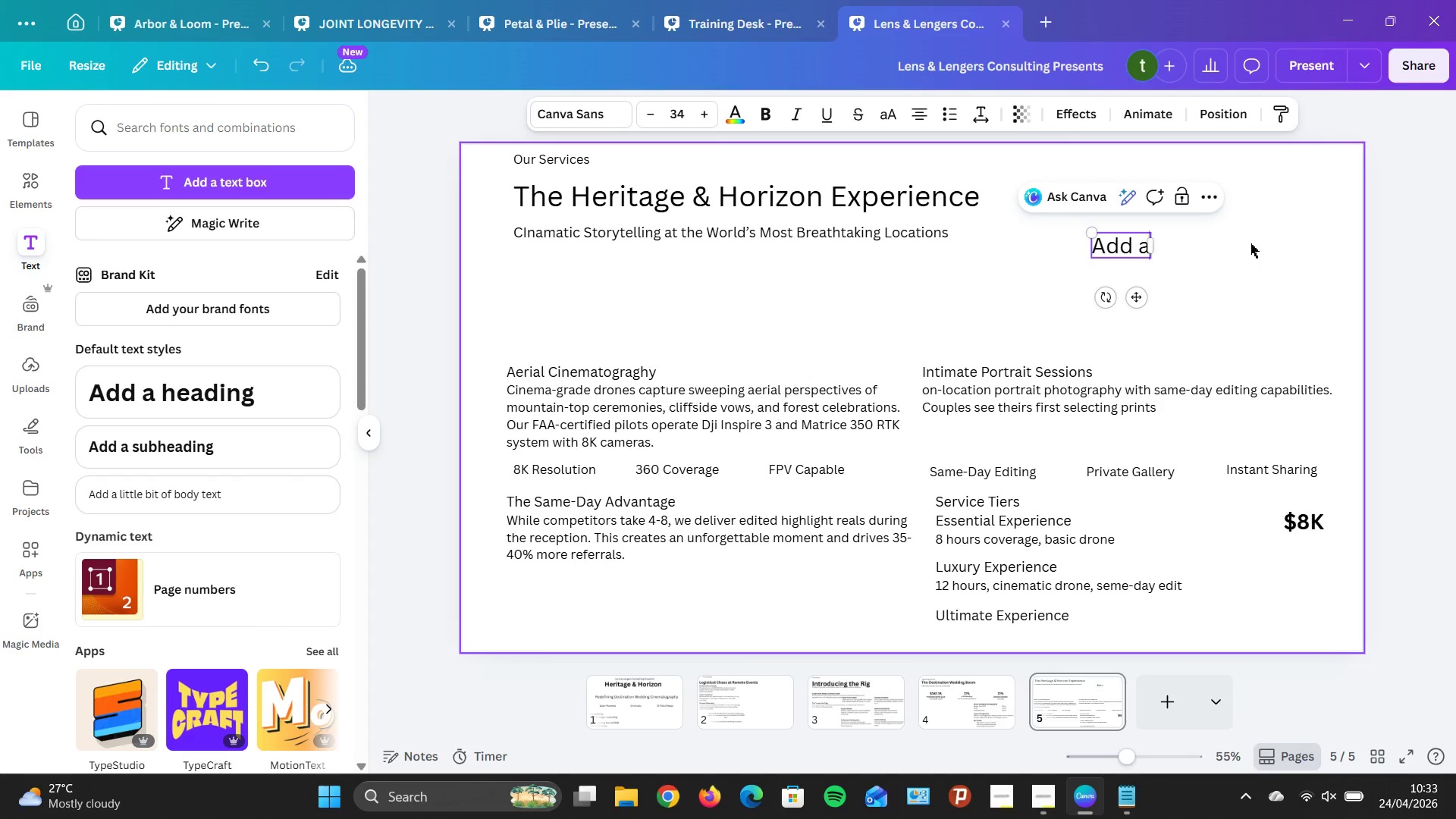 
key(Backspace)
 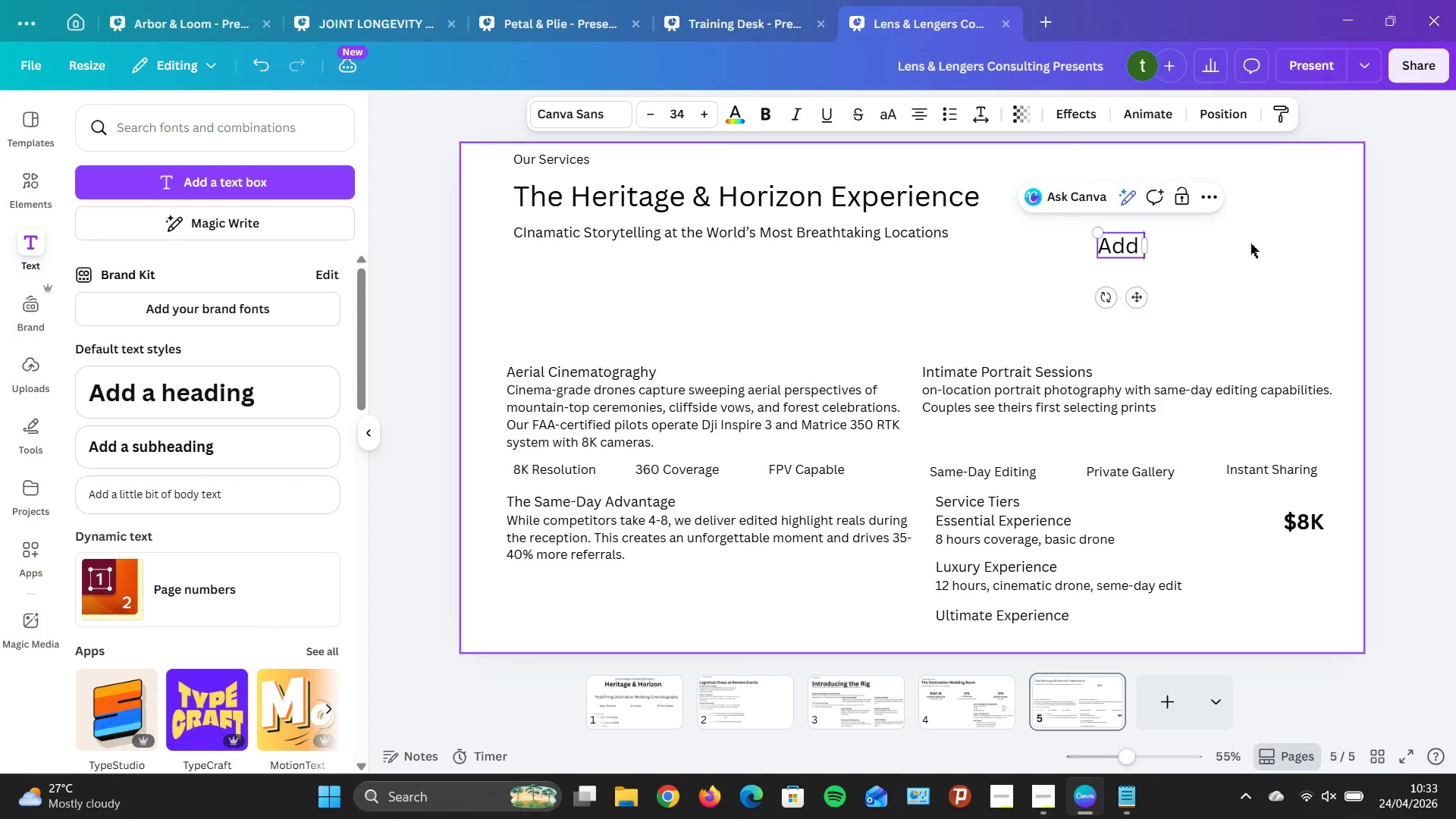 
key(Backspace)
 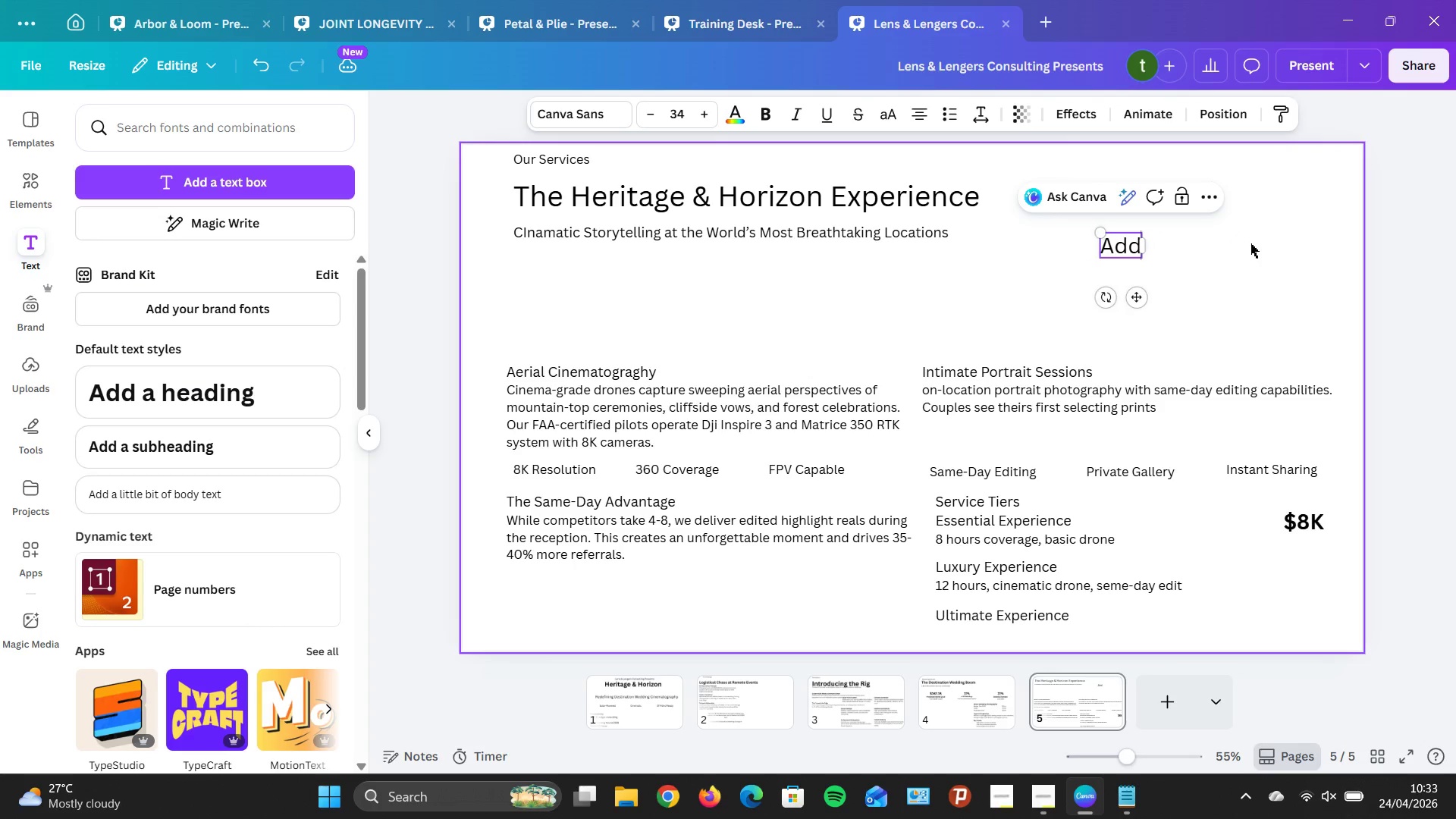 
key(Backspace)
 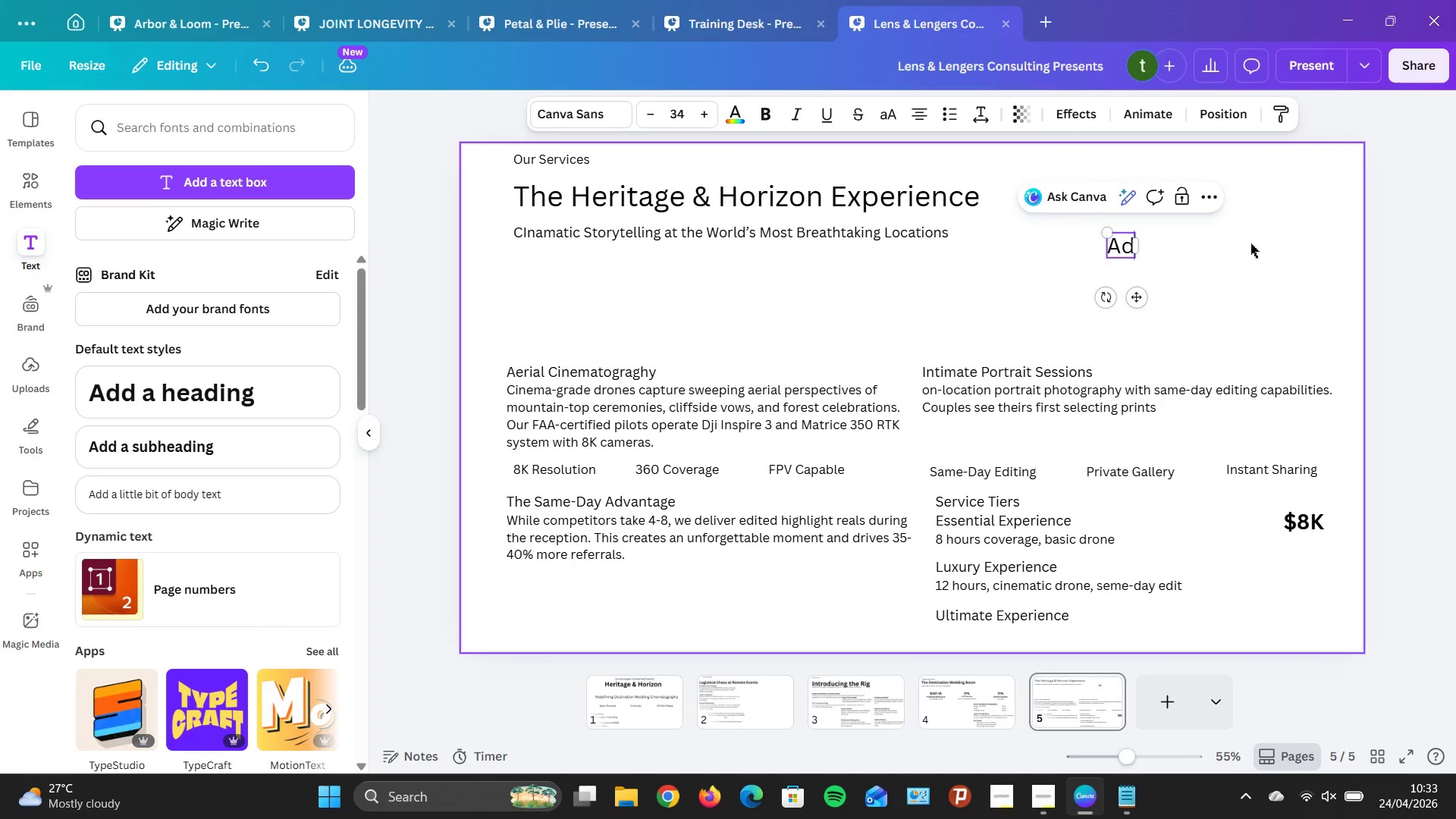 
key(Backspace)
 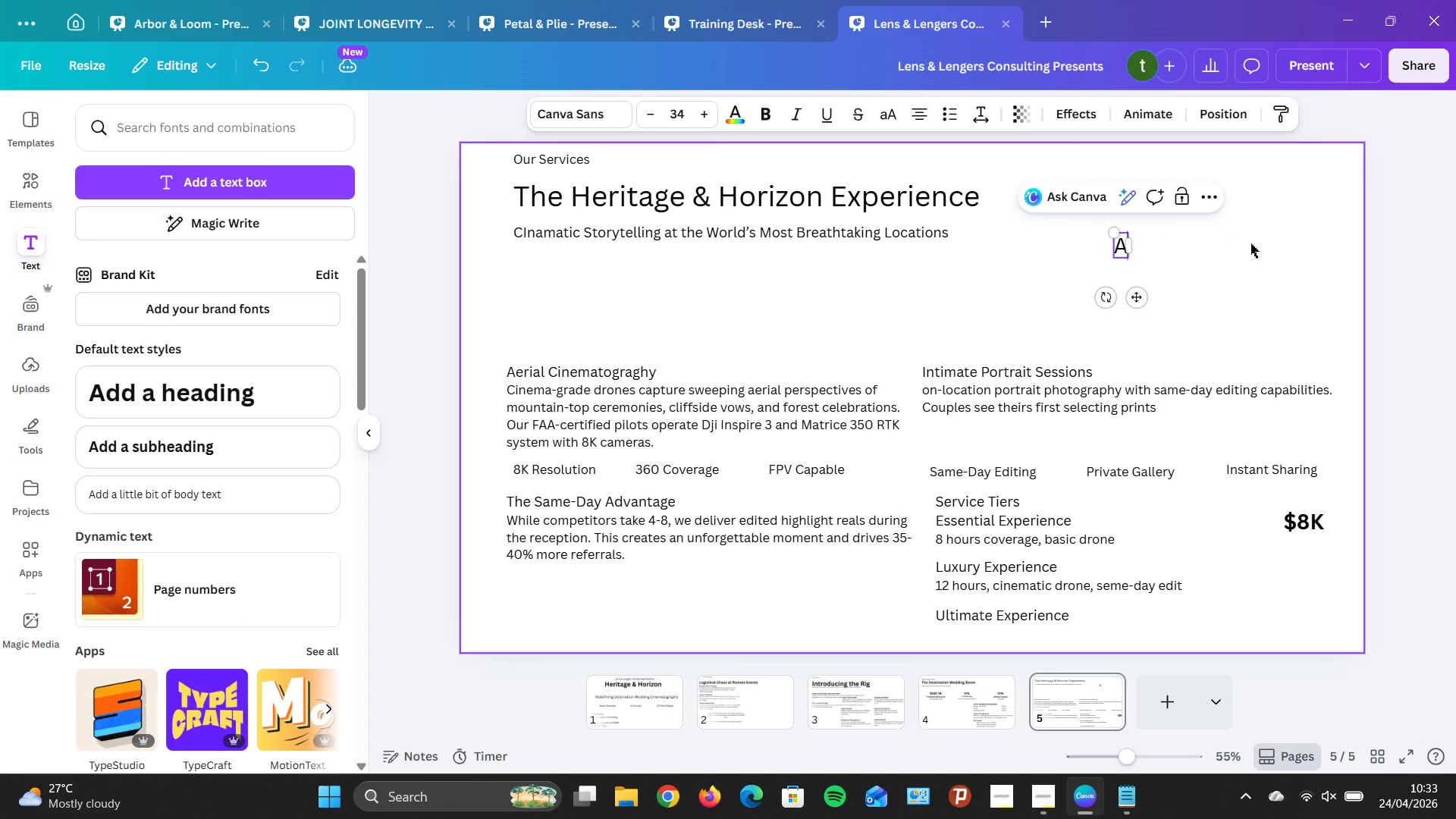 
key(Backspace)
 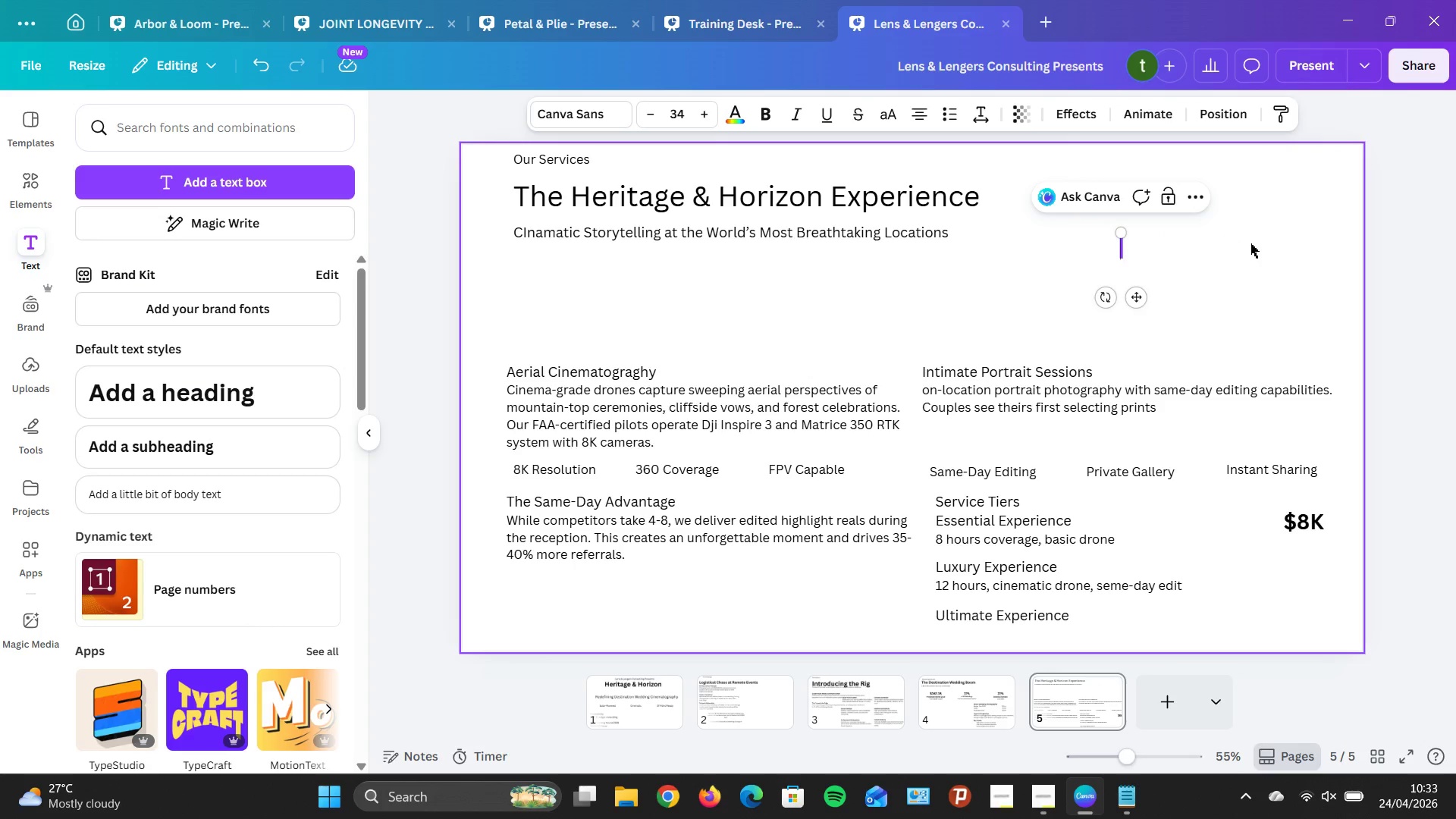 
wait(6.33)
 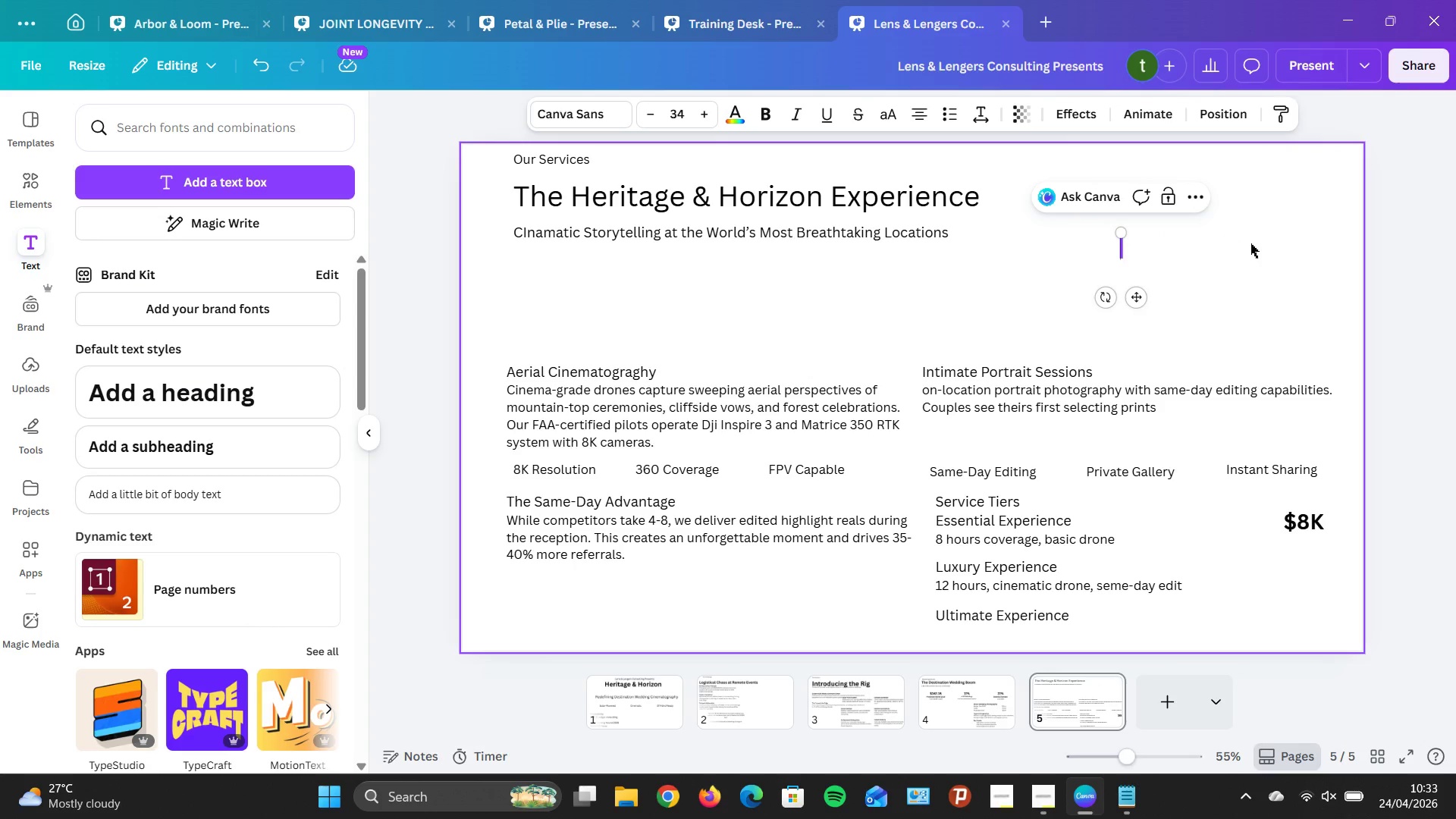 
type($15K)
 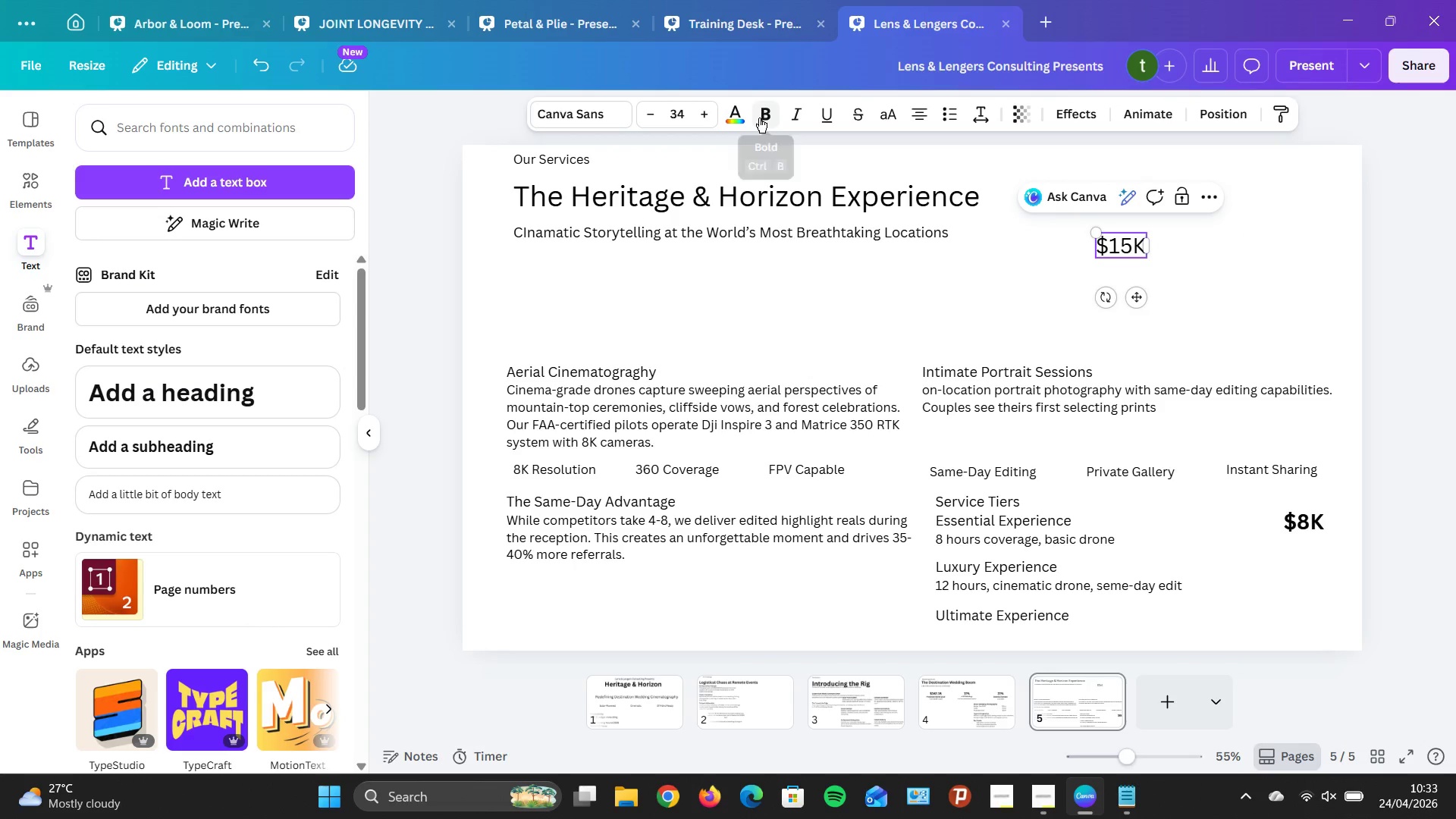 
left_click([760, 118])
 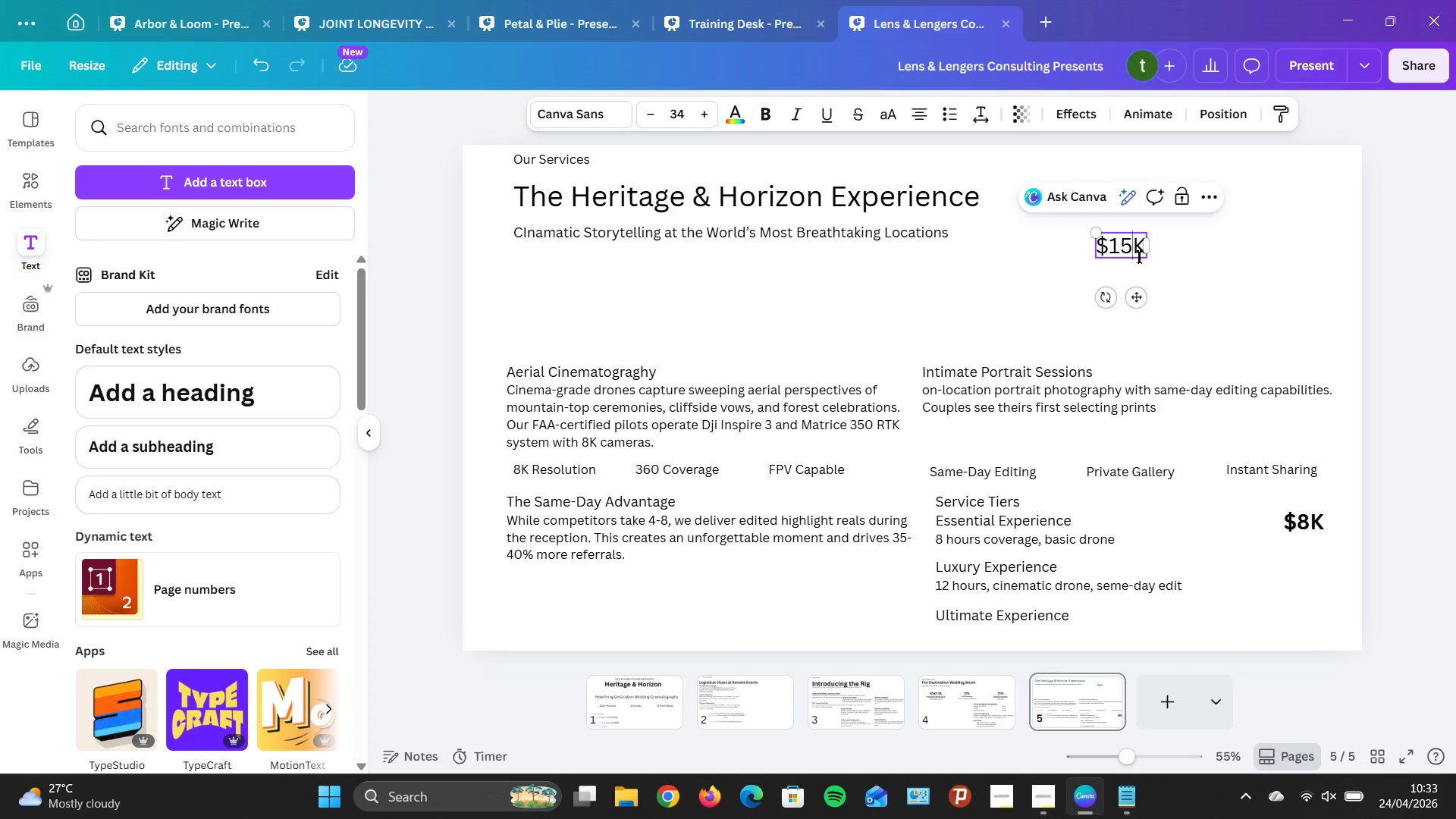 
left_click([1144, 249])
 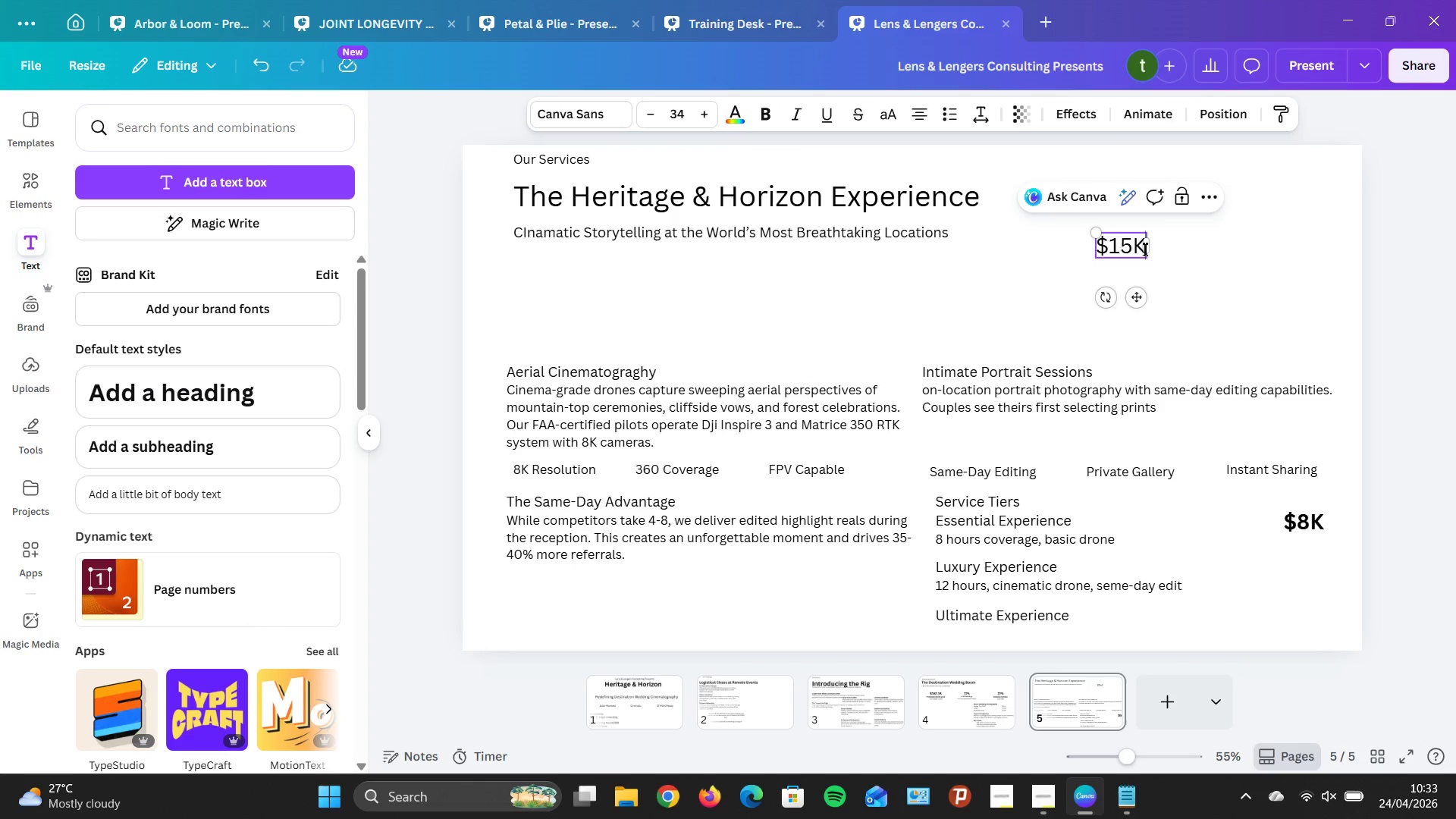 
left_click_drag(start_coordinate=[1144, 249], to_coordinate=[1097, 247])
 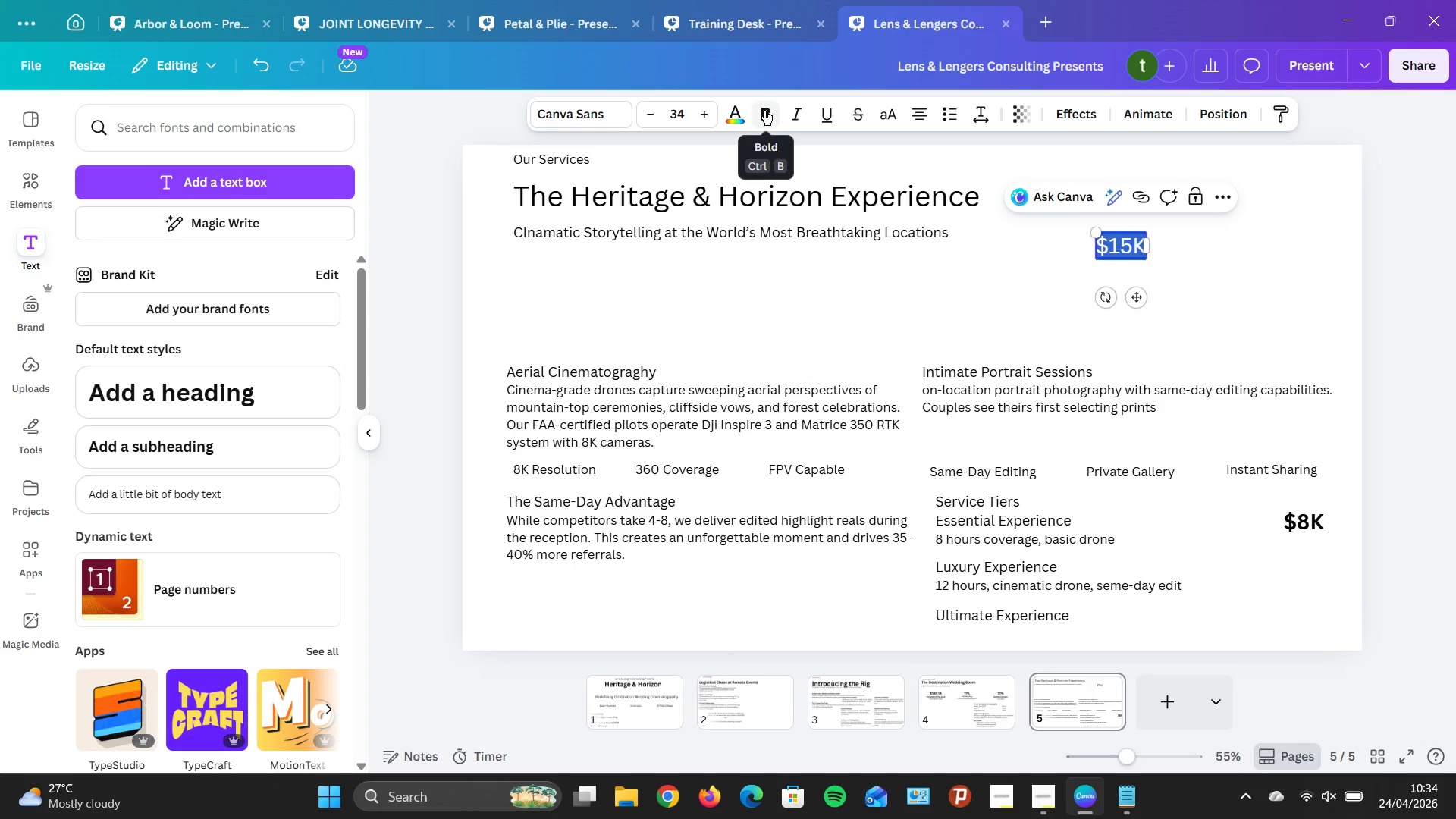 
left_click([764, 110])
 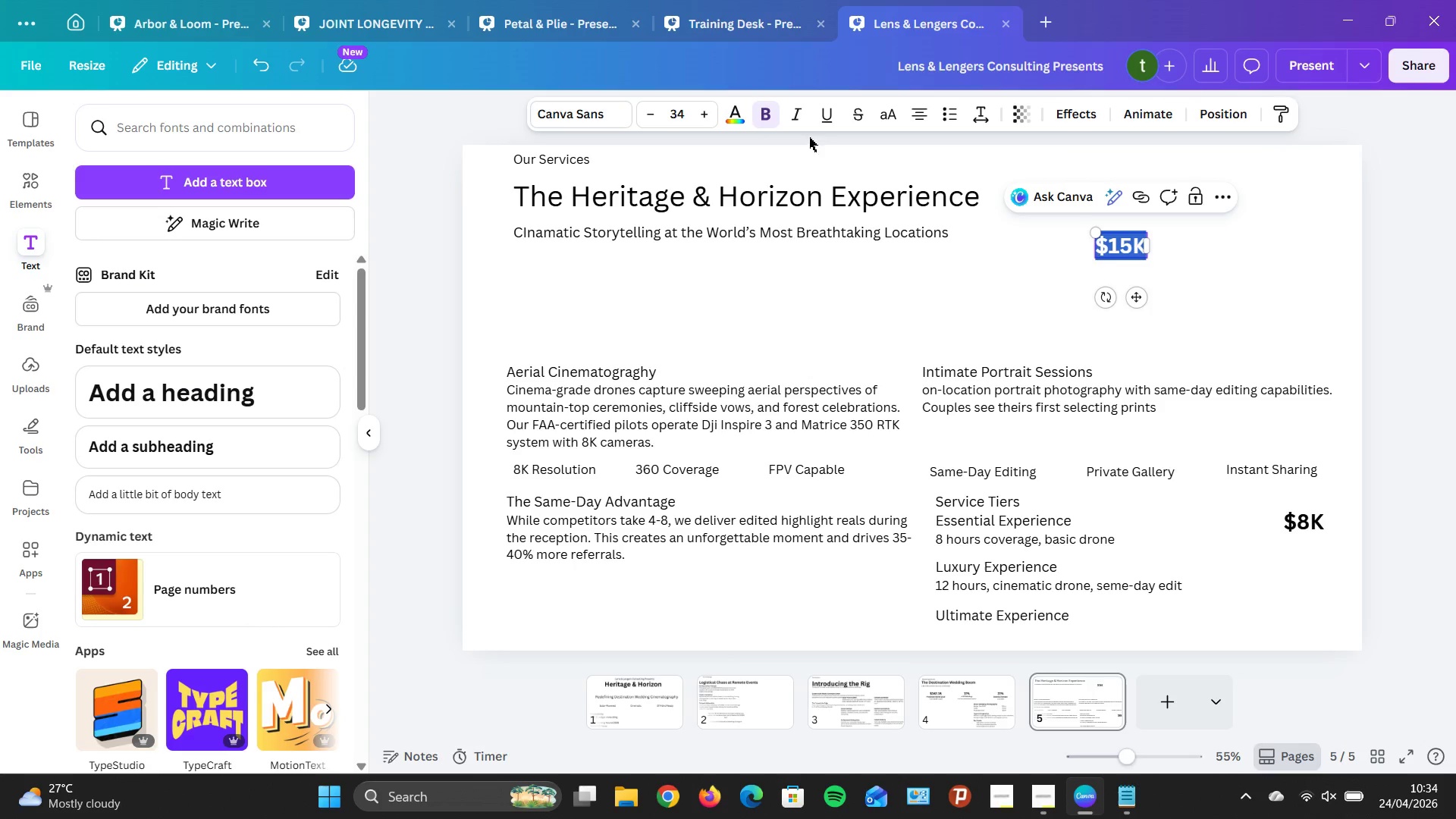 
left_click_drag(start_coordinate=[1134, 292], to_coordinate=[1315, 622])
 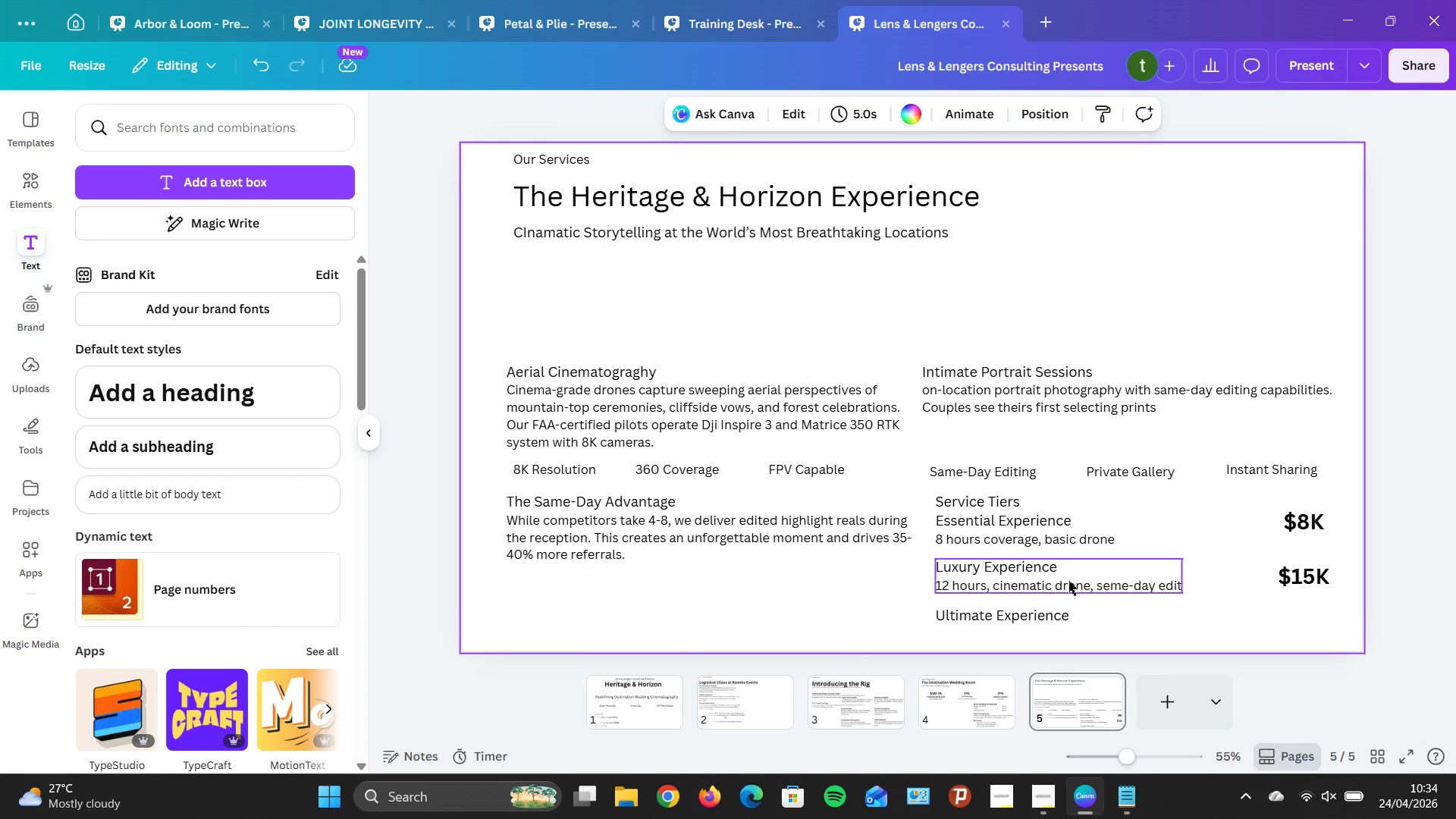 
wait(13.58)
 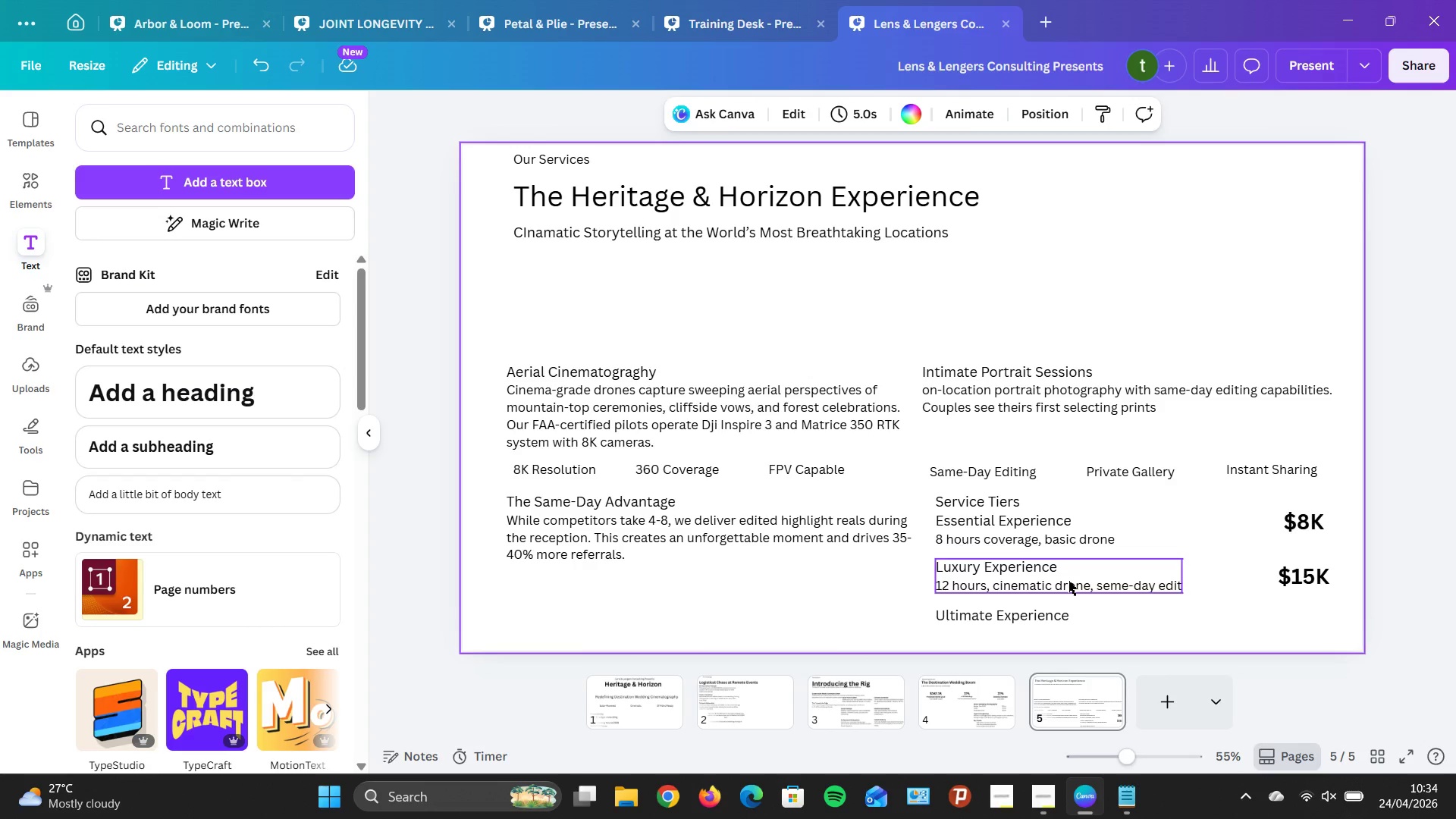 
left_click([985, 632])
 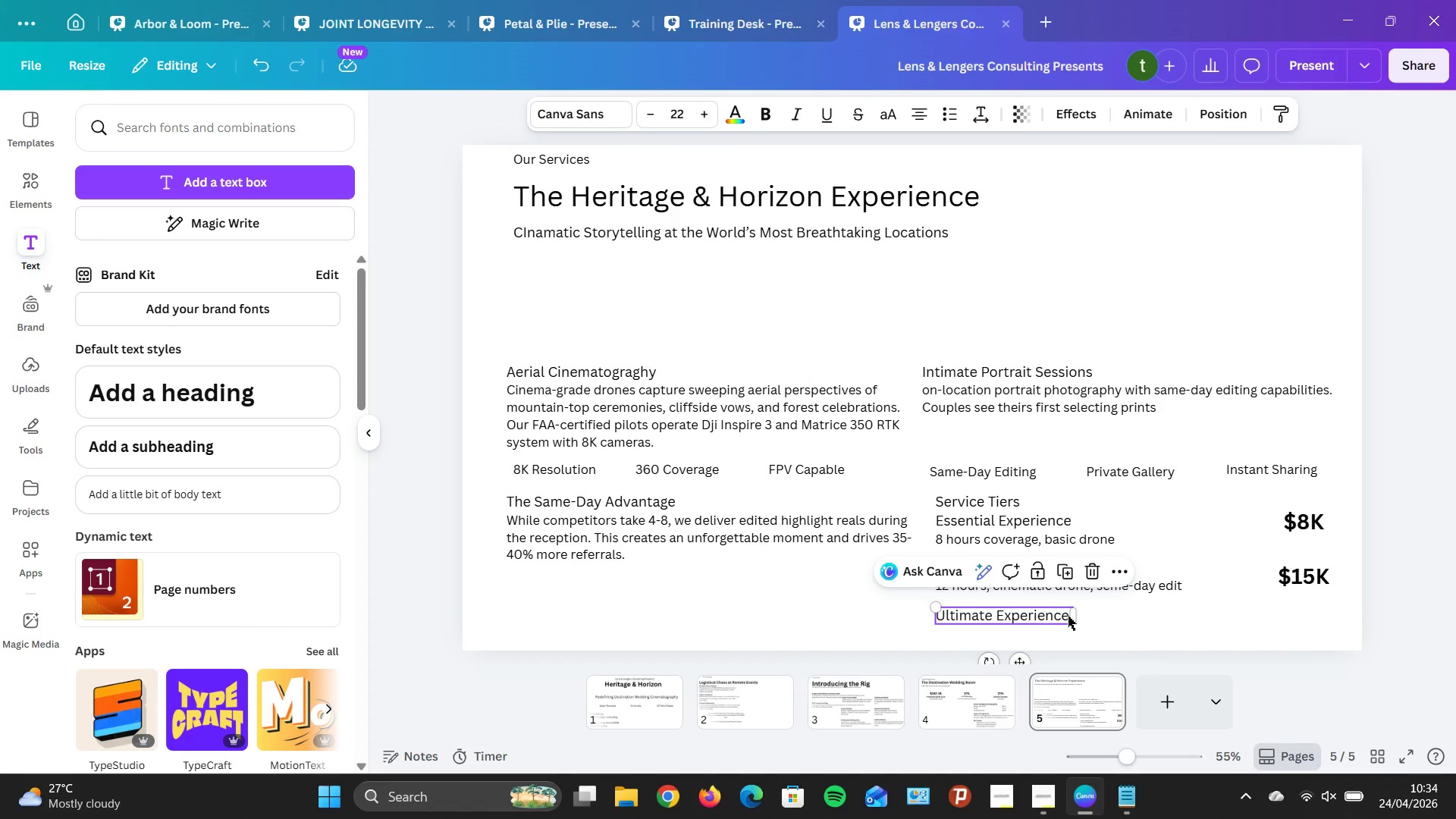 
left_click([1084, 617])
 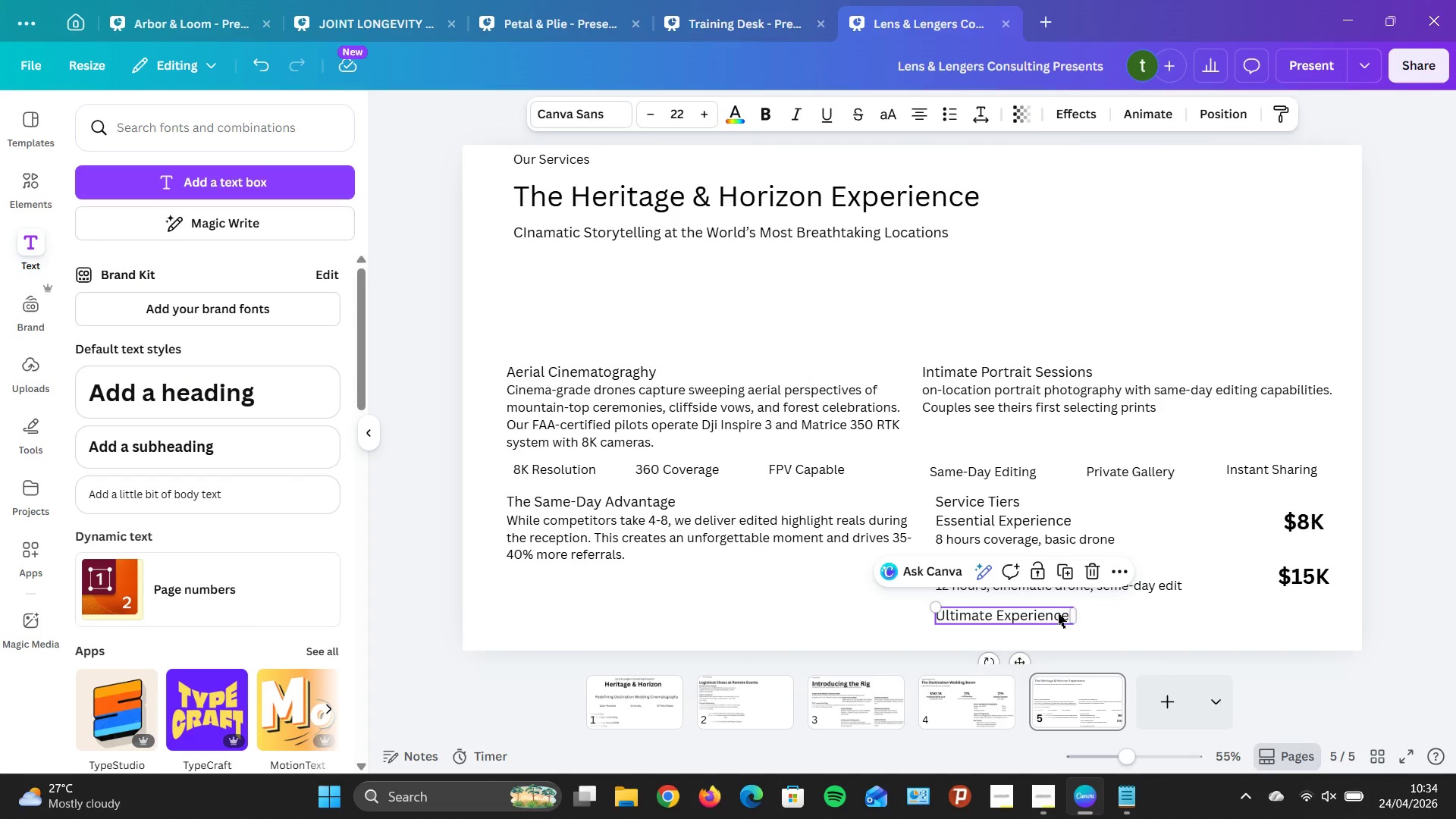 
left_click([1058, 611])
 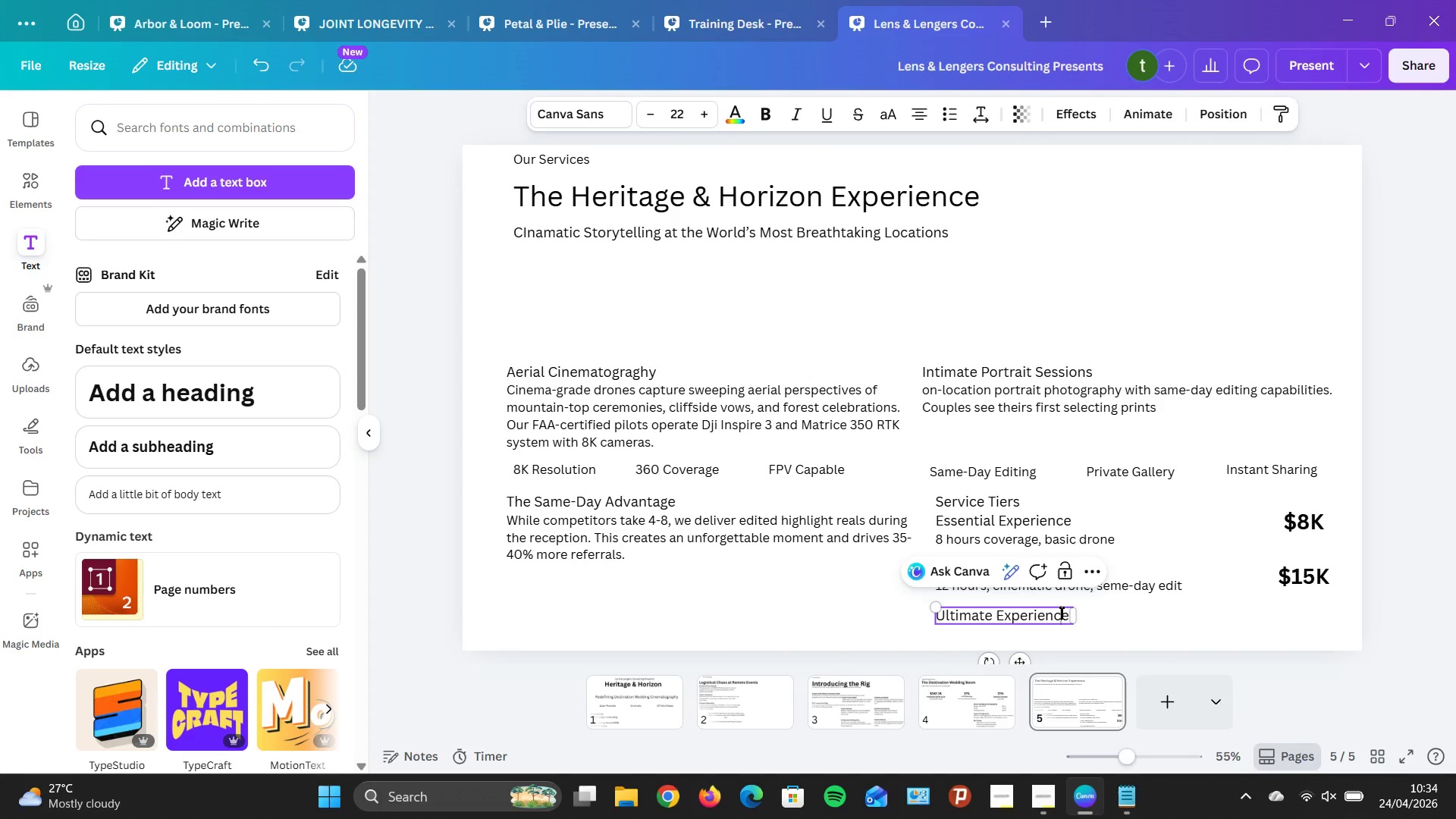 
left_click([1061, 613])
 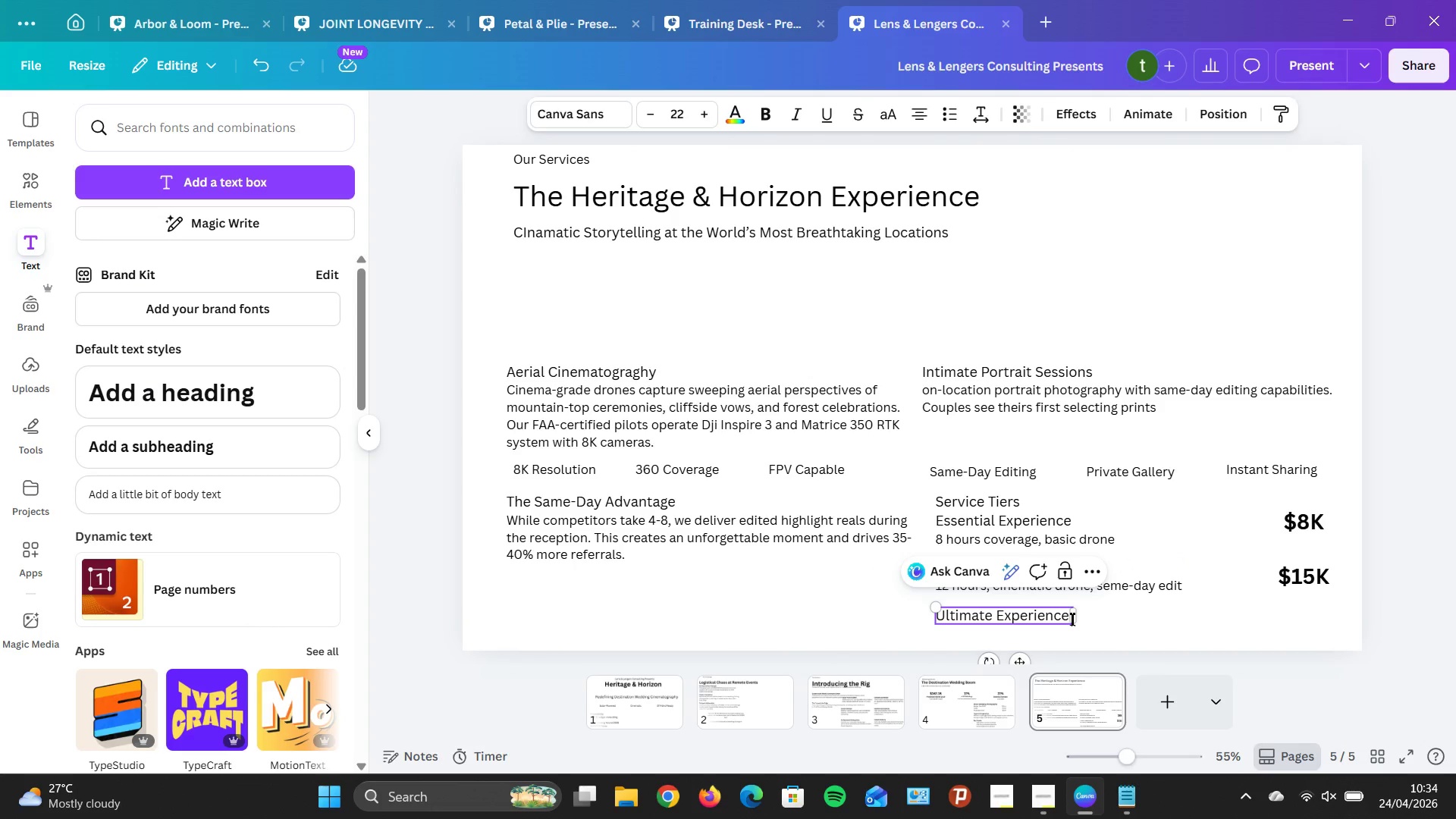 
key(Numpad3)
 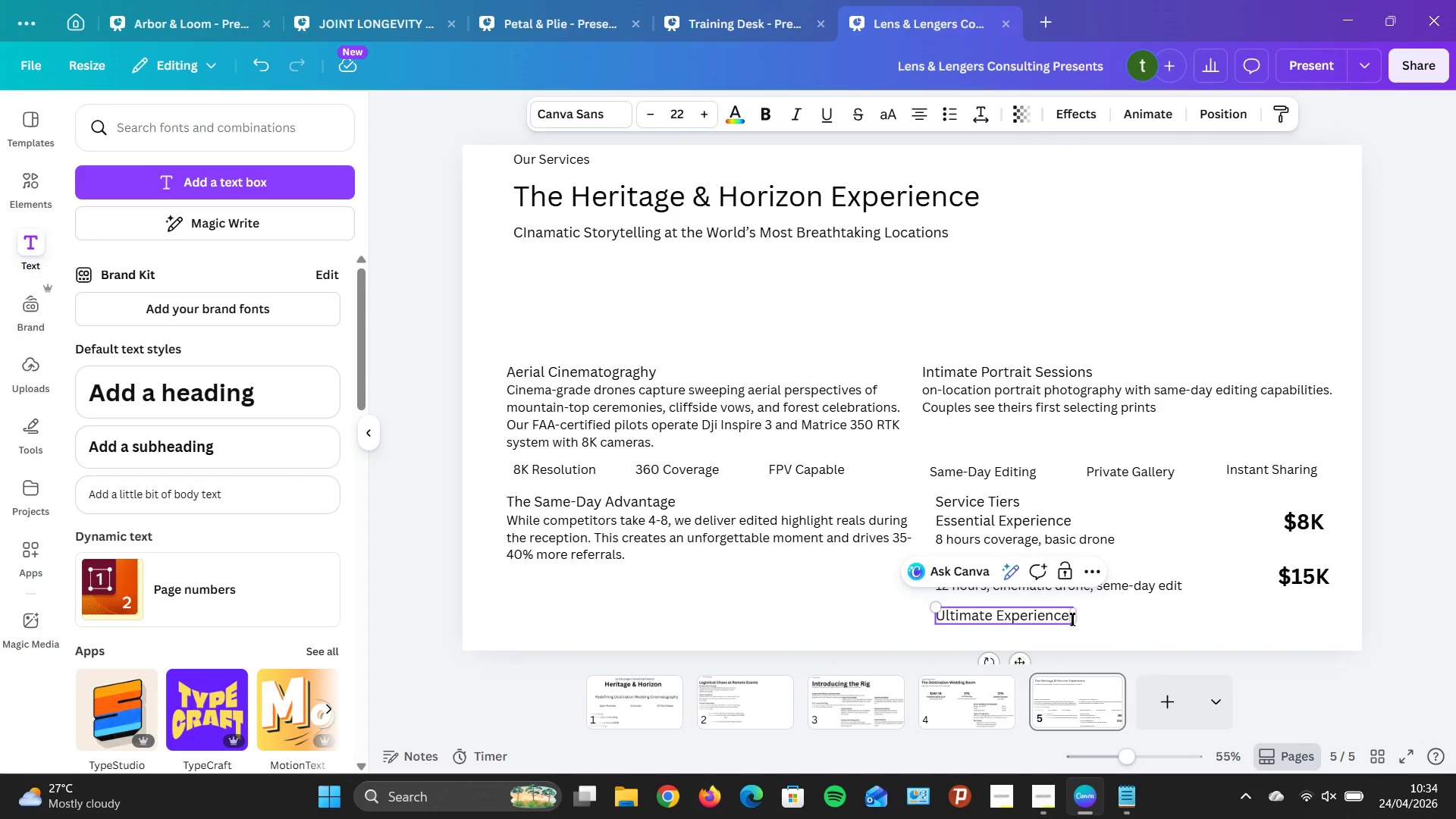 
key(ArrowRight)
 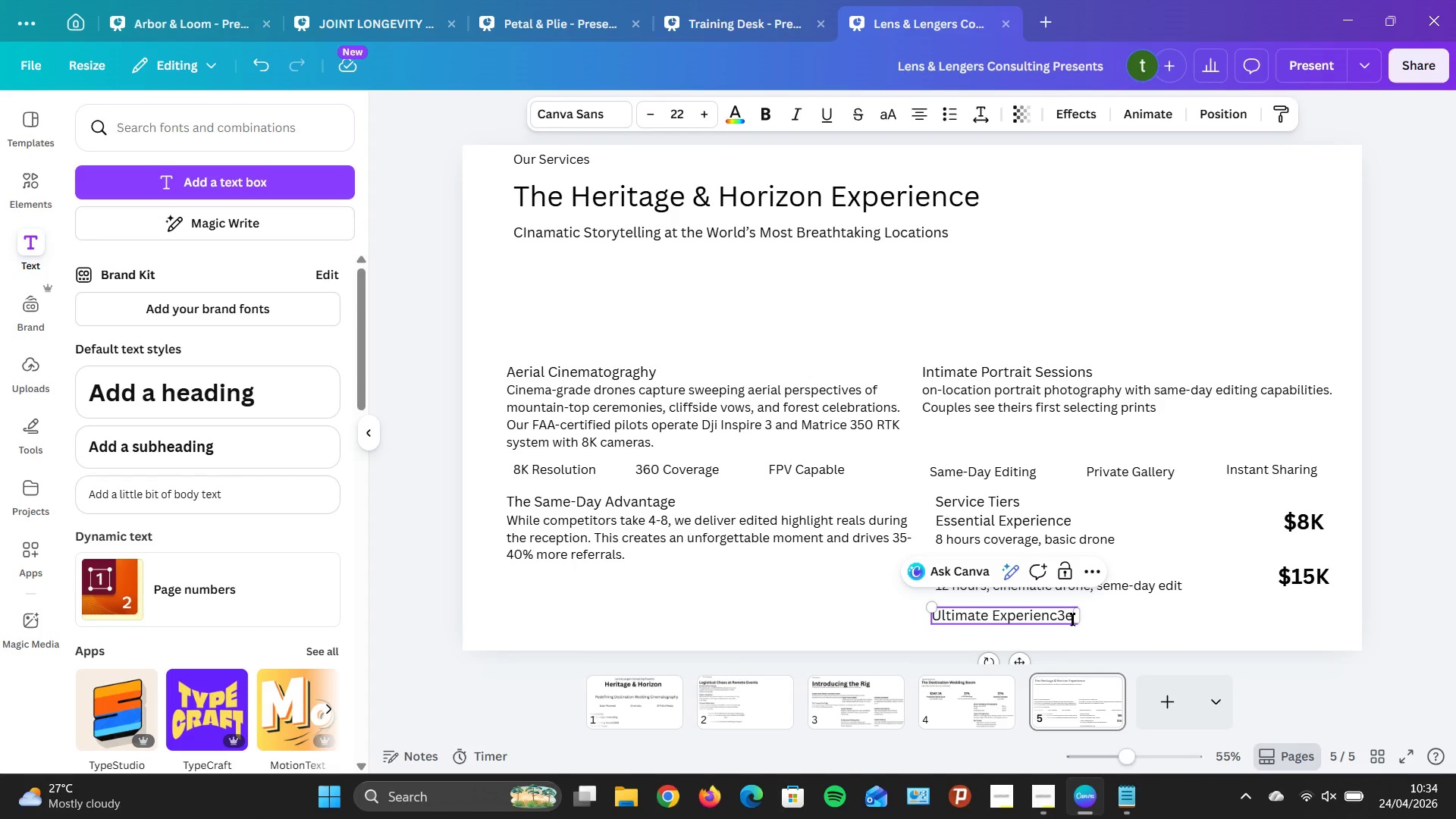 
key(ArrowRight)
 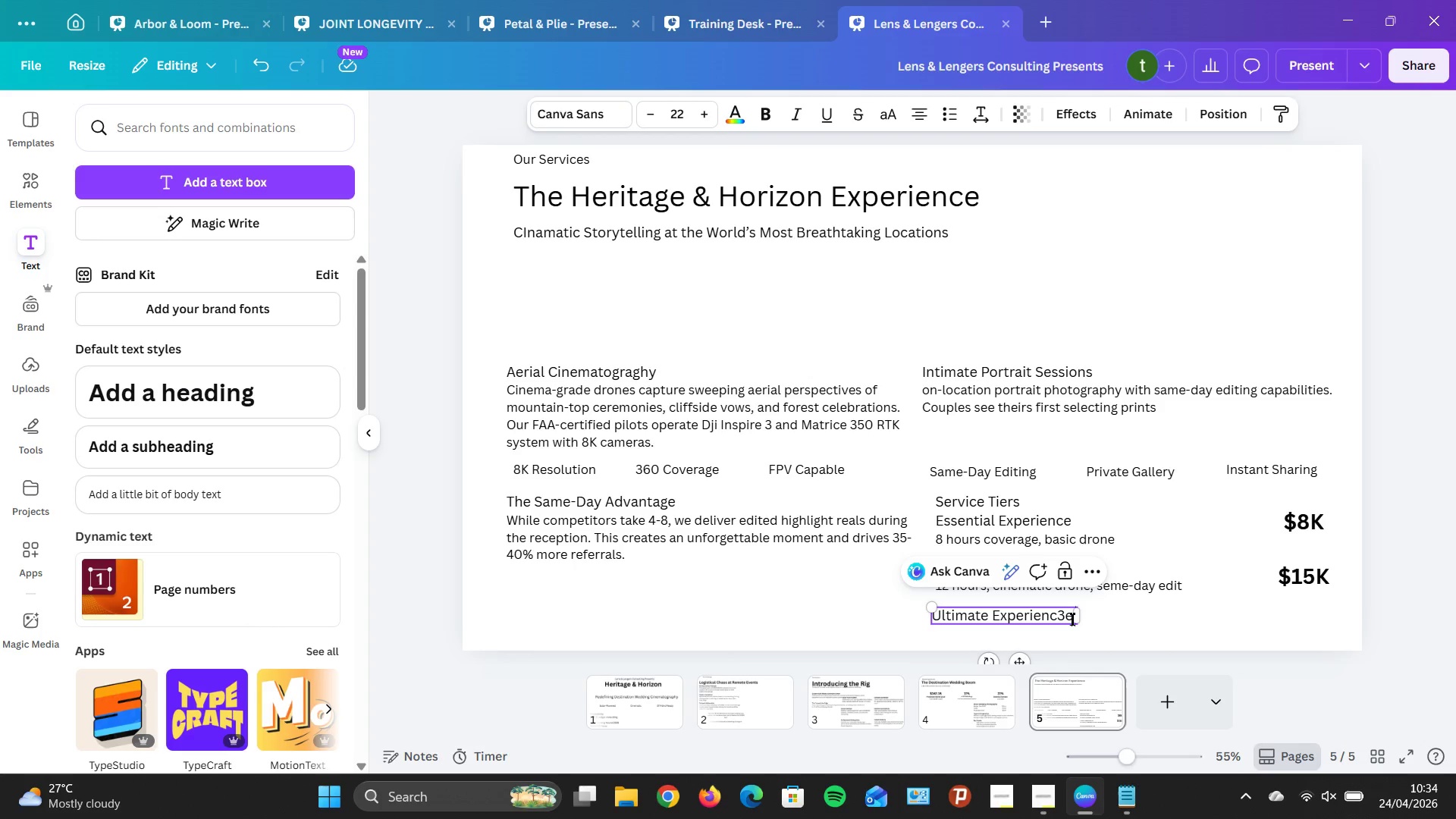 
key(ArrowRight)
 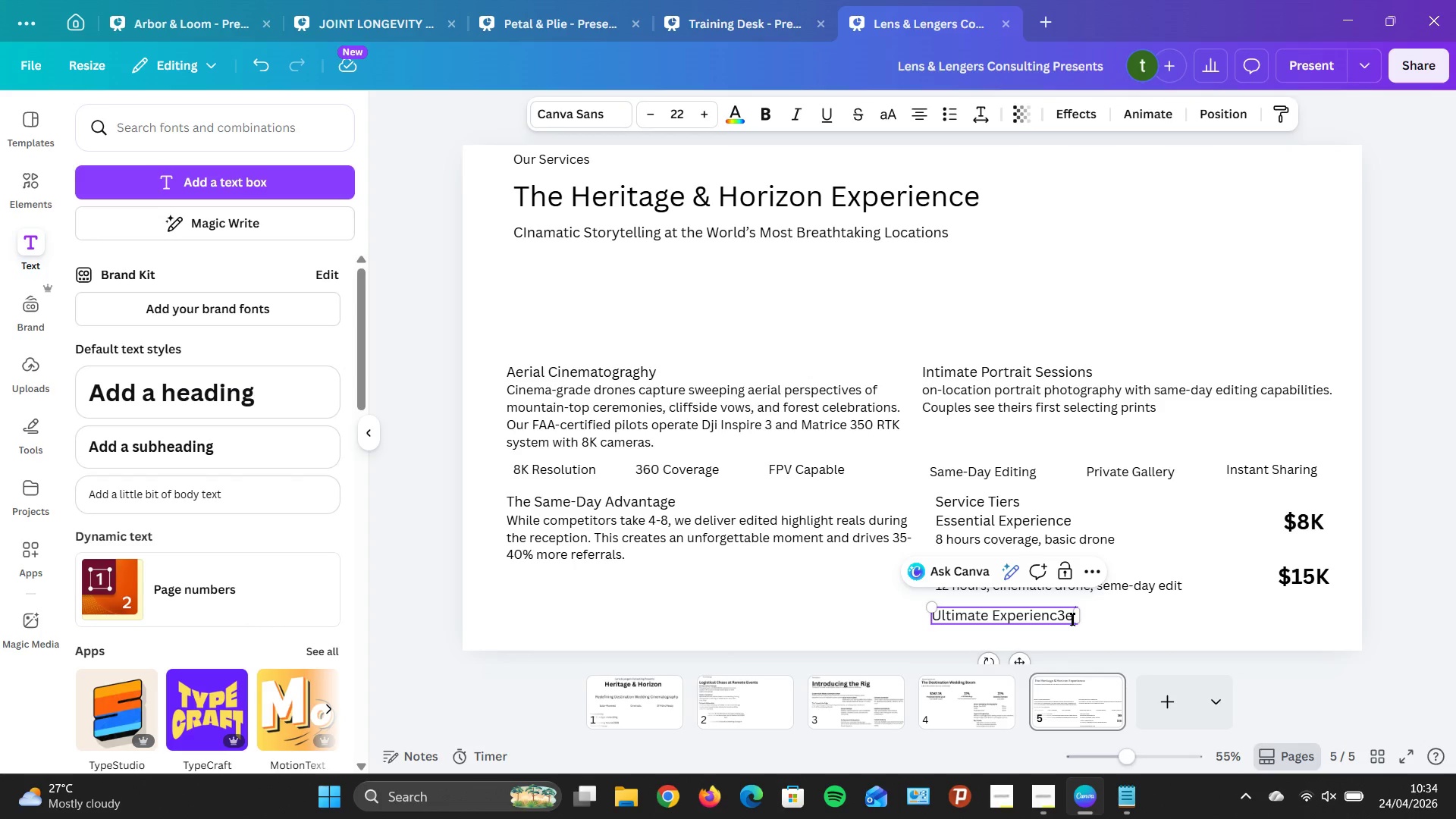 
key(ArrowLeft)
 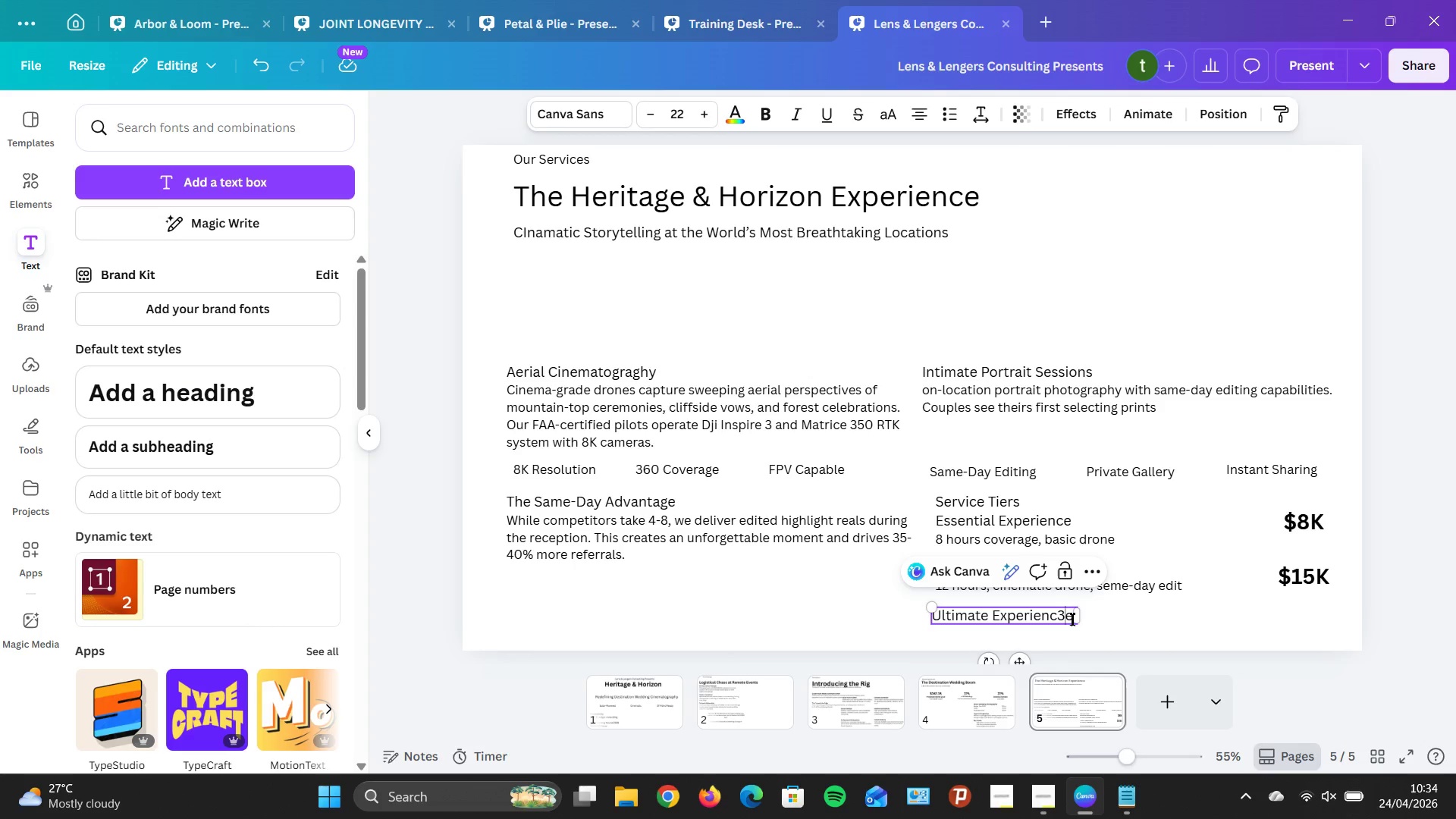 
key(ArrowLeft)
 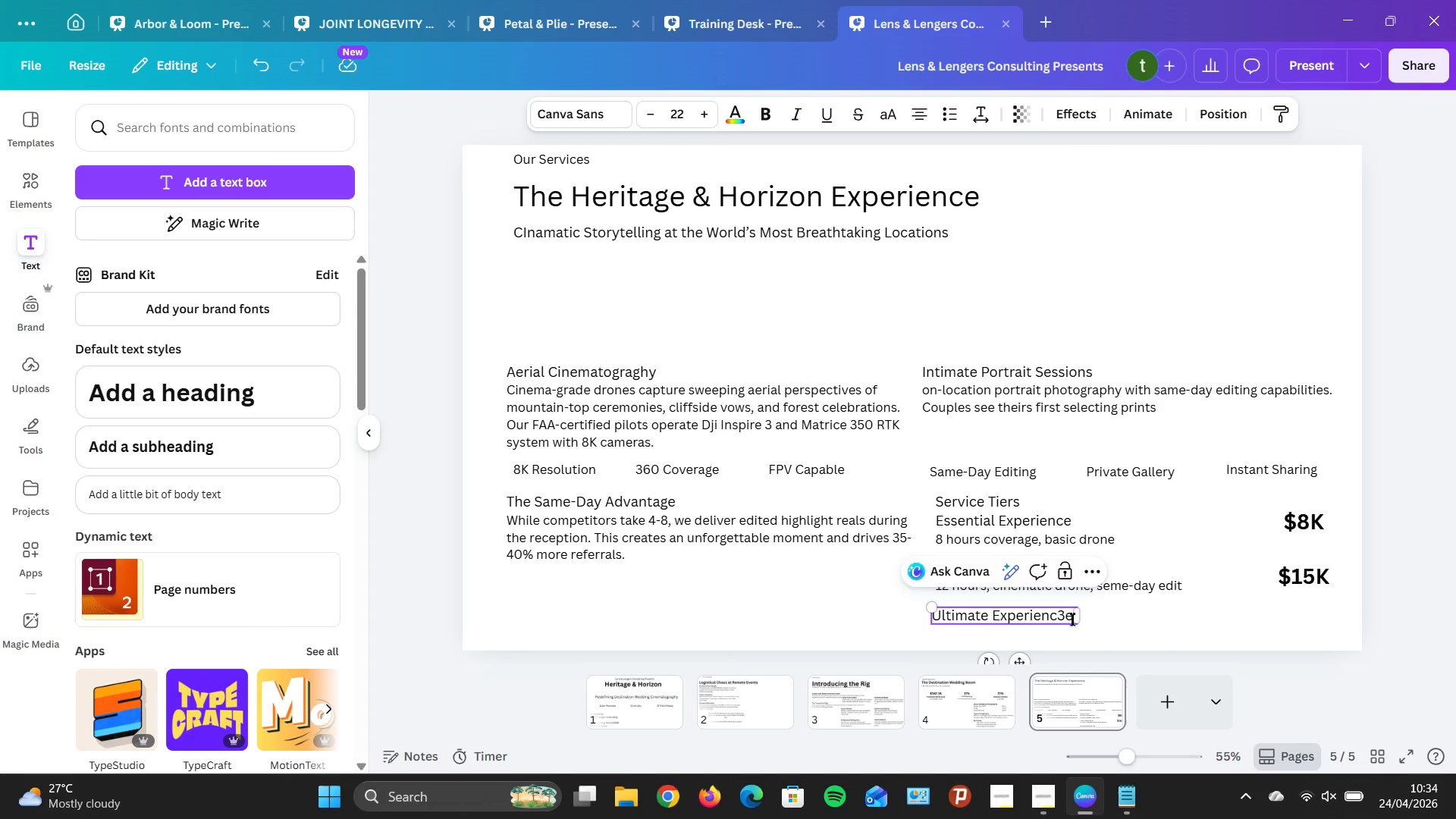 
key(Backspace)
 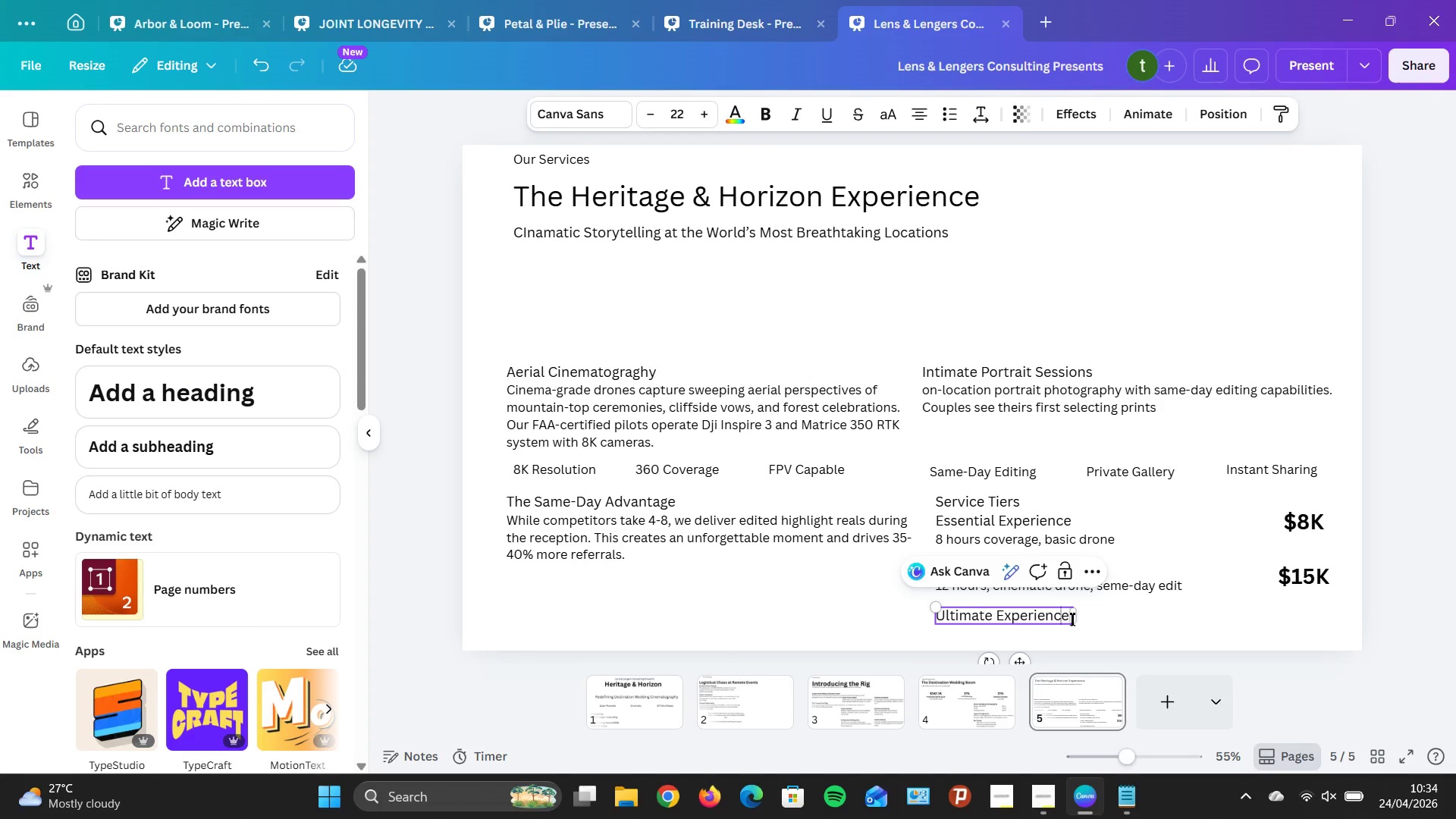 
key(ArrowRight)
 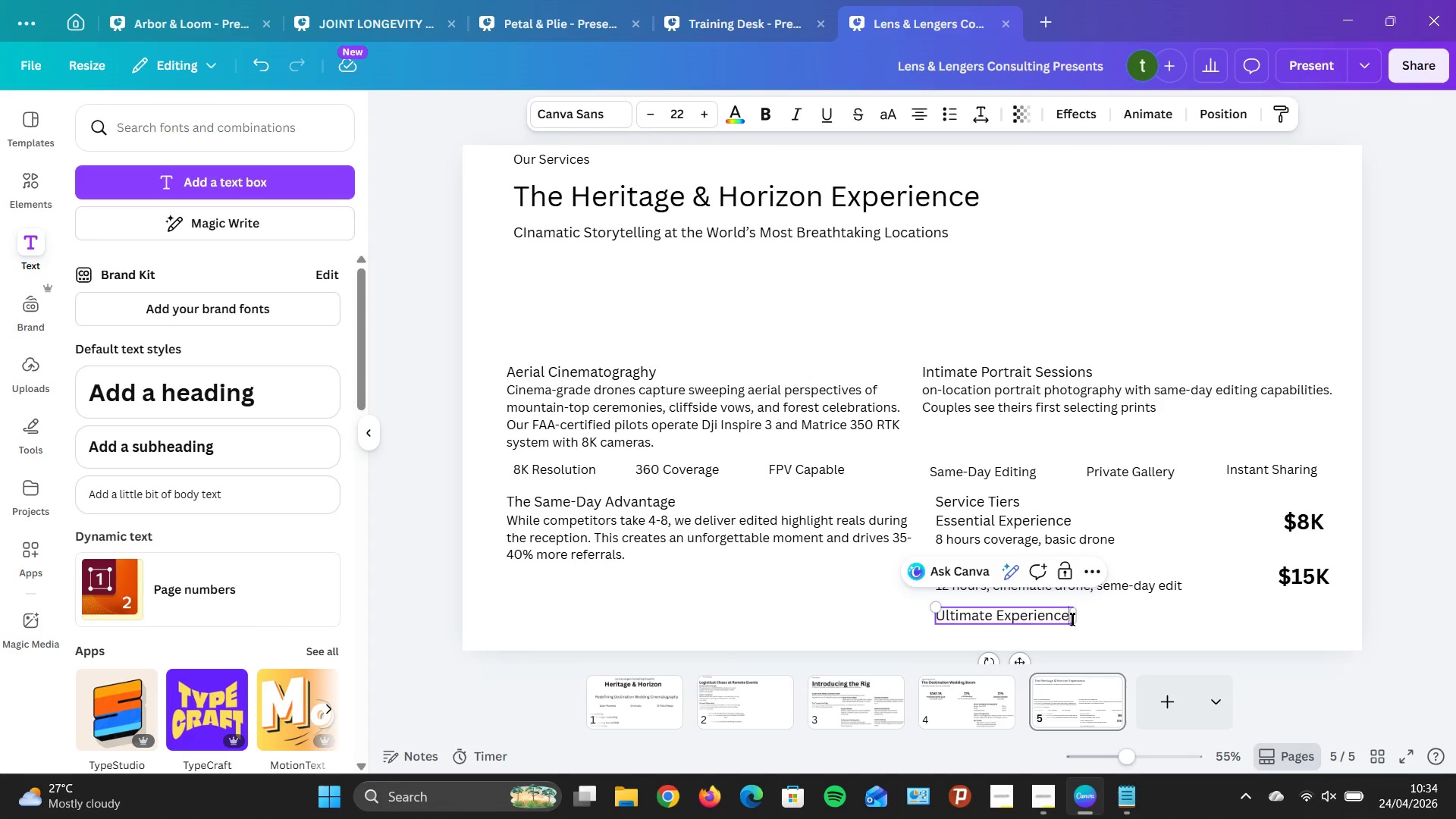 
key(ArrowRight)
 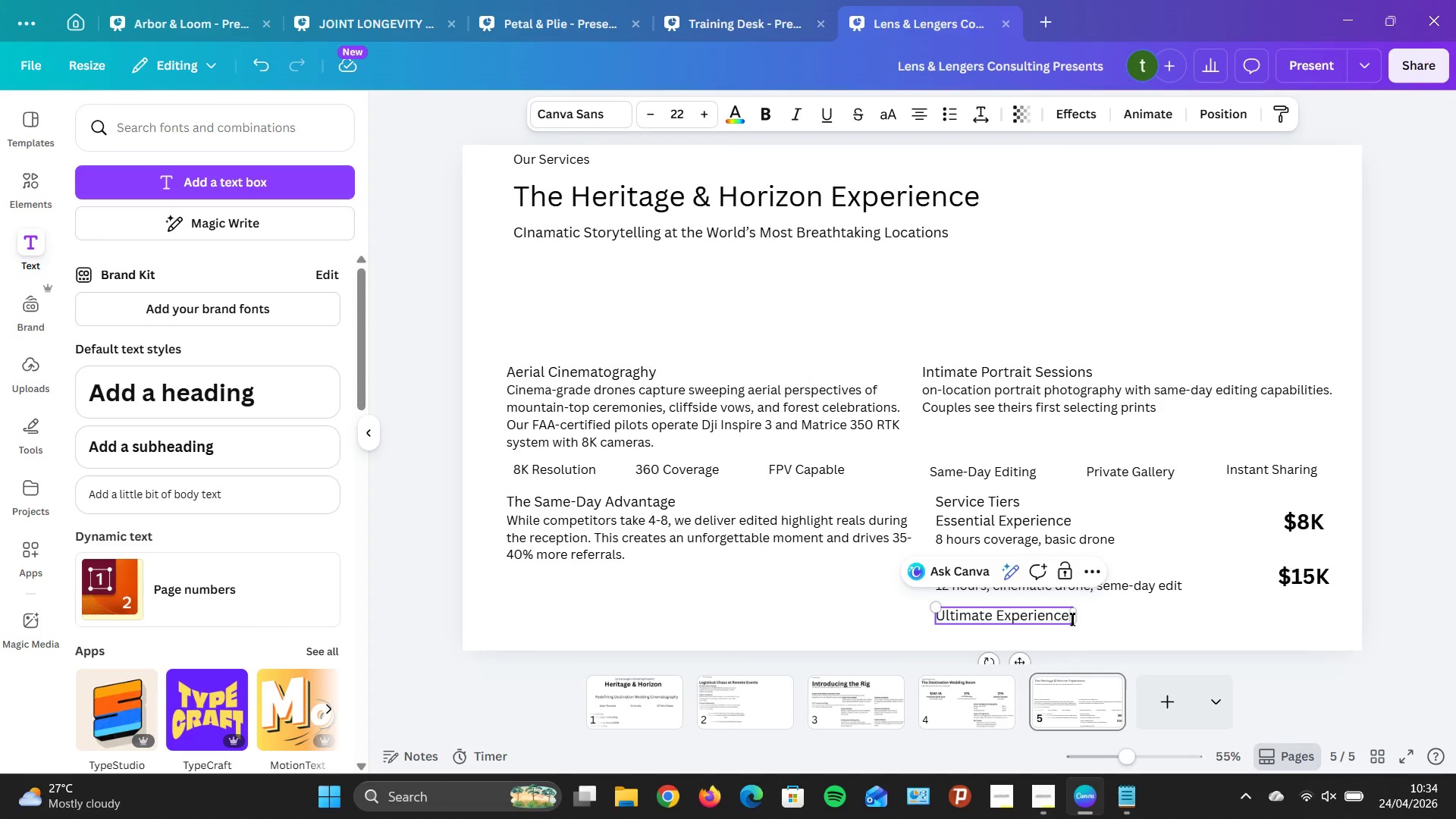 
key(Enter)
 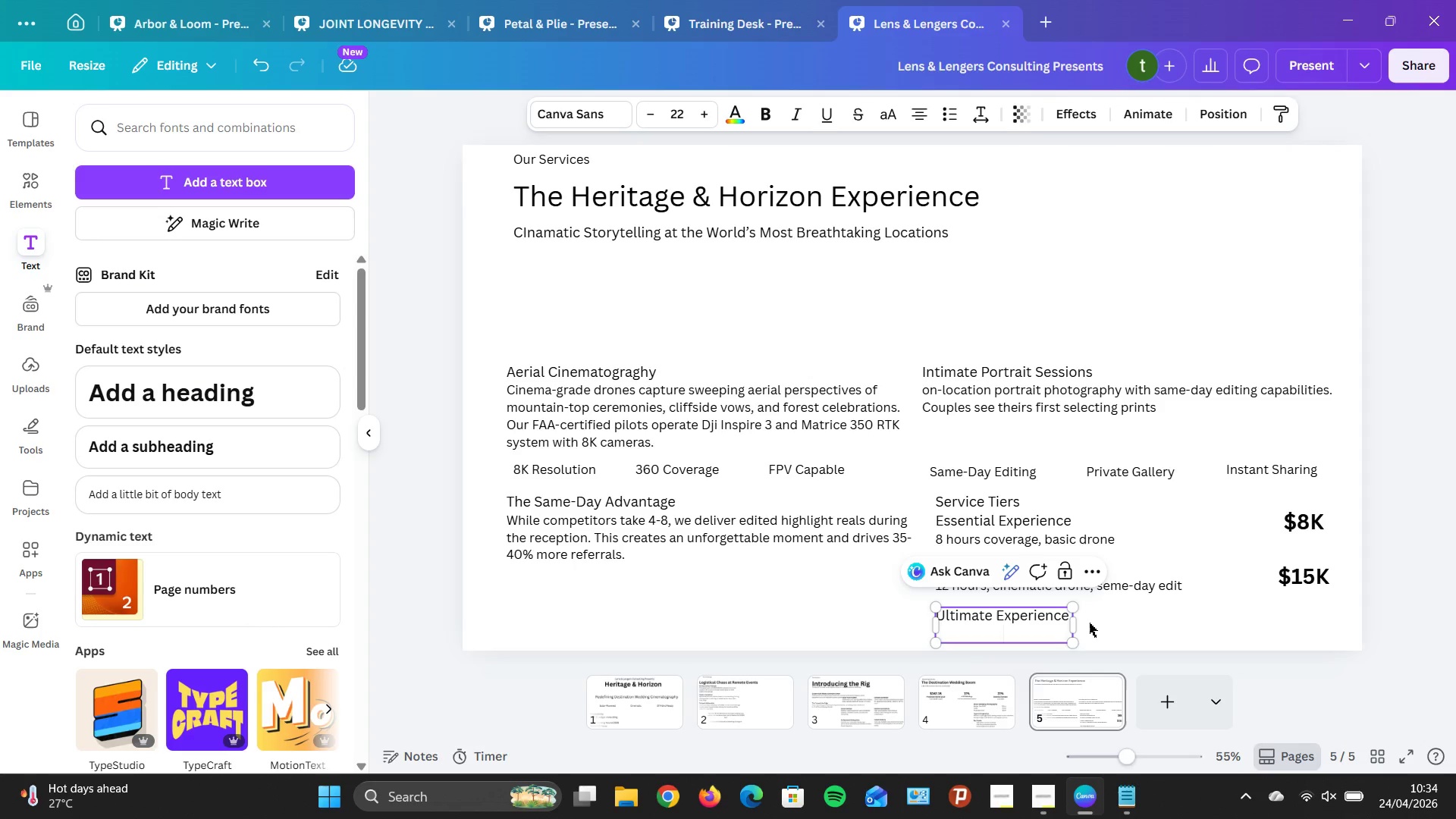 
left_click([968, 621])
 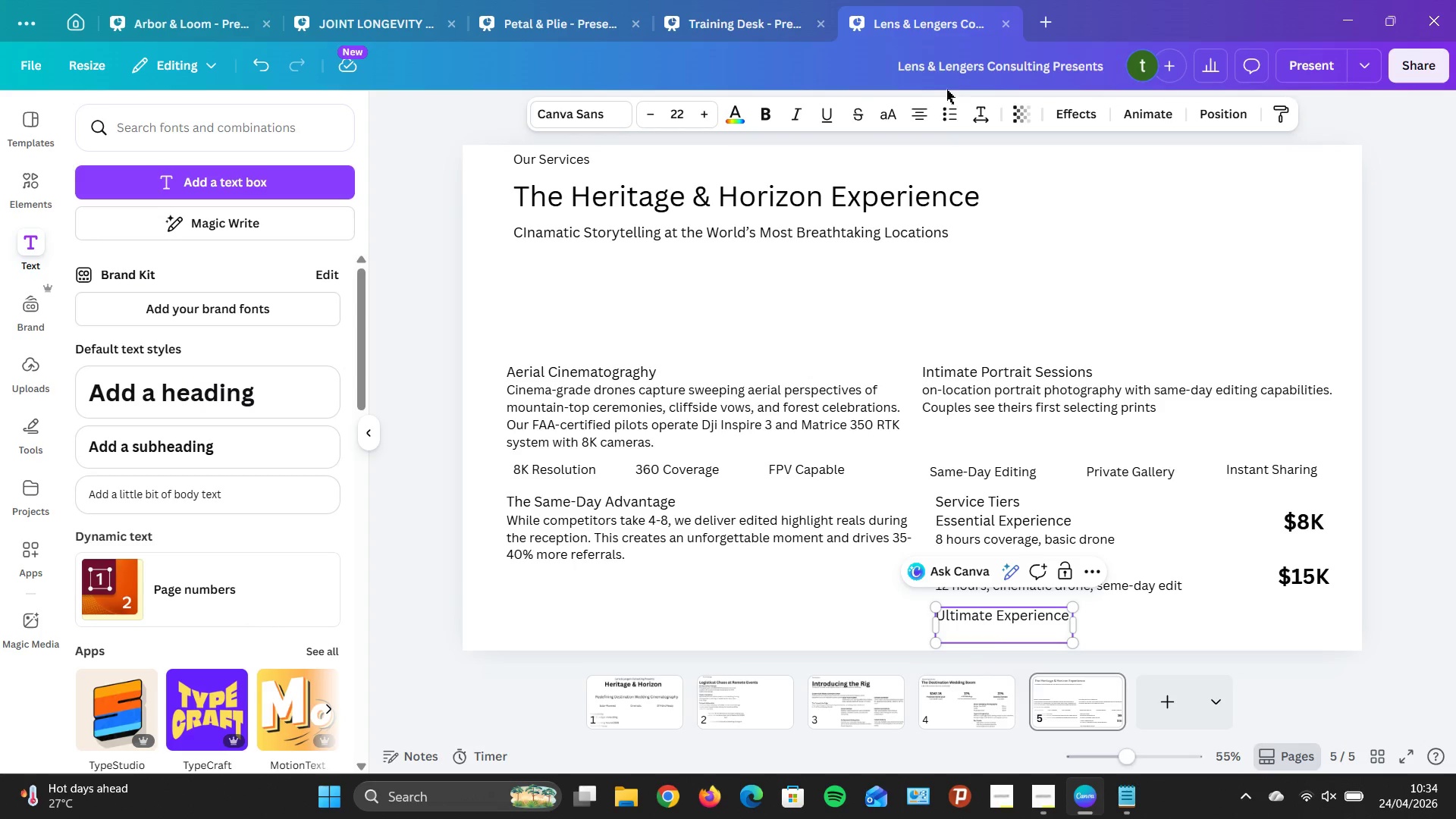 
left_click([931, 109])
 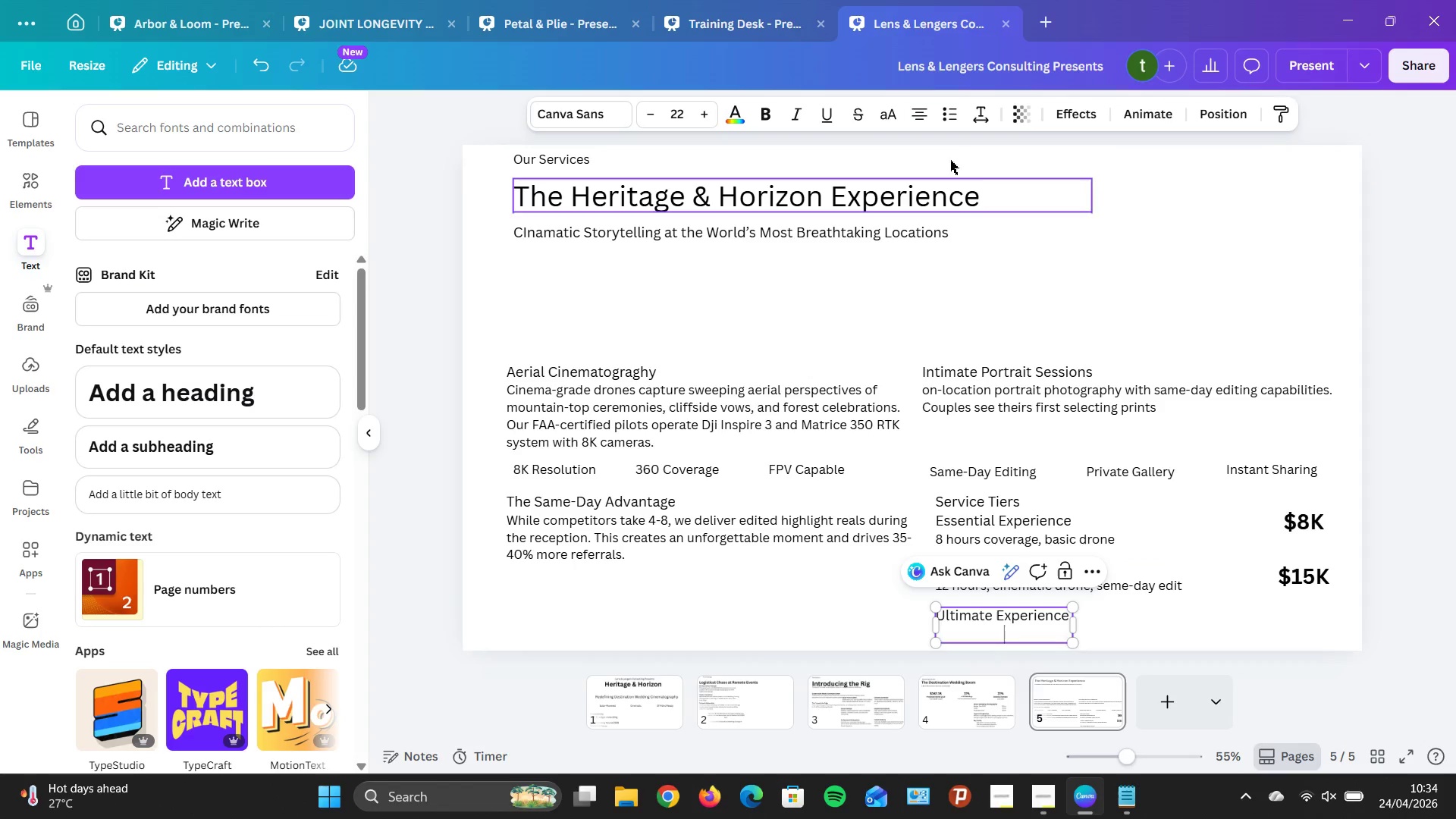 
left_click([911, 110])
 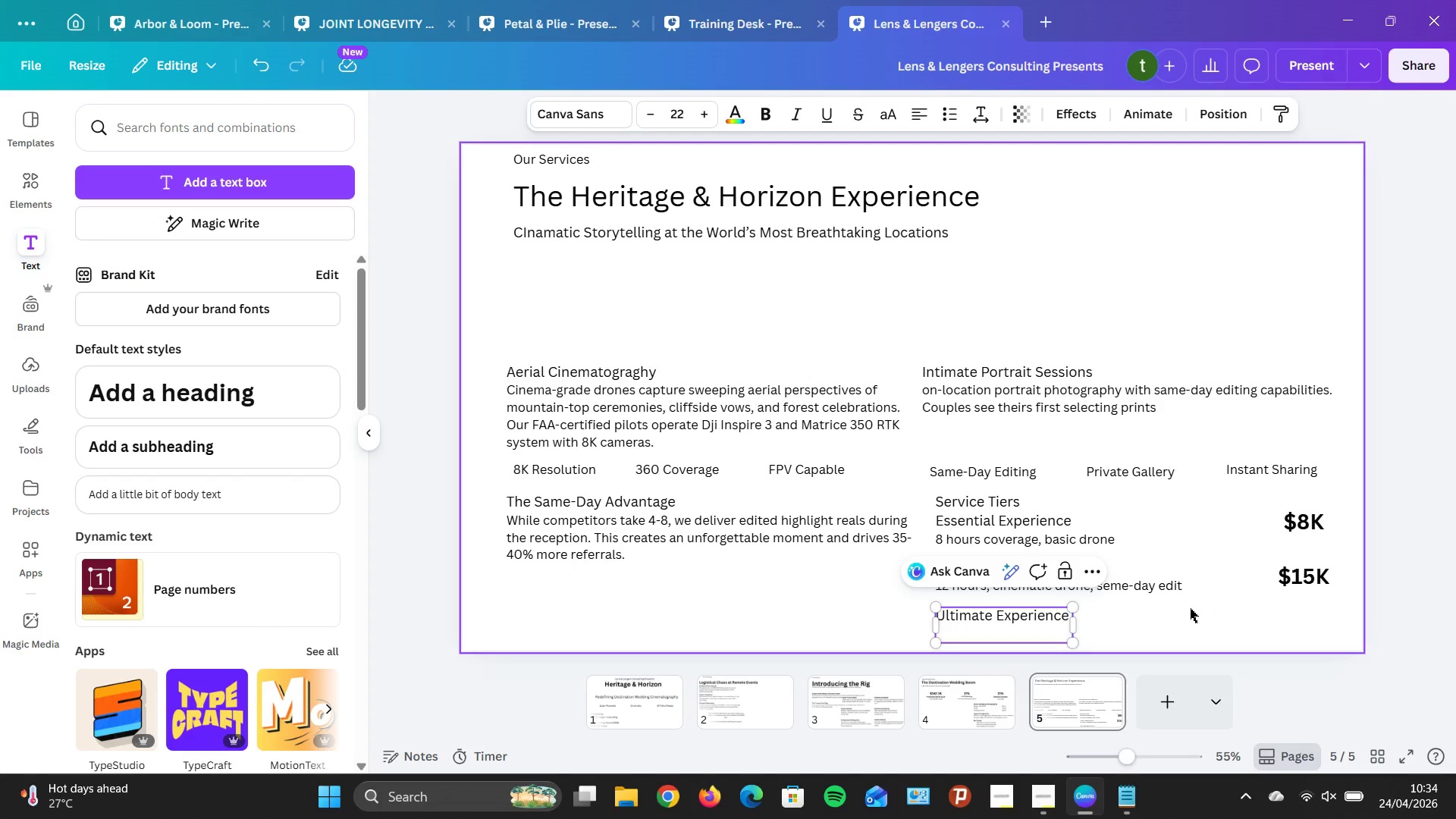 
type(Instant B)
key(Backspace)
 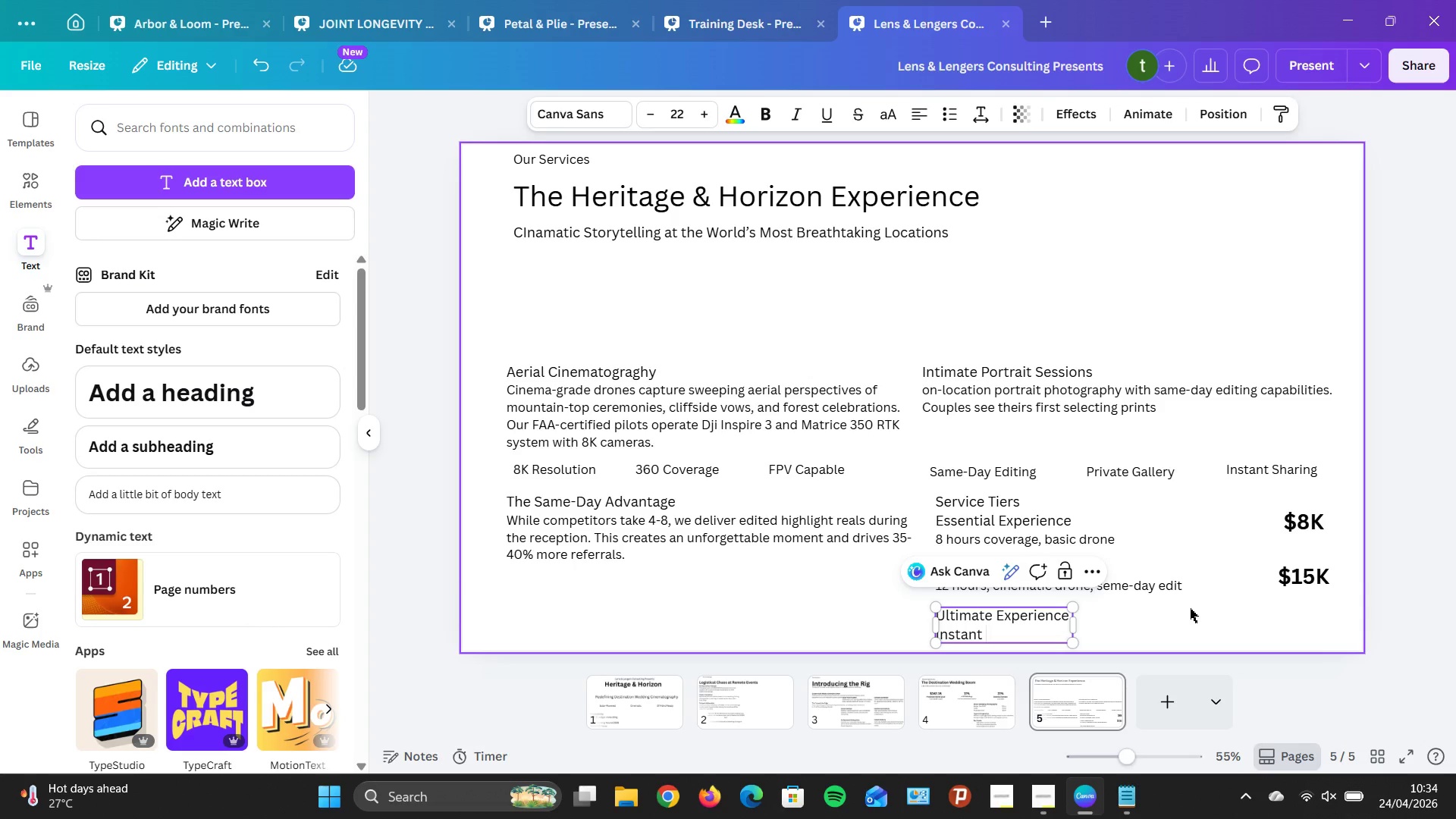 
wait(8.95)
 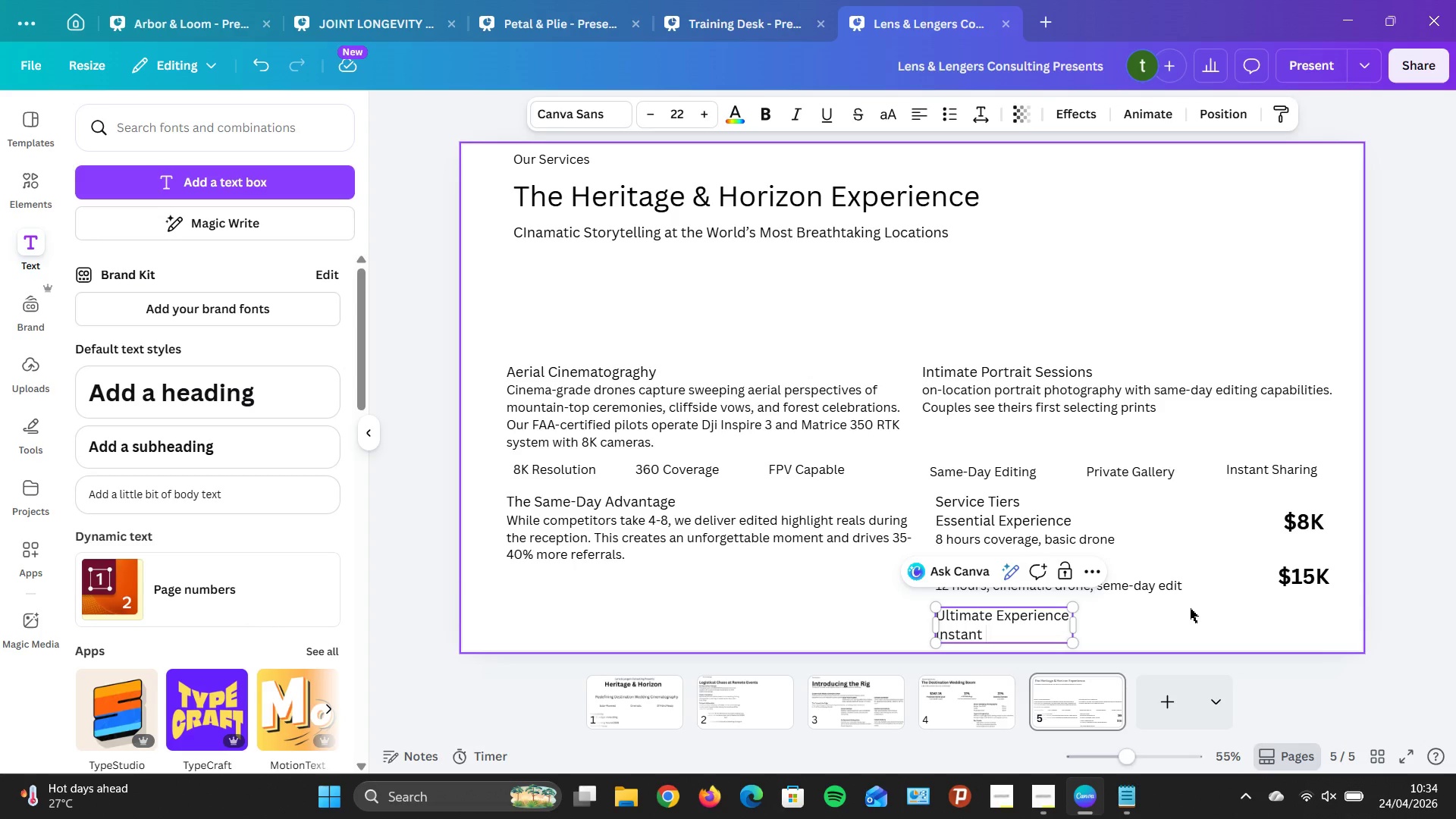 
type(delivery)
 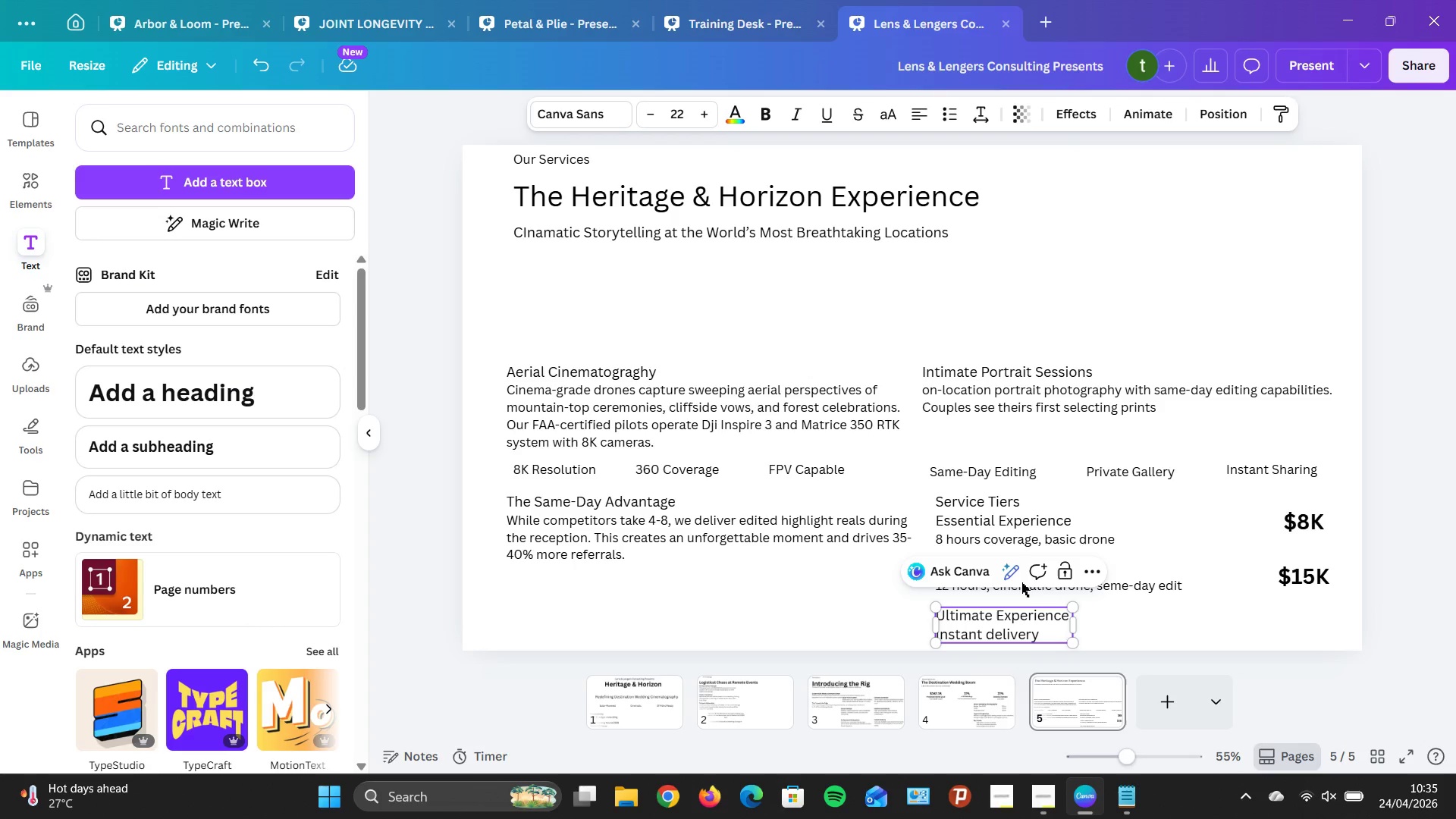 
wait(5.77)
 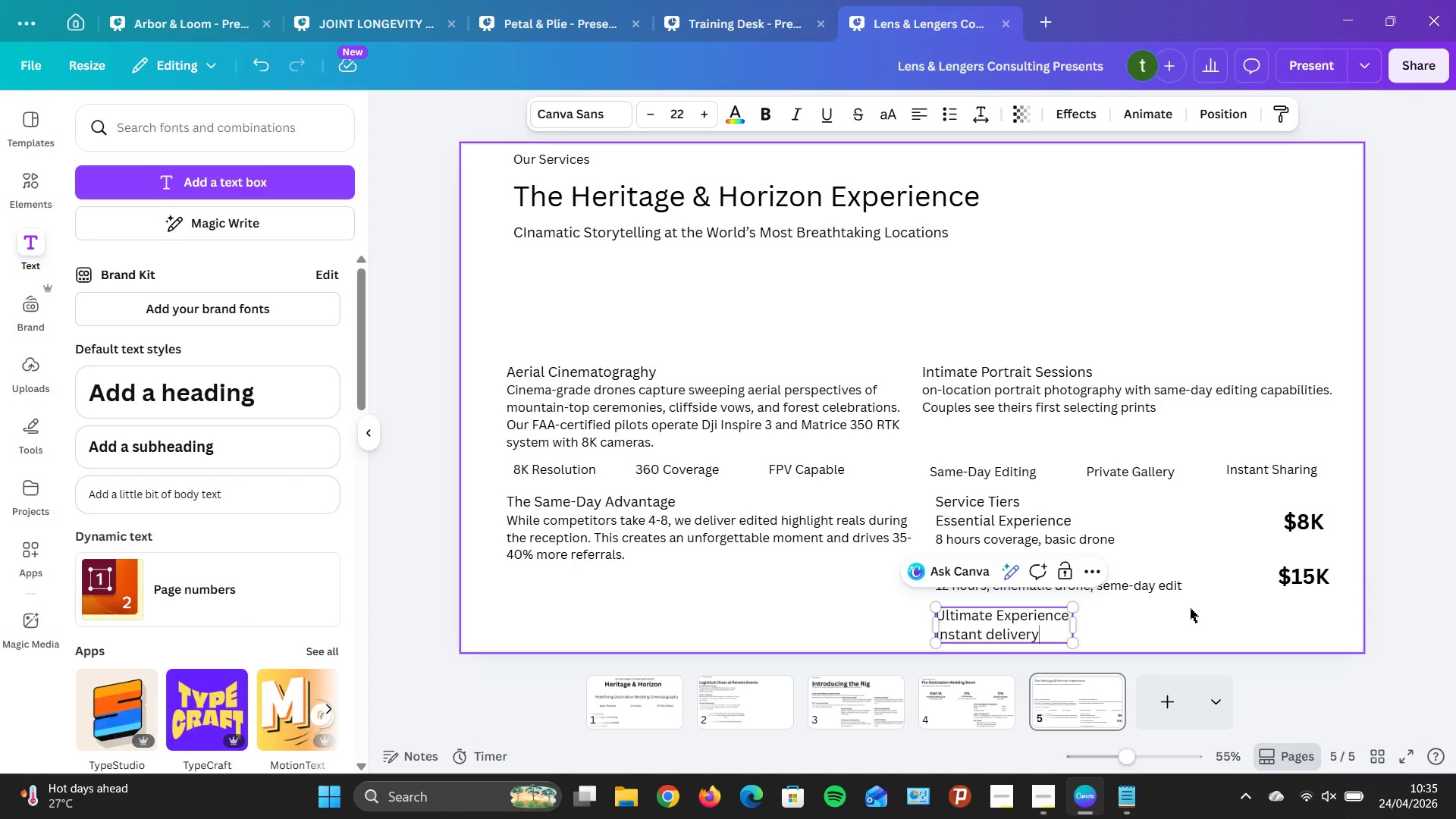 
double_click([648, 113])
 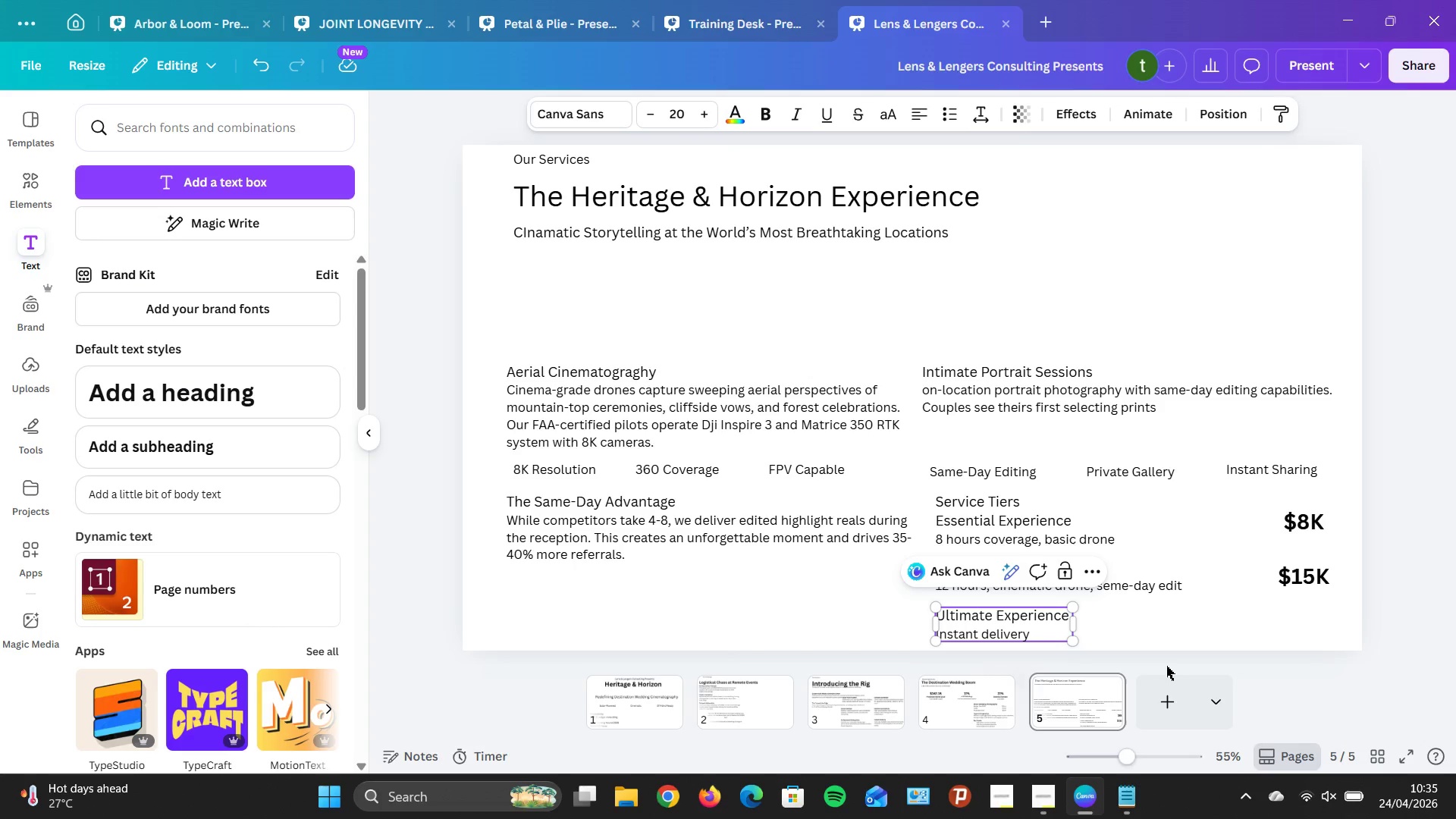 
double_click([1175, 633])
 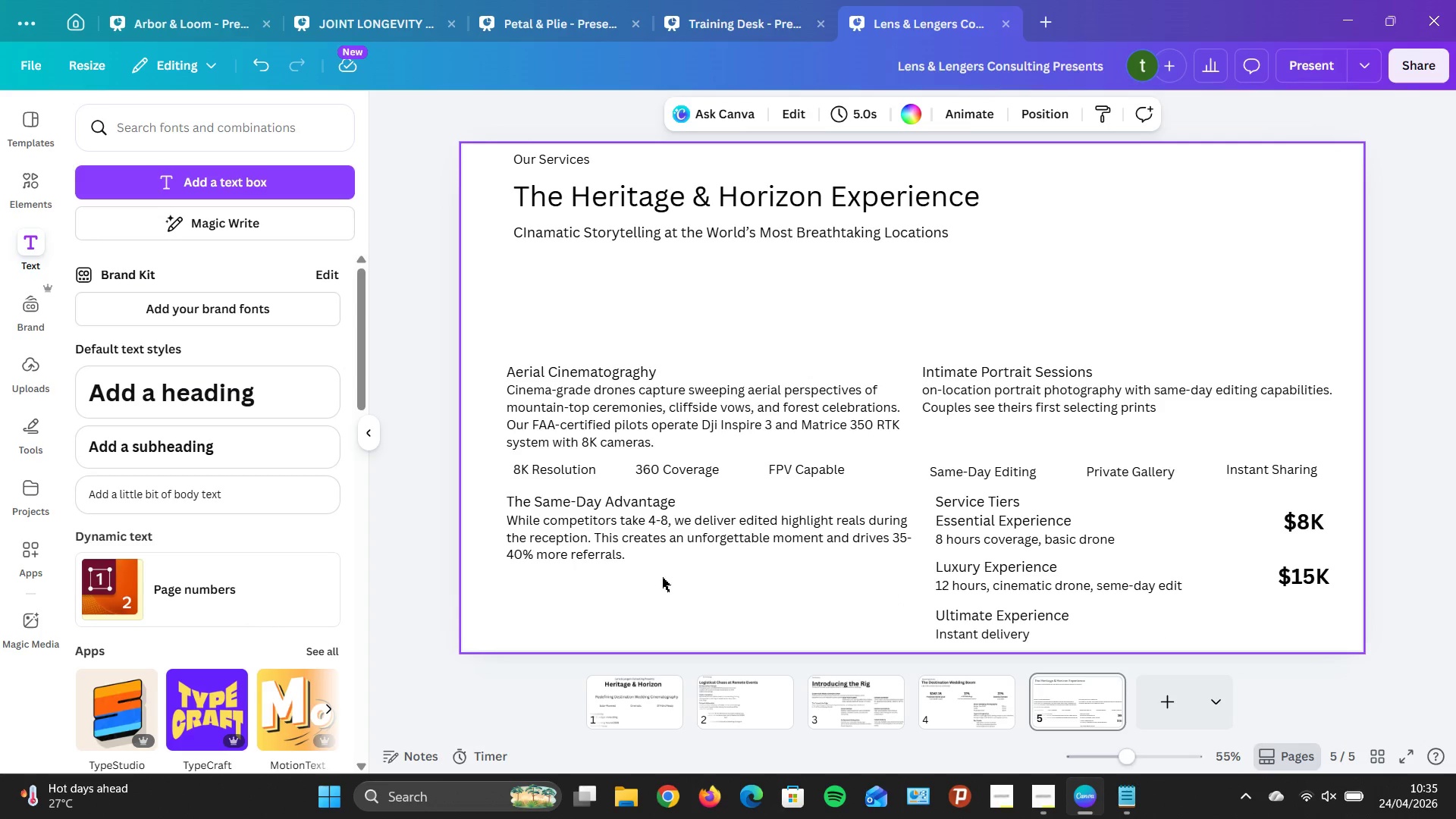 
left_click([270, 500])
 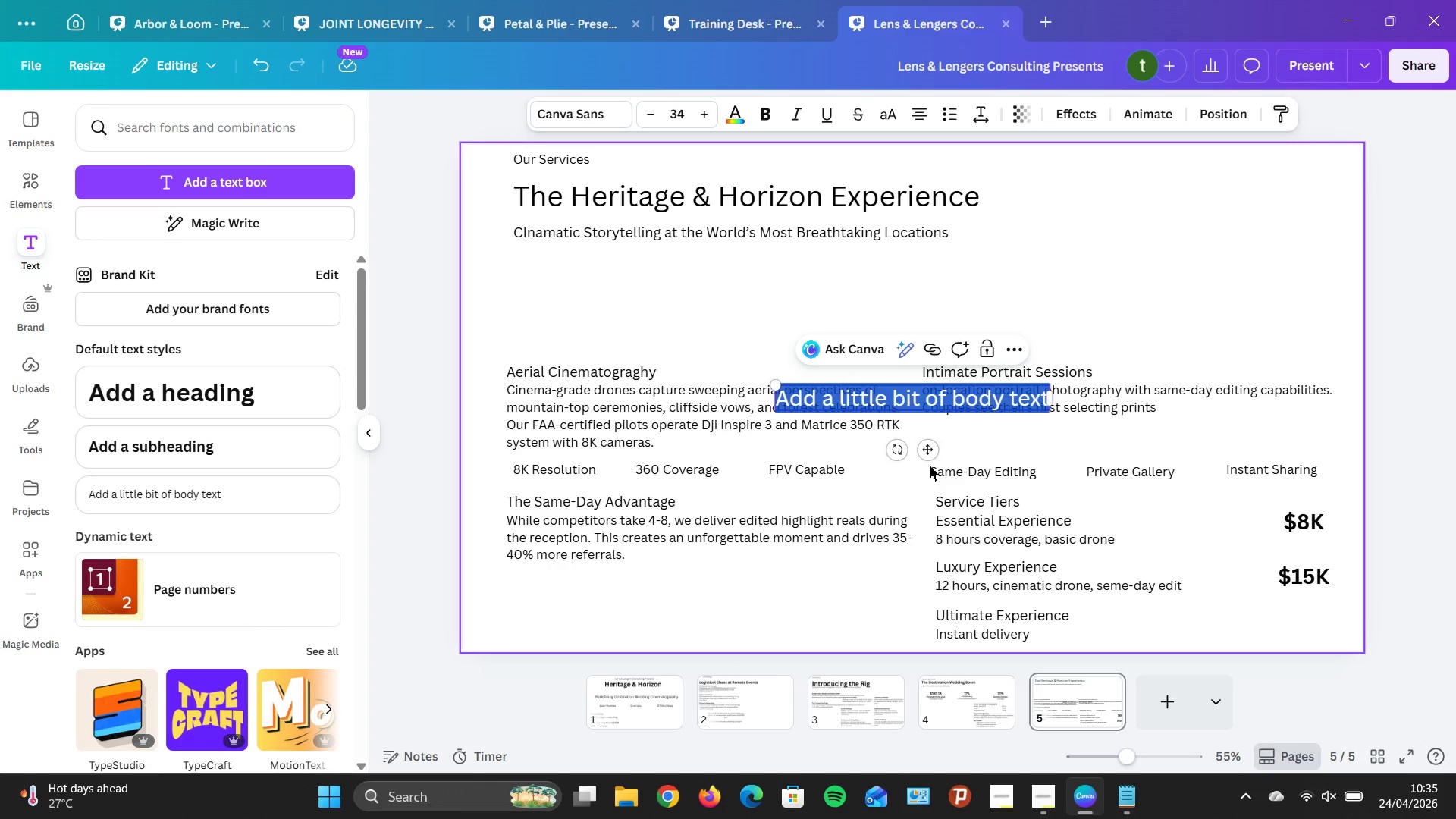 
left_click_drag(start_coordinate=[931, 455], to_coordinate=[824, 355])
 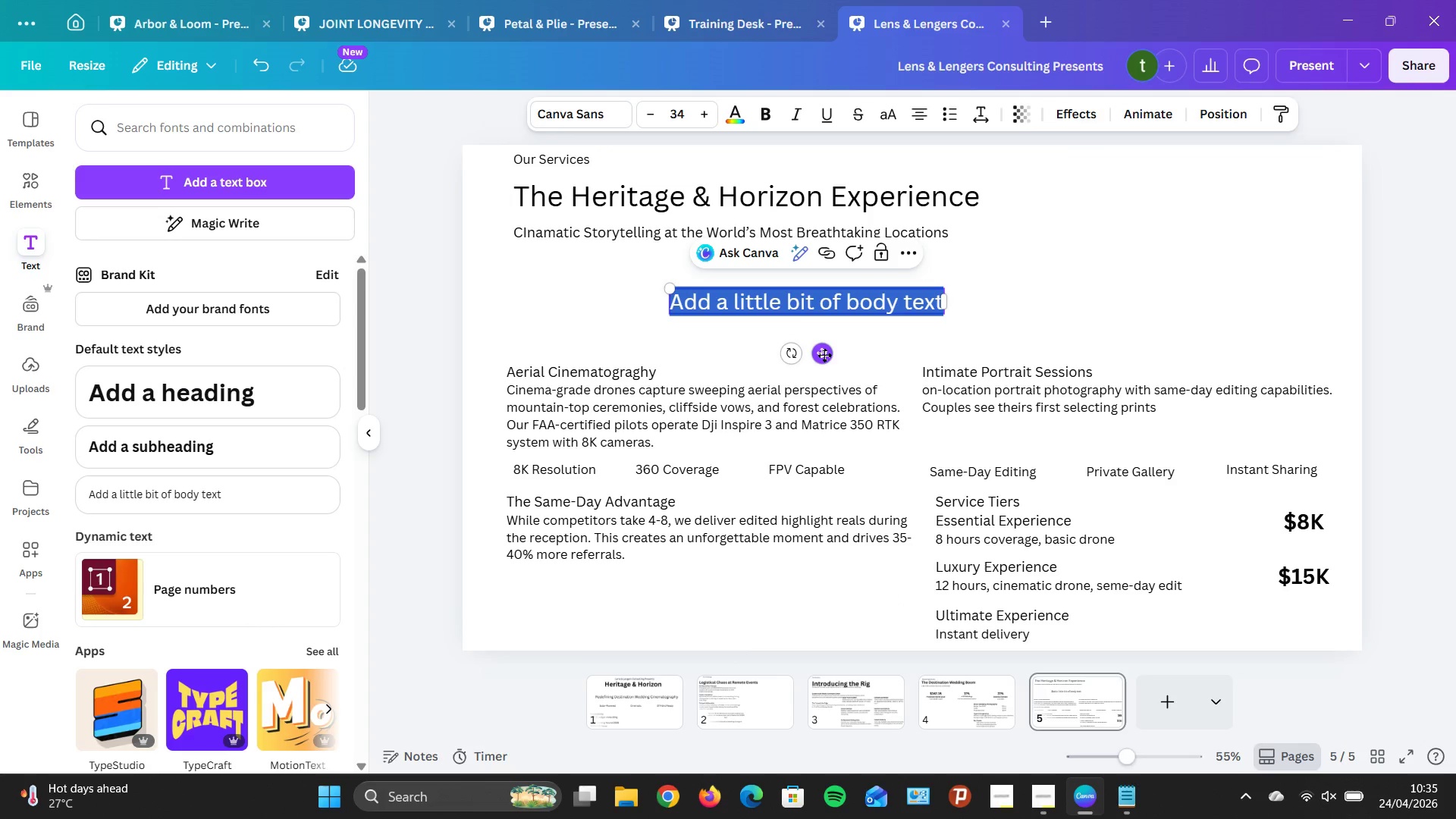 
wait(9.97)
 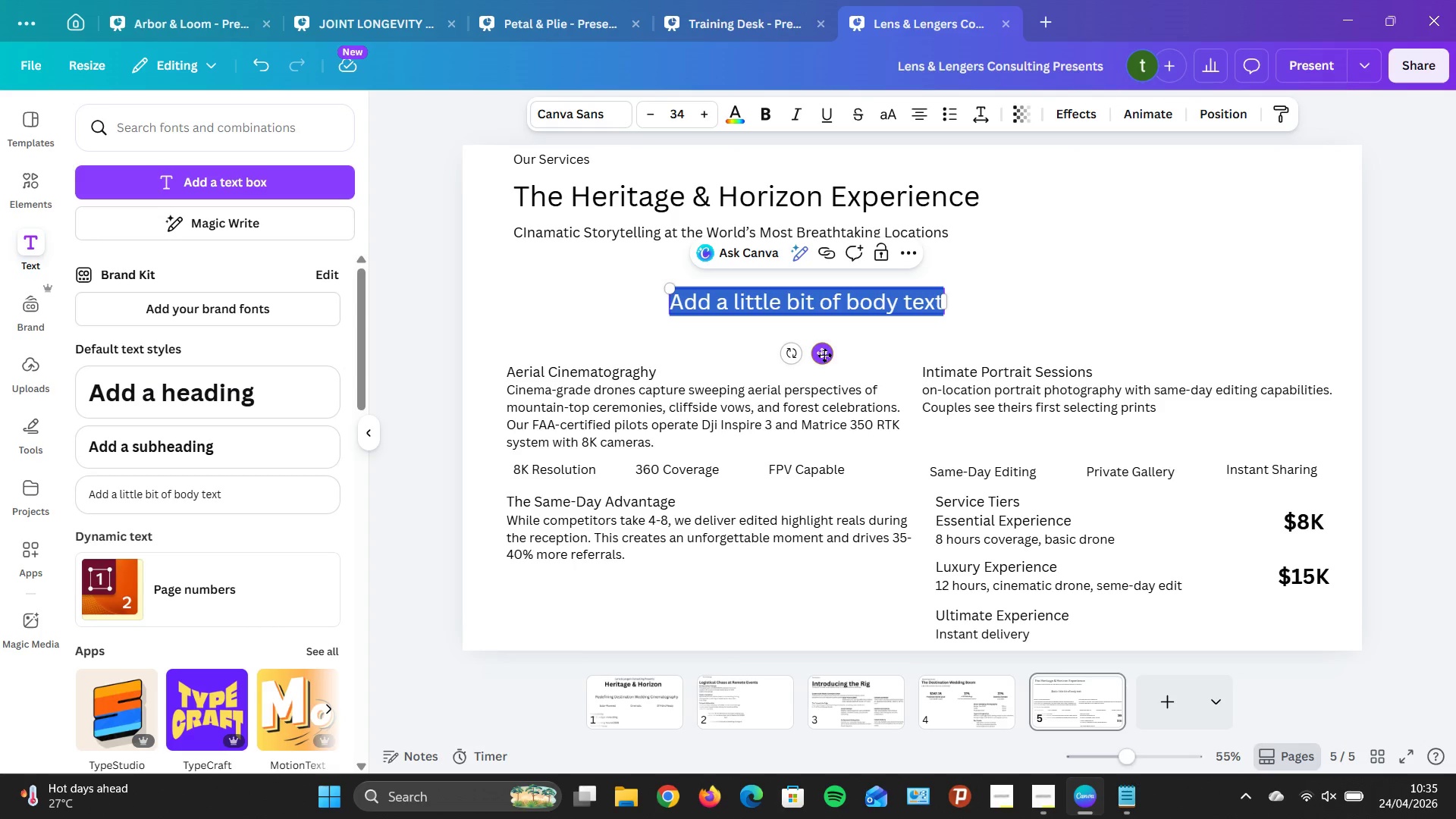 
key(Shift+4)
 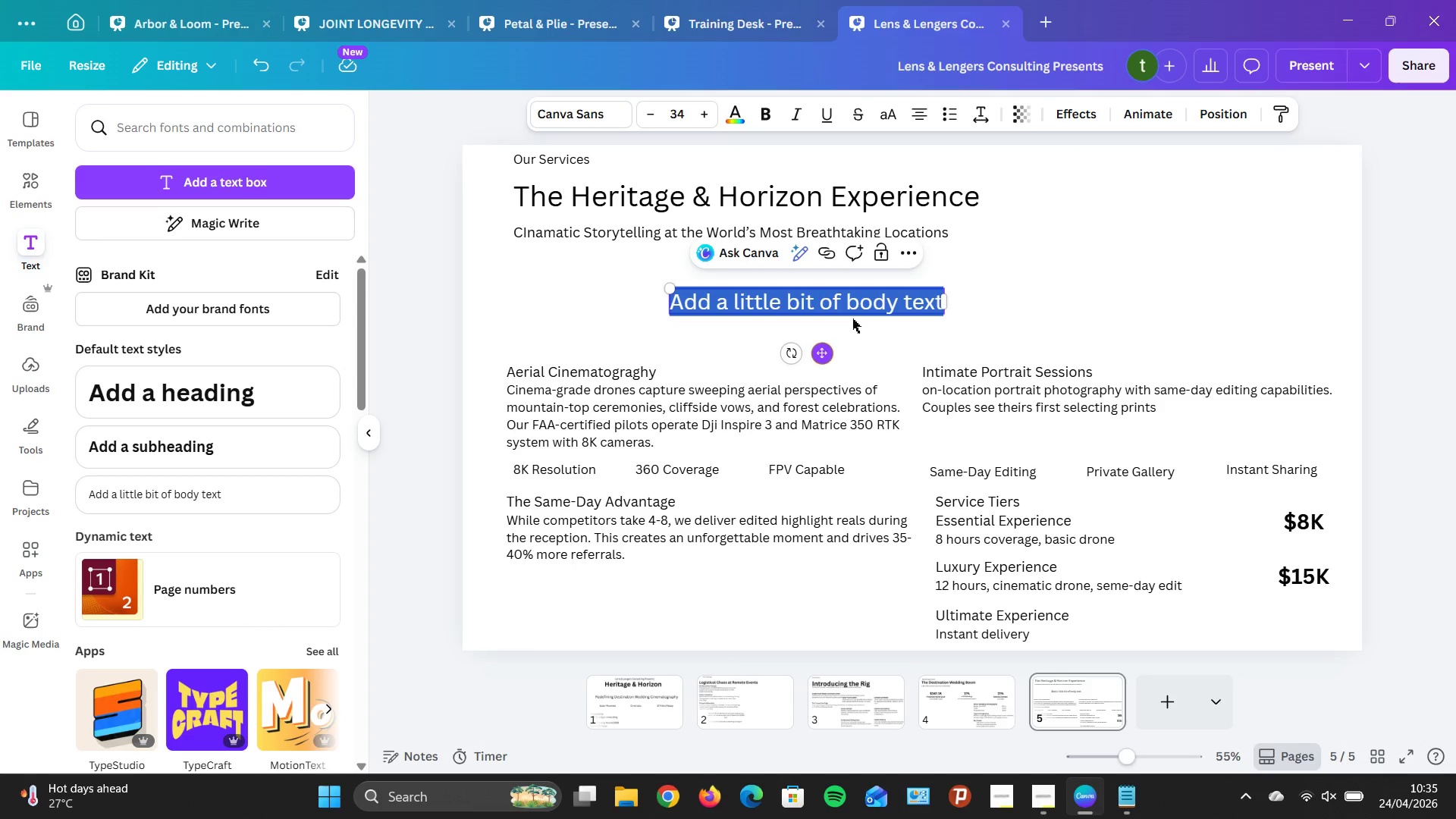 
left_click([907, 304])
 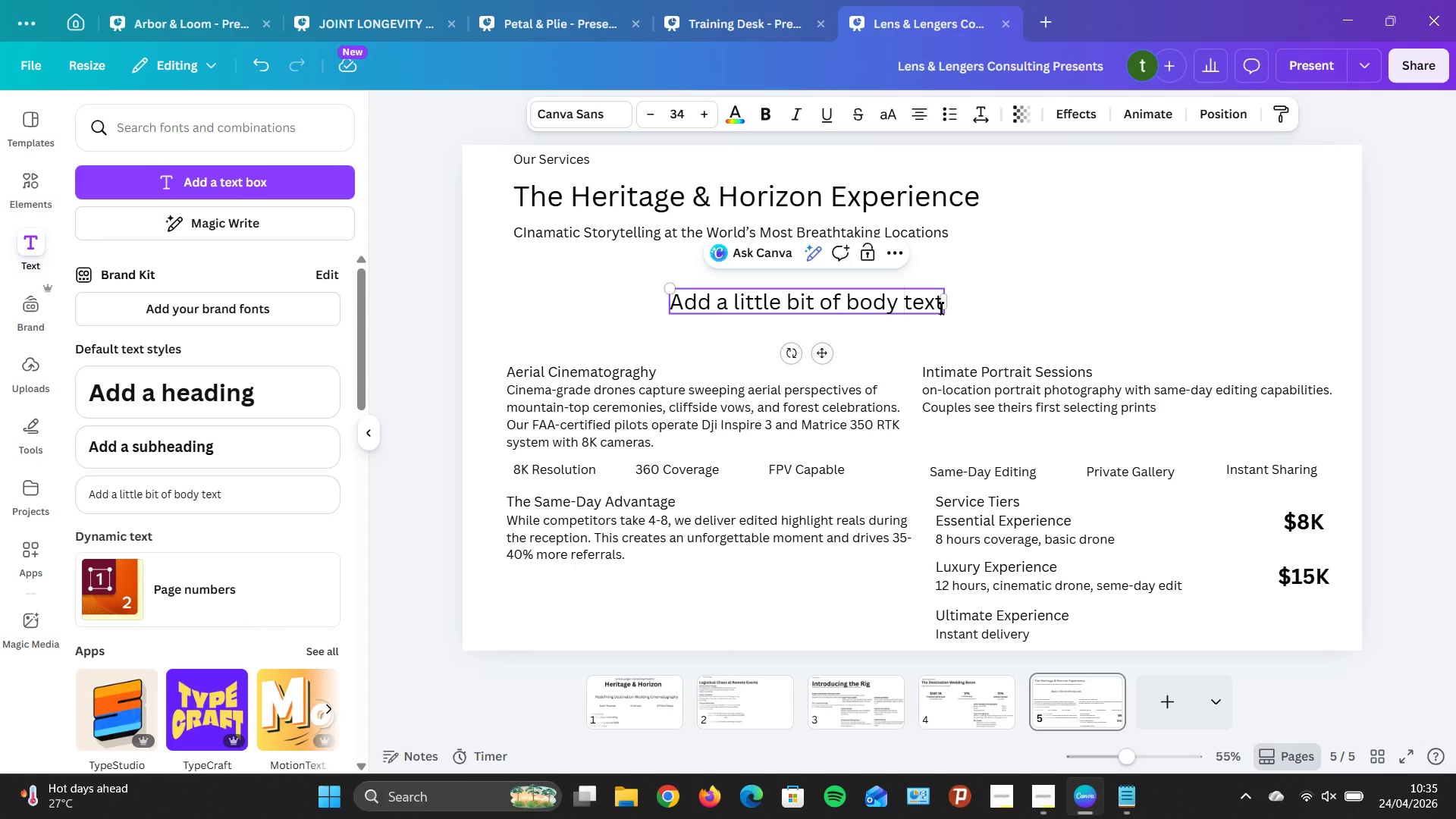 
key(ArrowRight)
 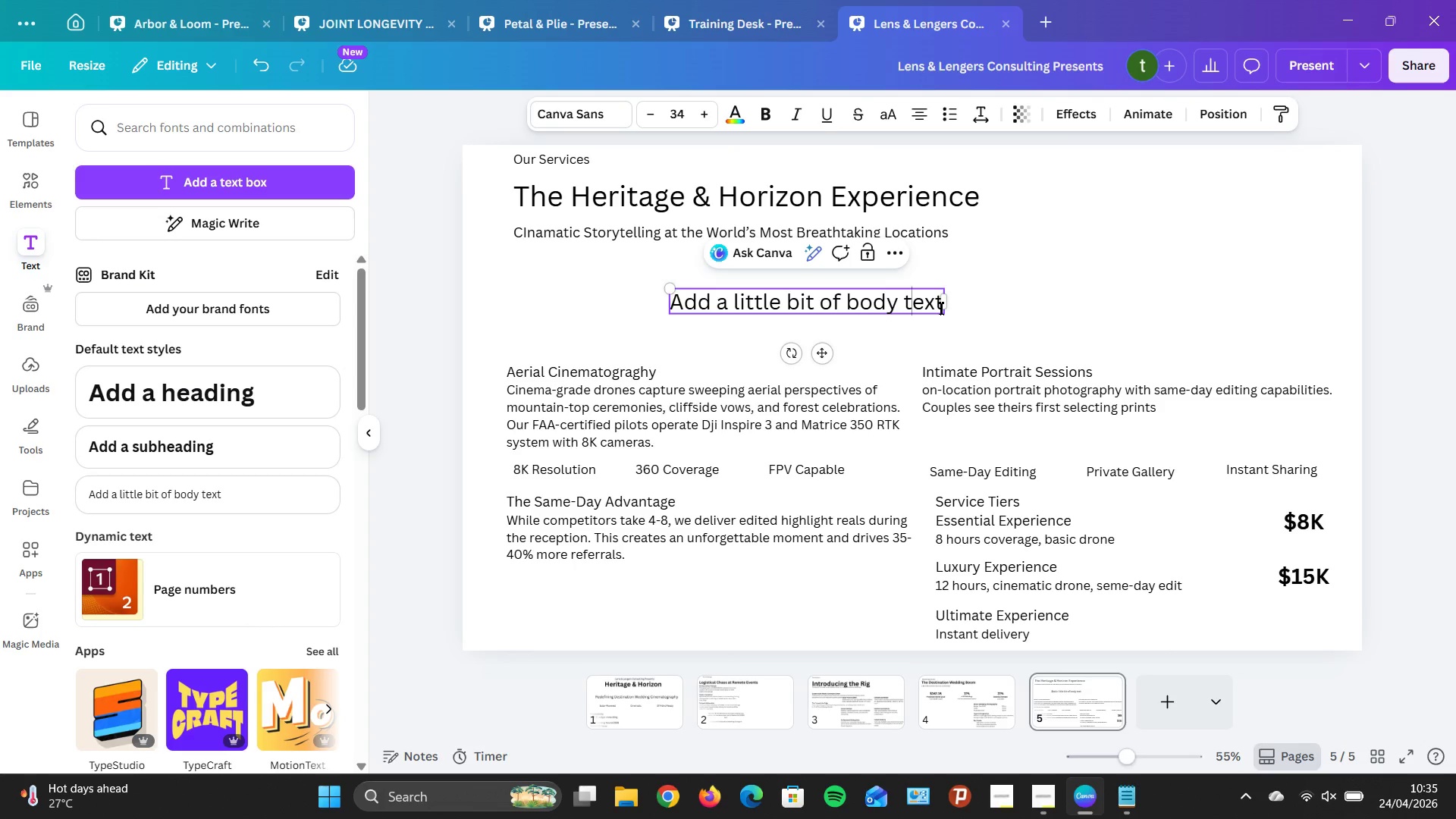 
key(ArrowRight)
 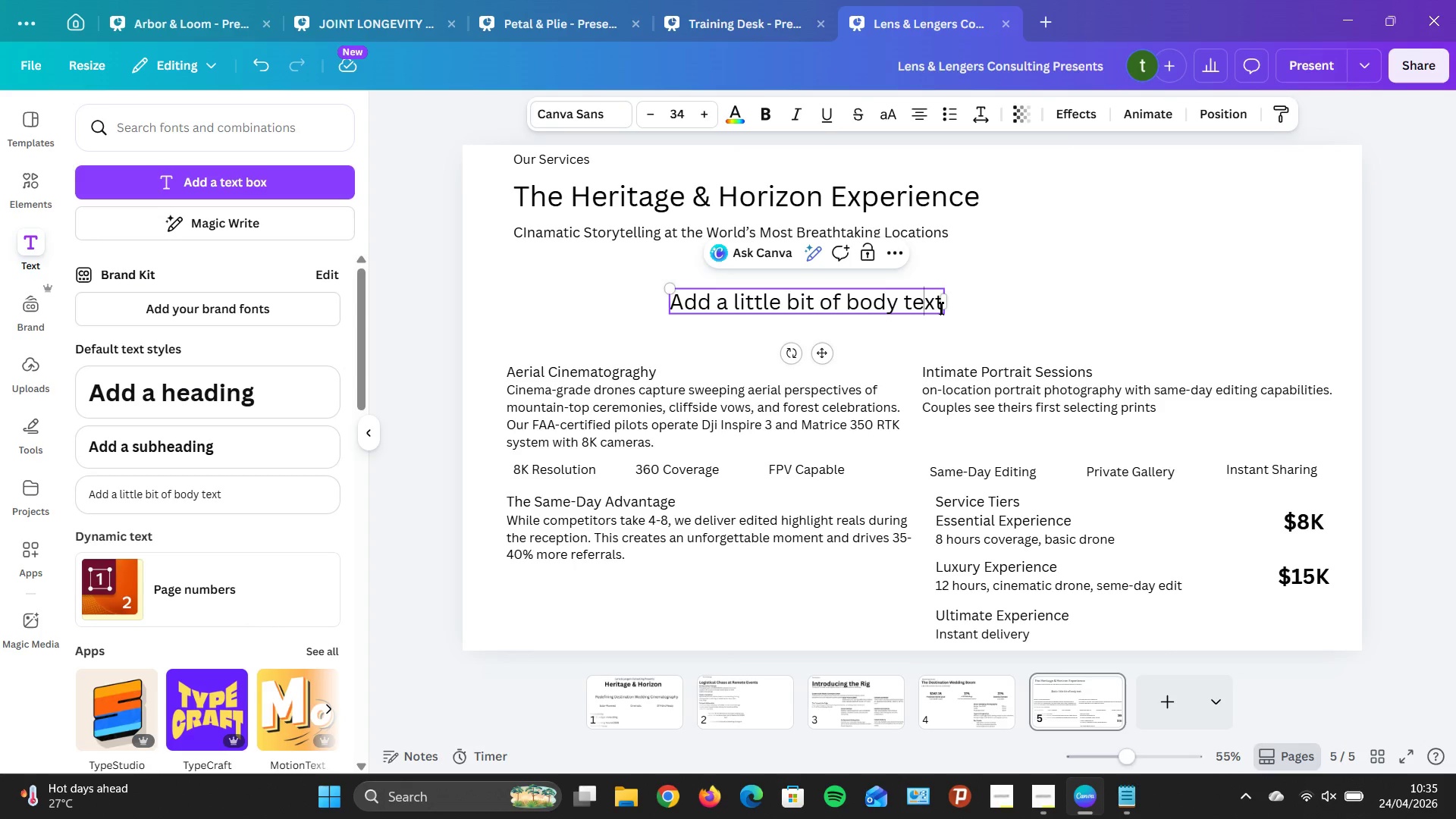 
key(ArrowRight)
 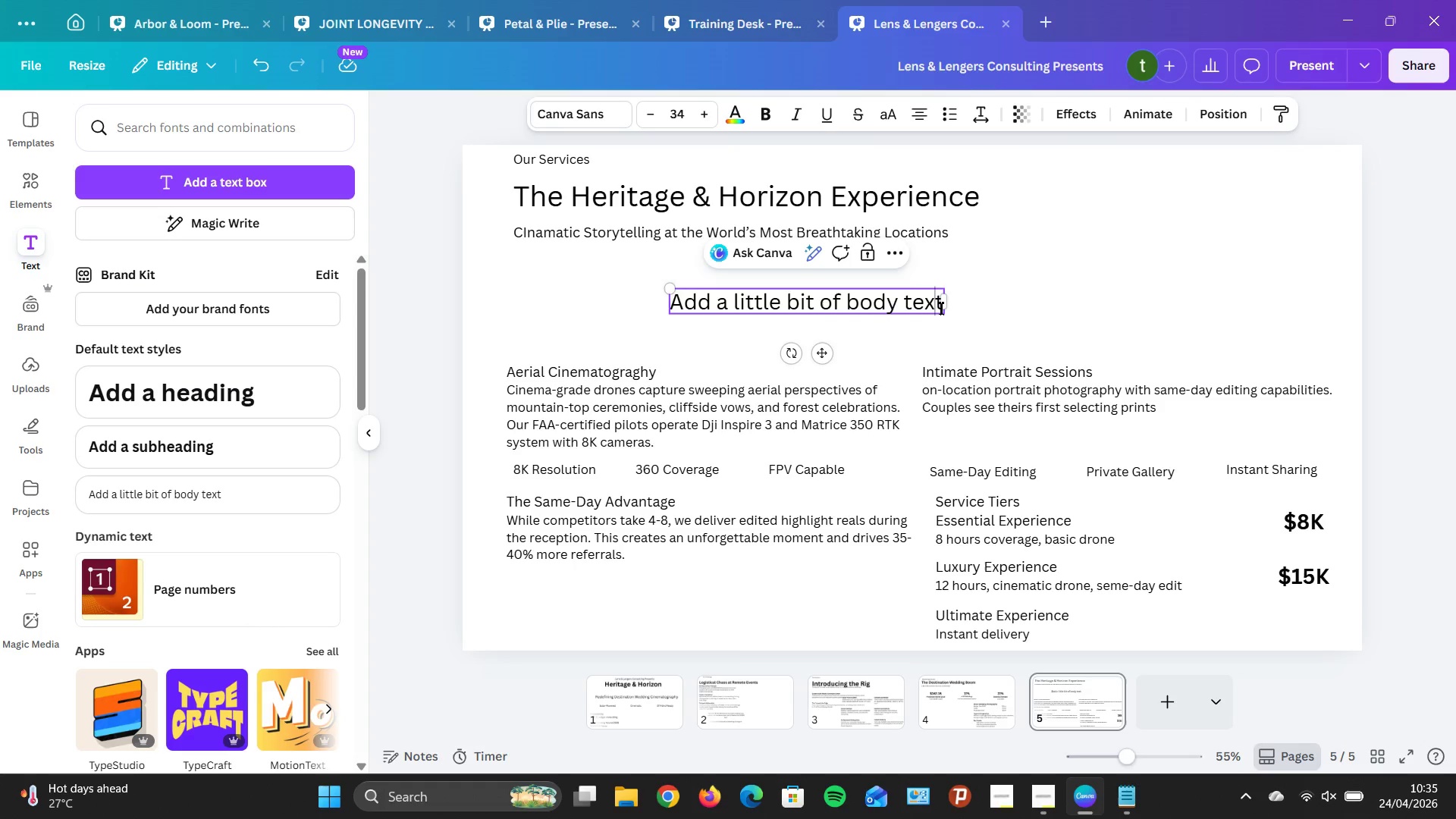 
key(ArrowRight)
 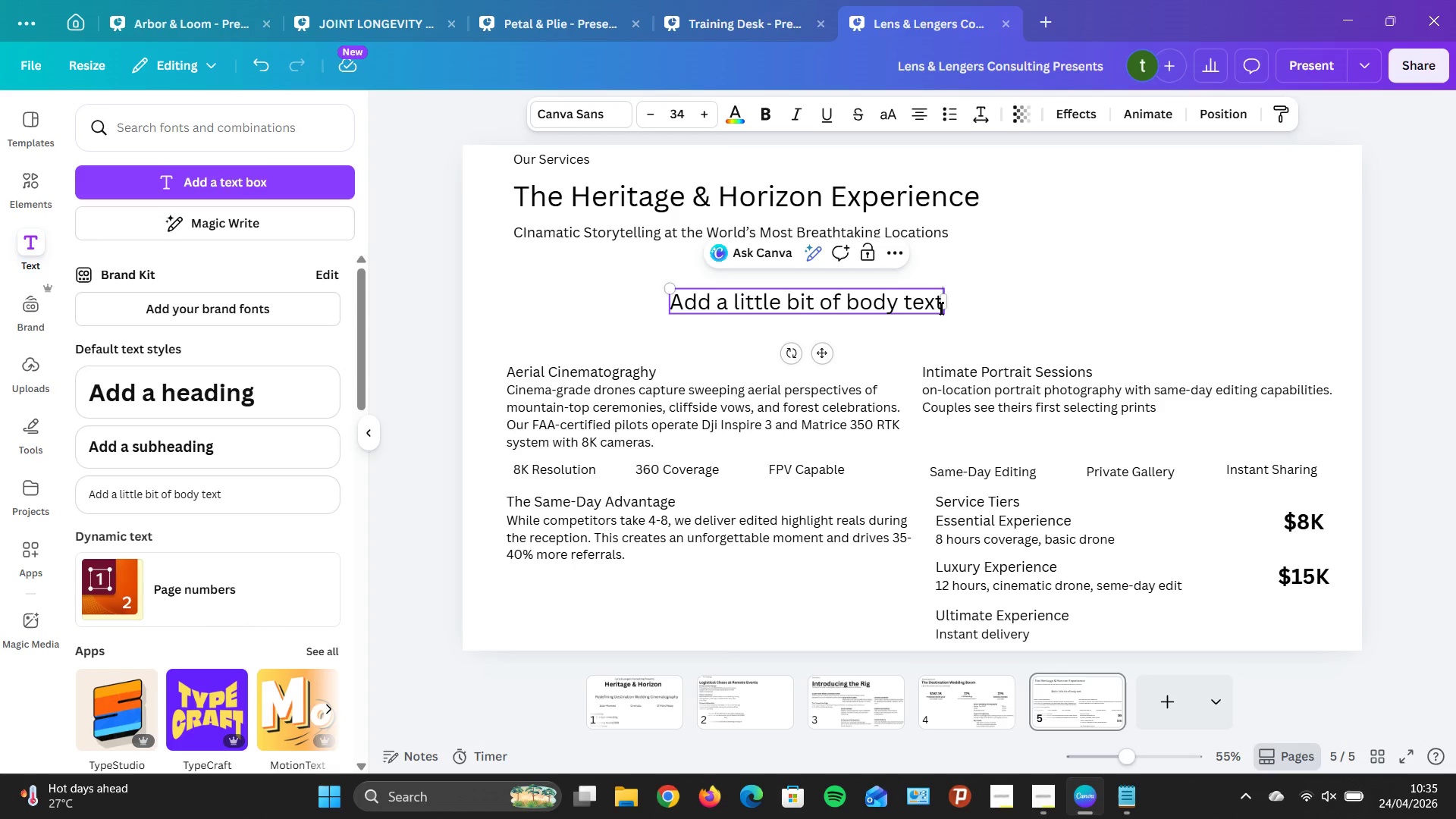 
key(ArrowRight)
 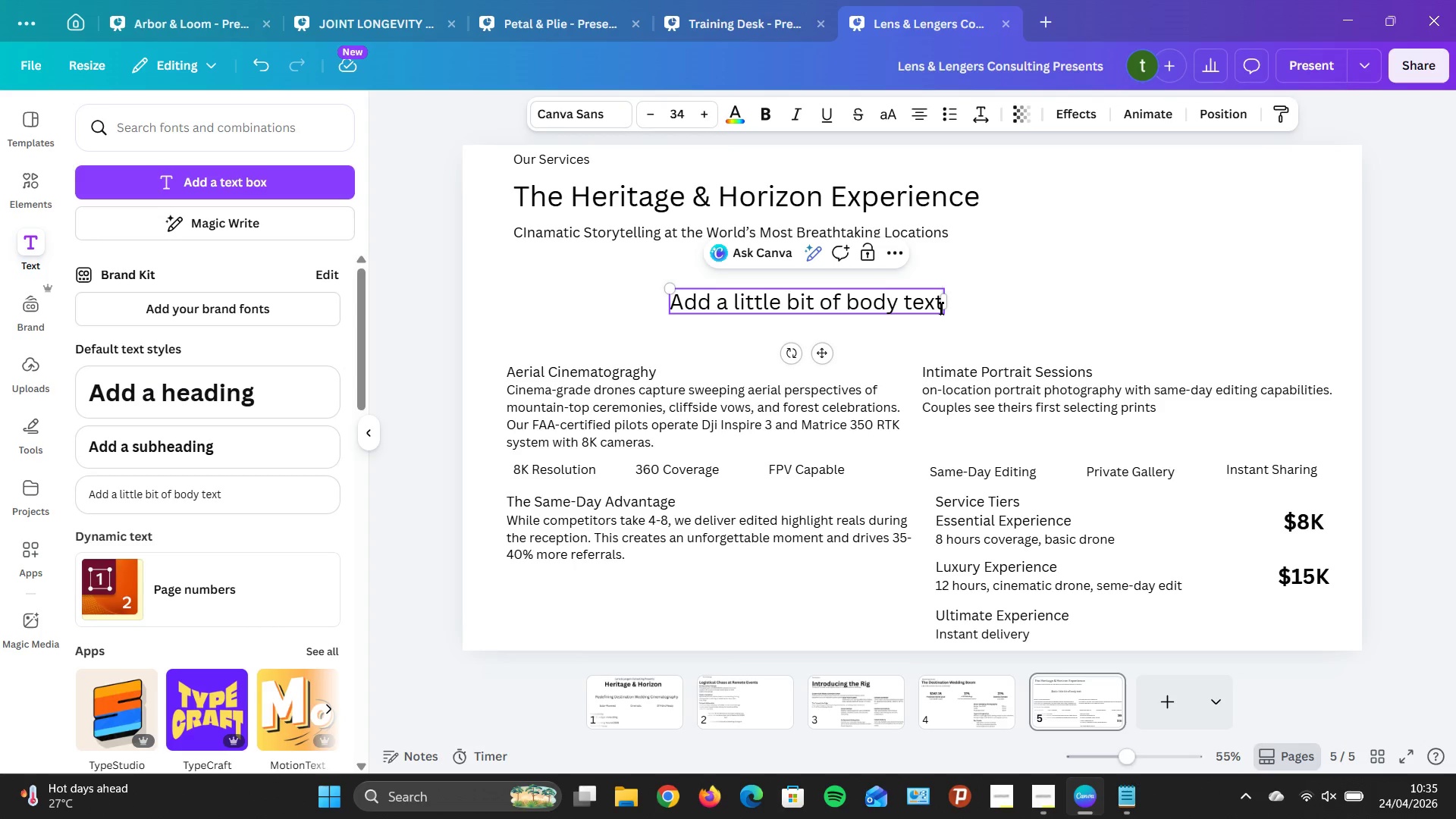 
hold_key(key=Backspace, duration=1.06)
 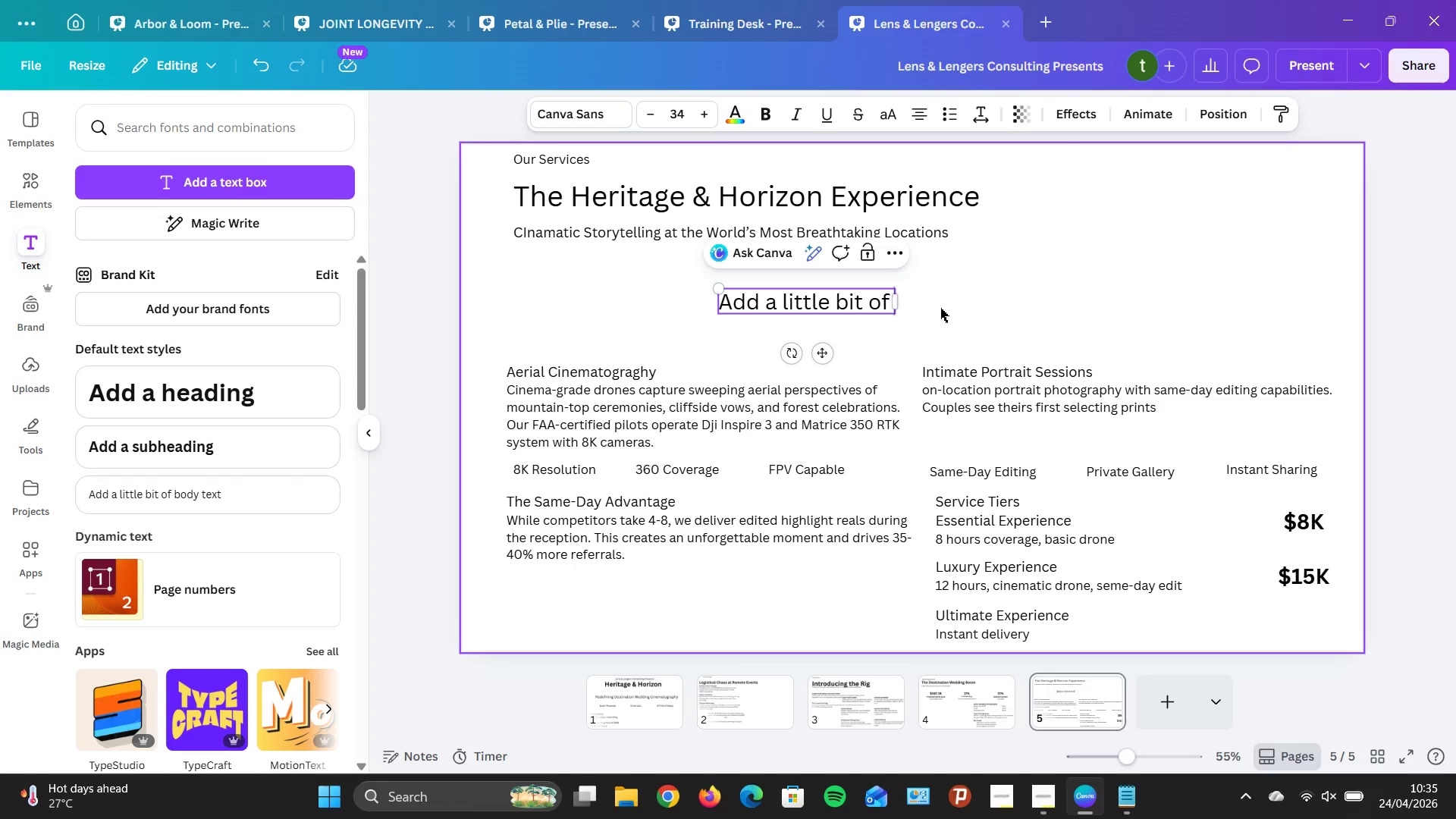 
key(Backspace)
 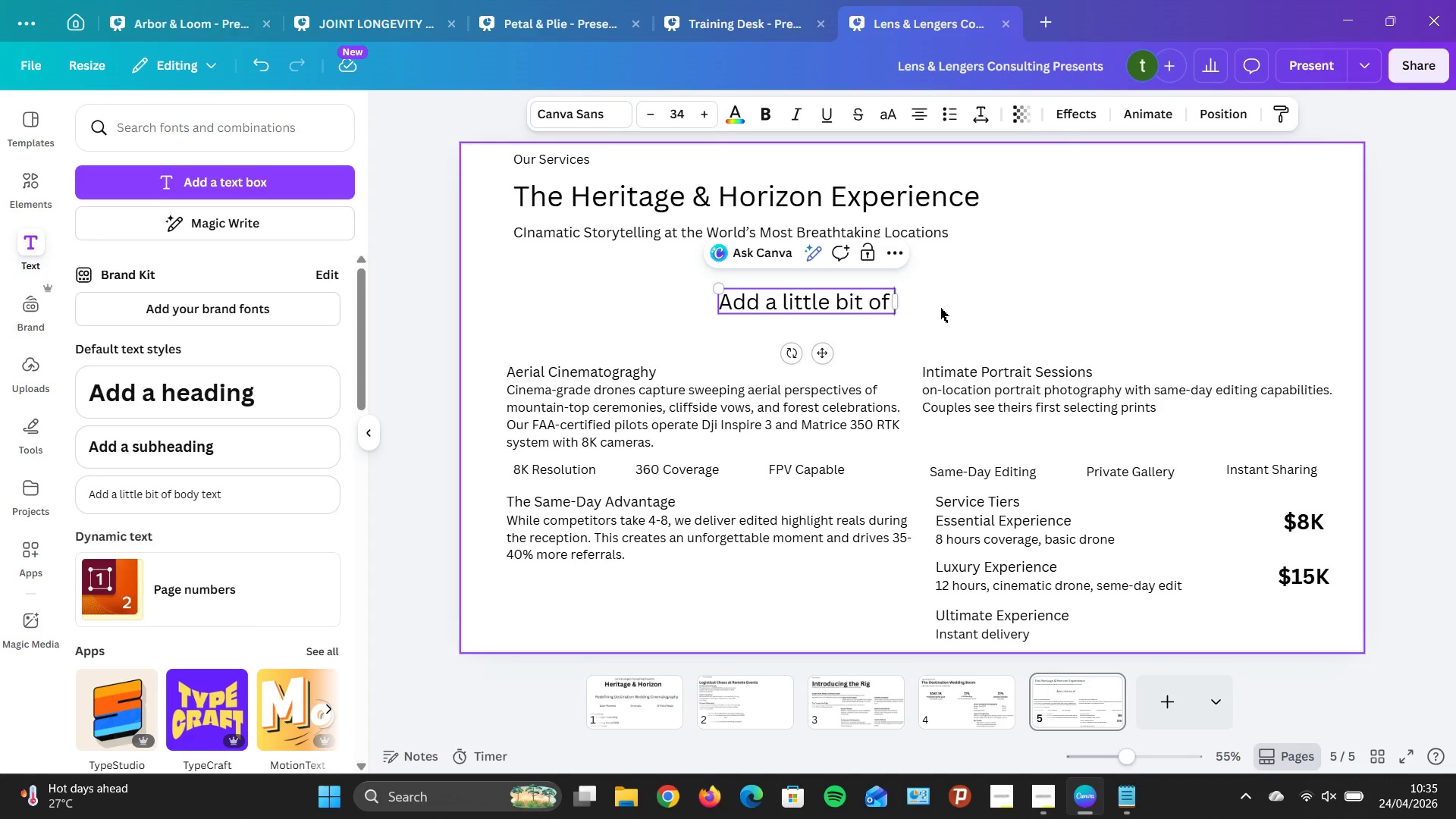 
key(Backspace)
 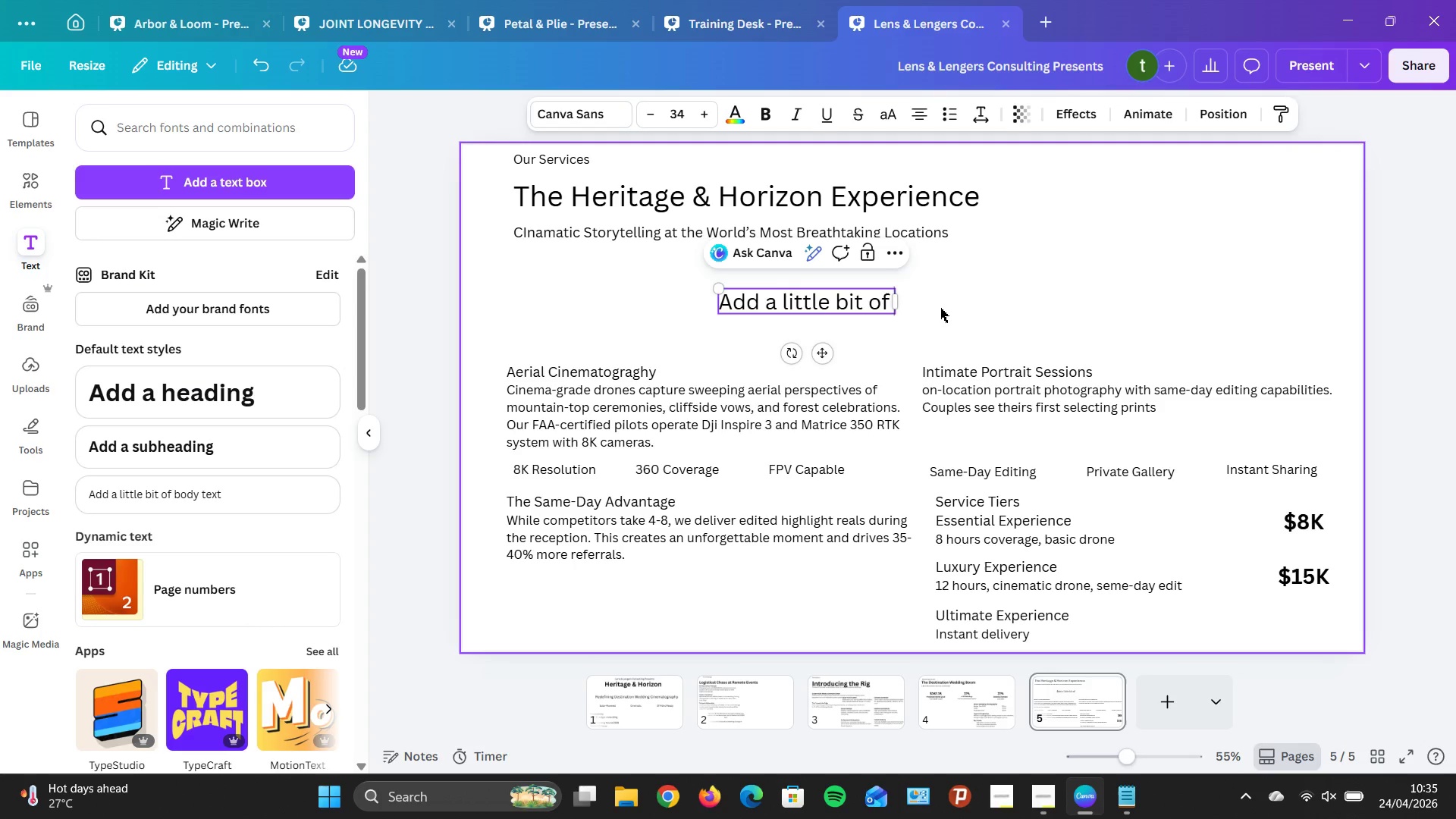 
key(Backspace)
 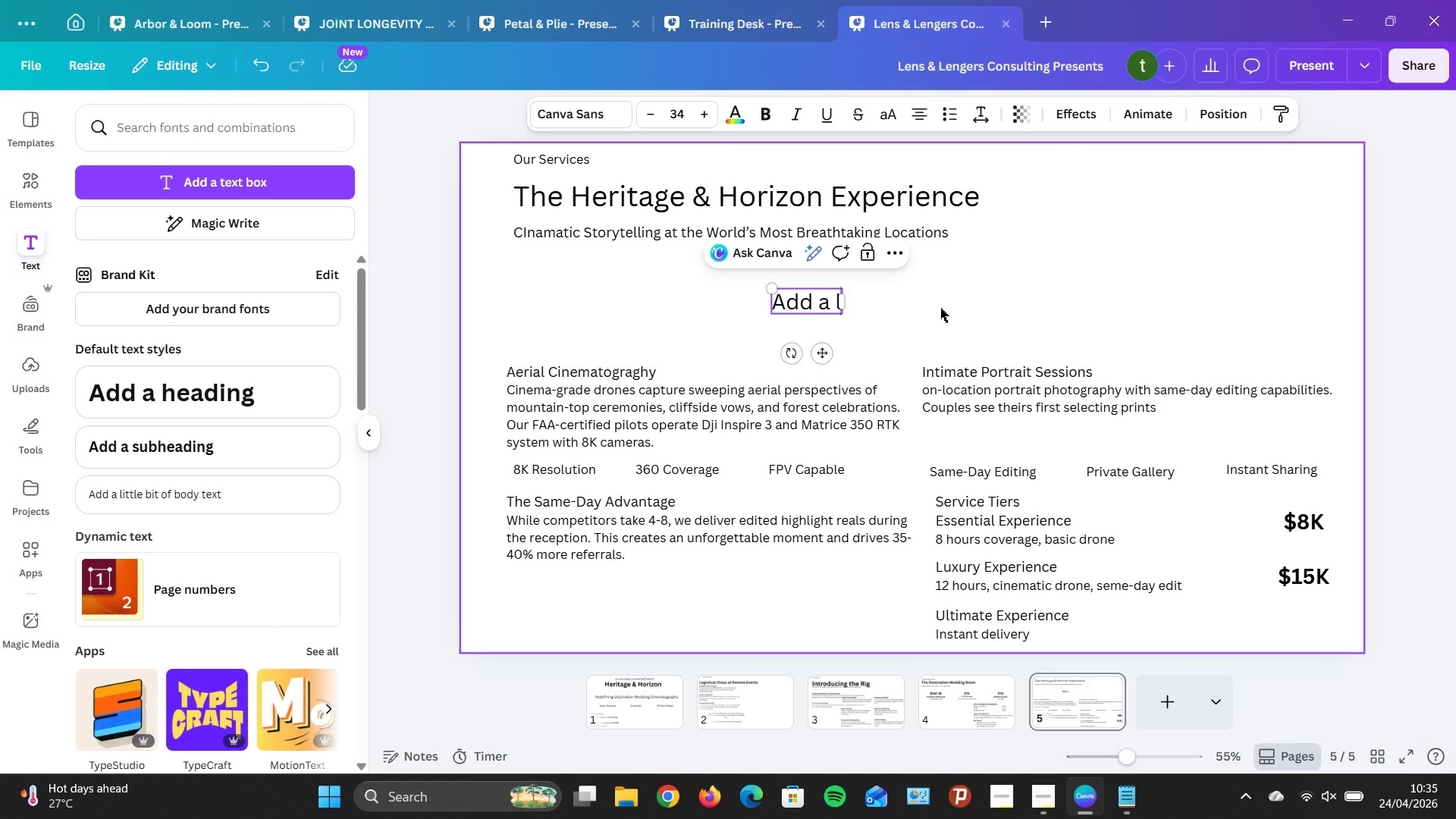 
key(Backspace)
 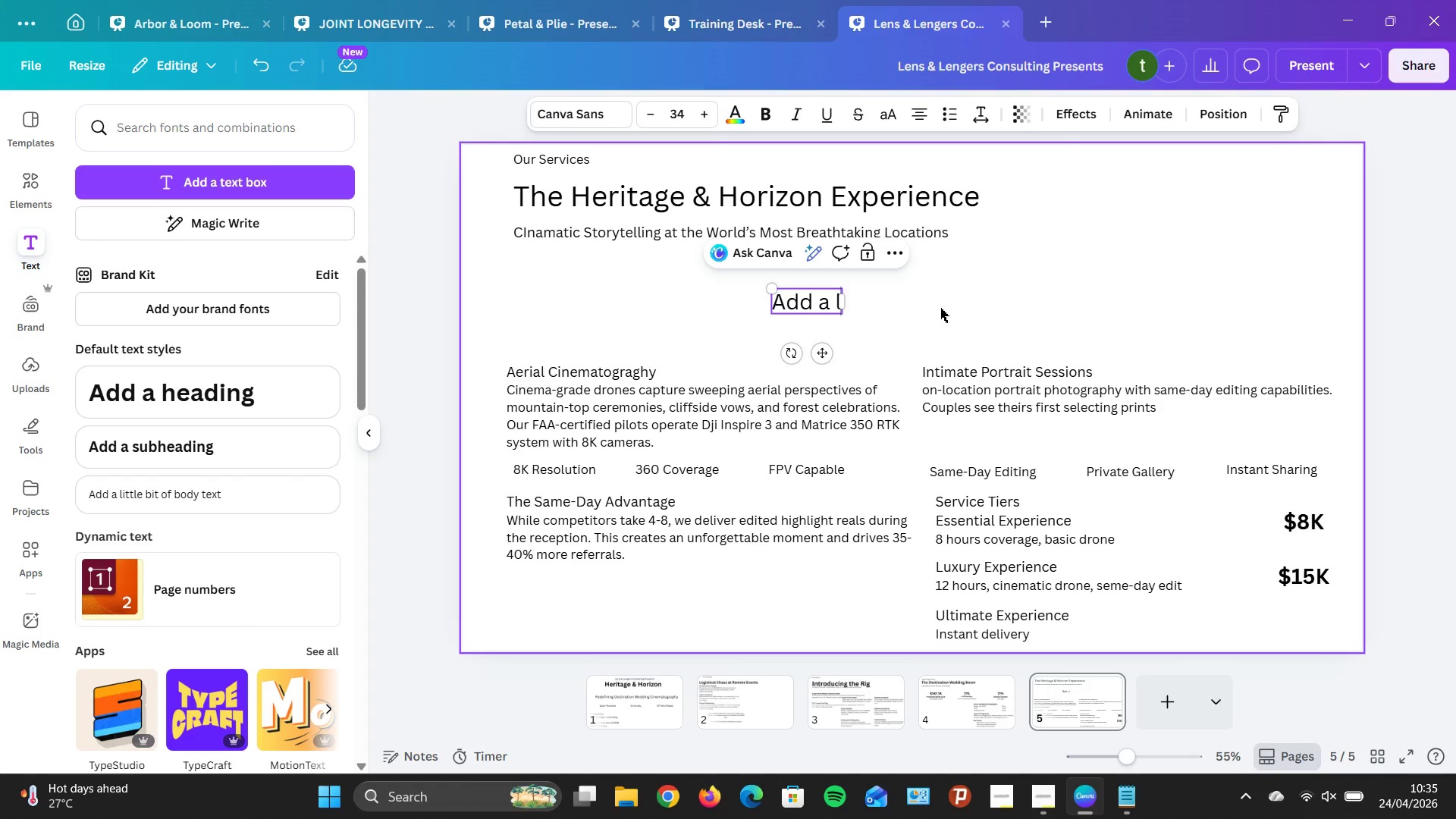 
key(Backspace)
 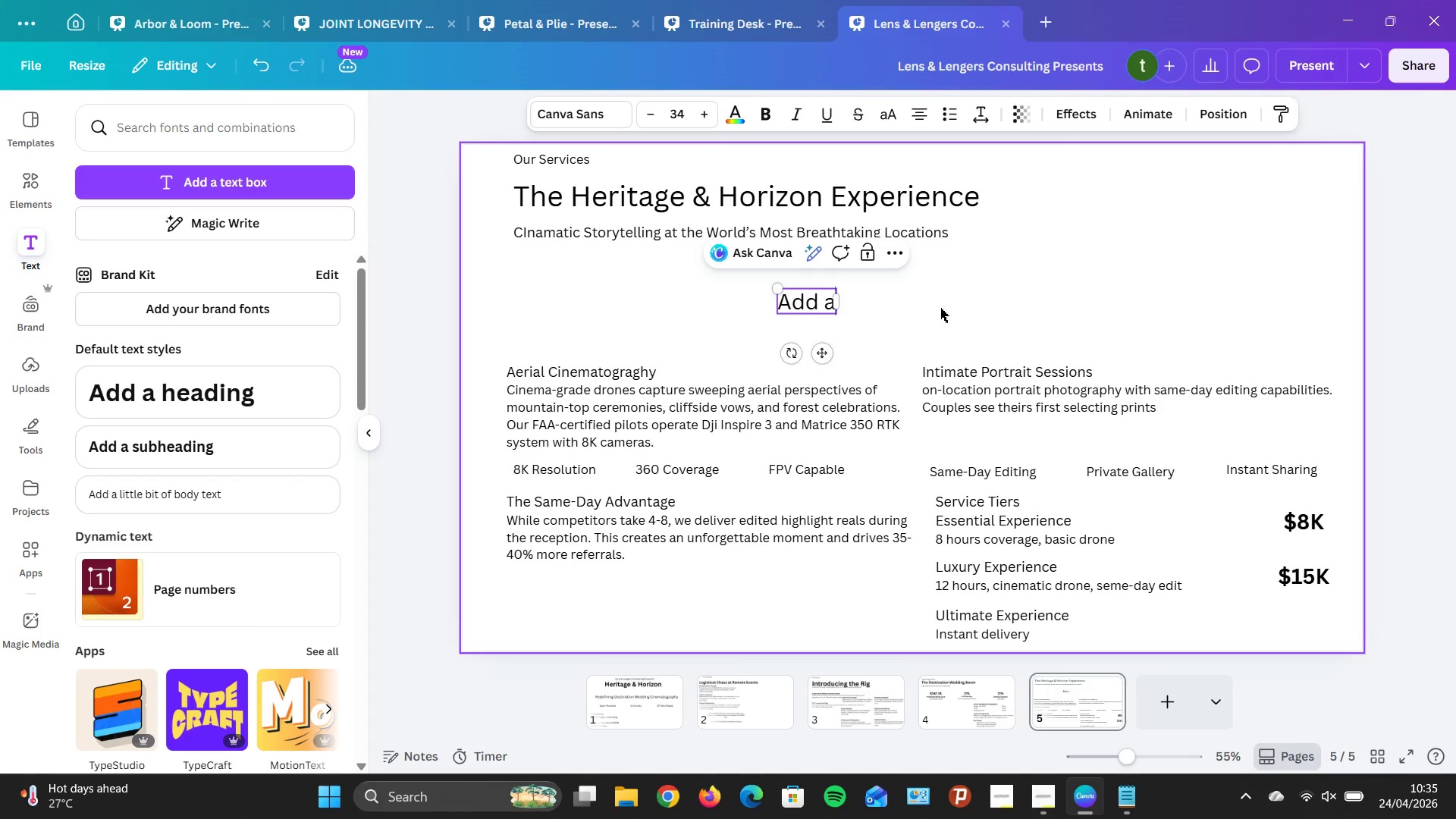 
key(Backspace)
 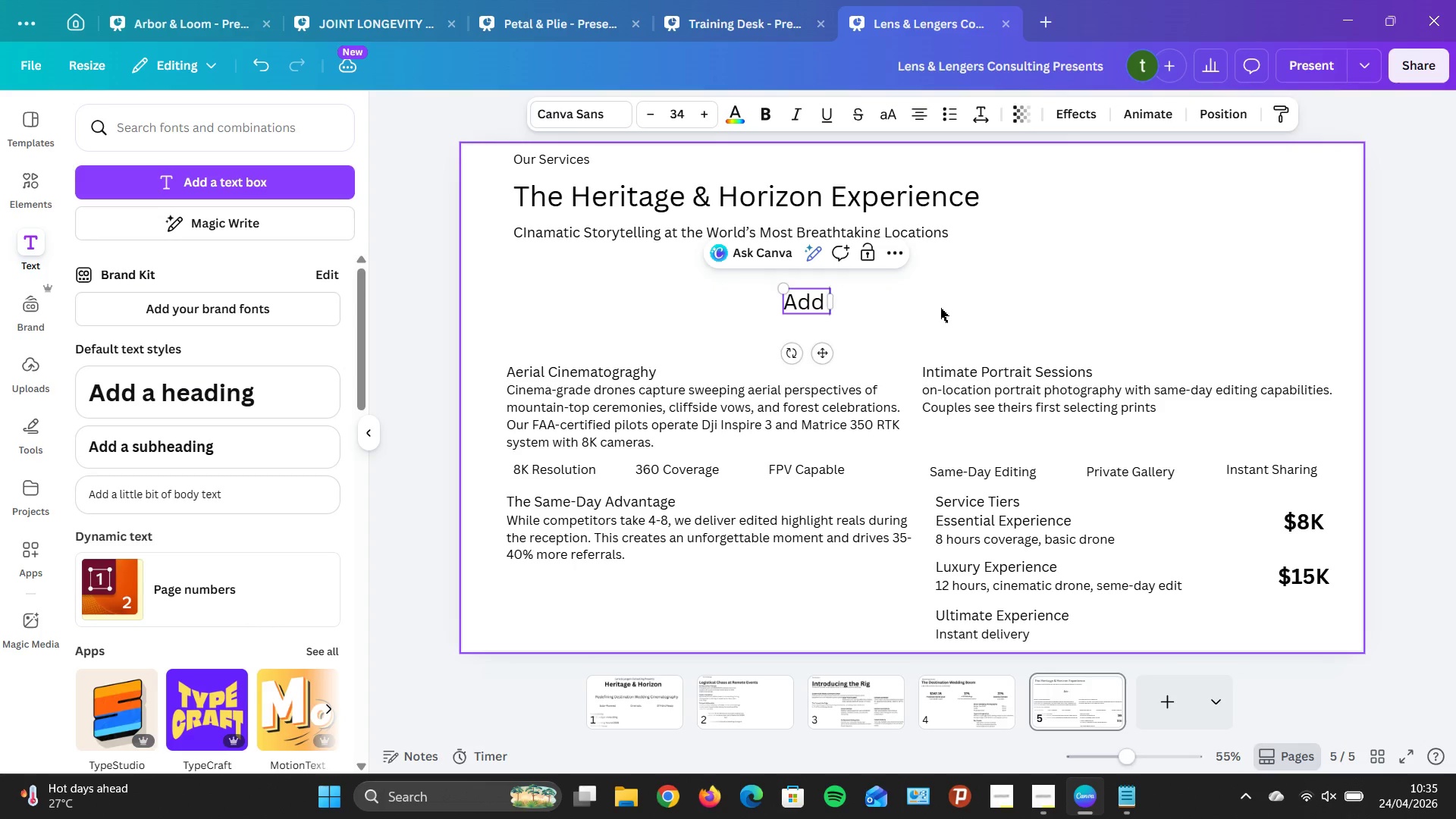 
key(Backspace)
 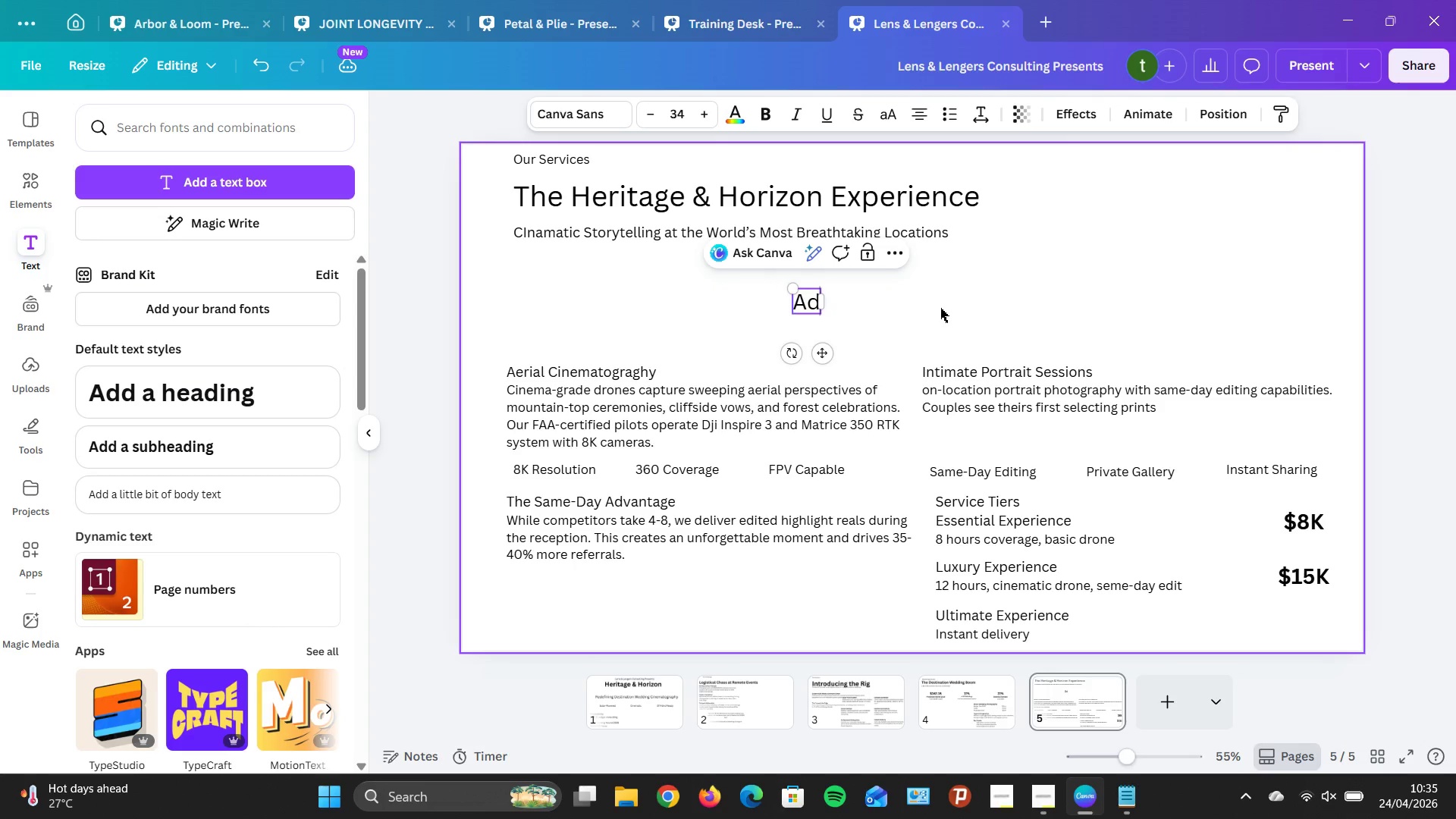 
key(Backspace)
 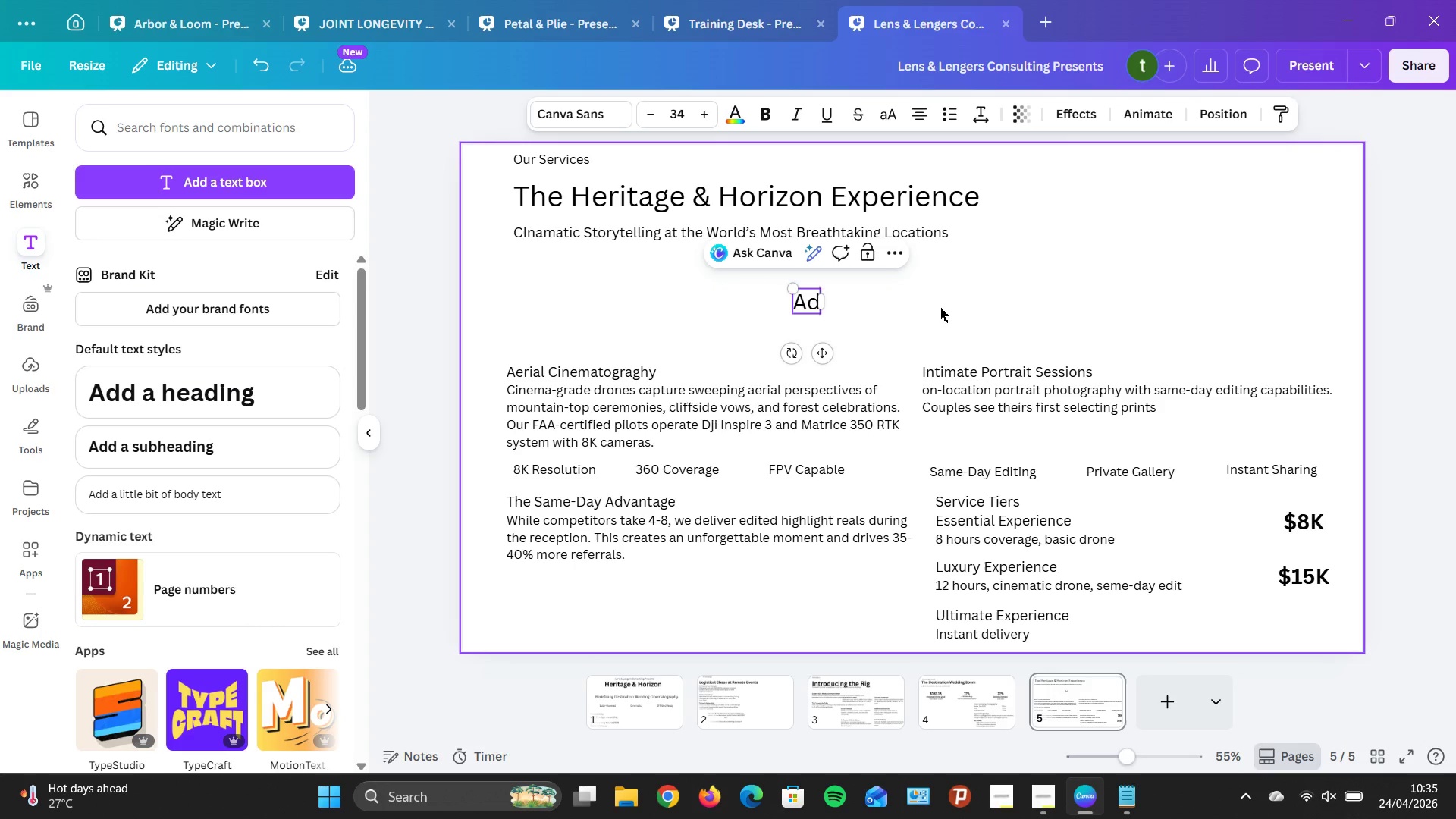 
key(Backspace)
 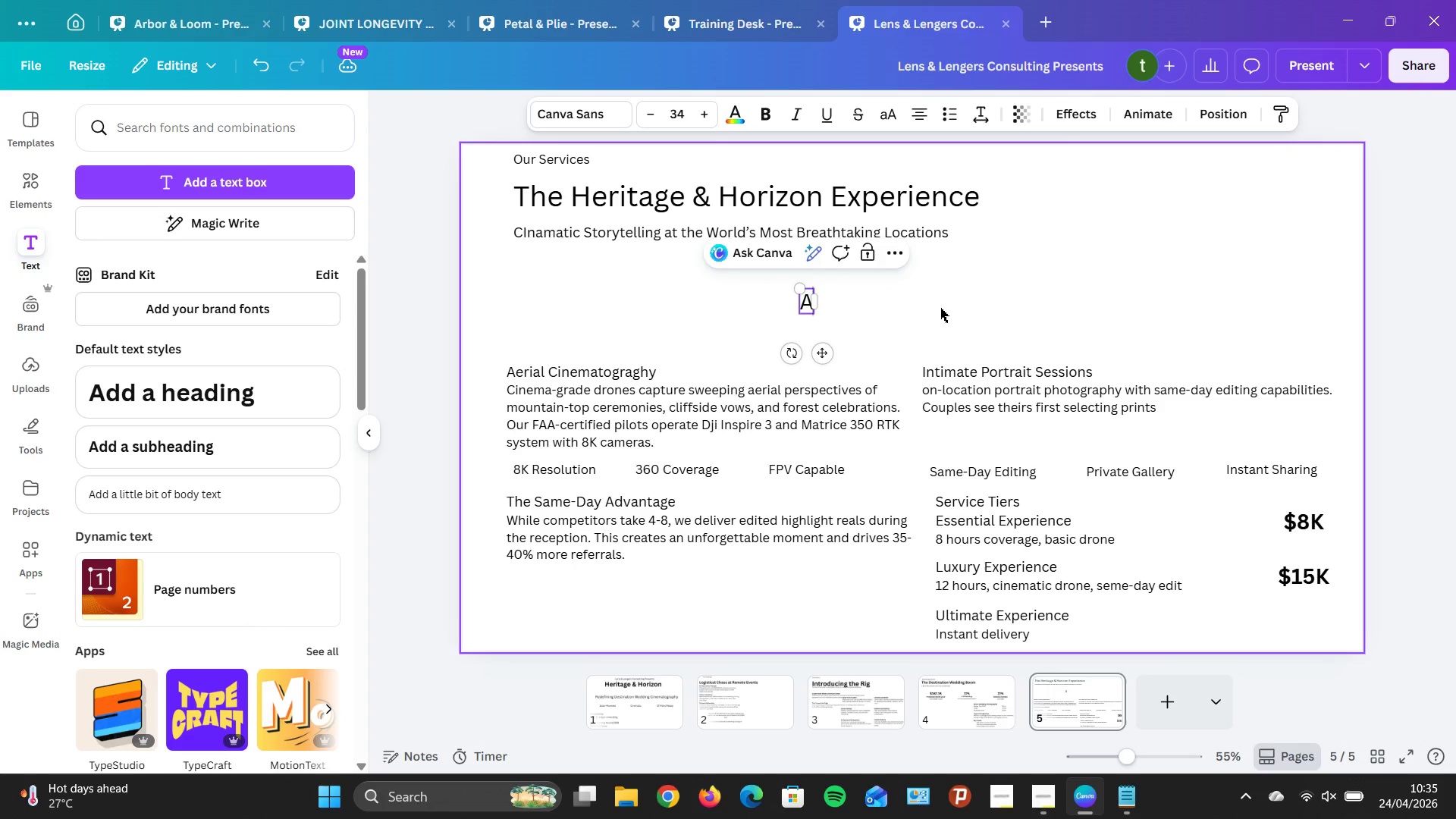 
key(Backspace)
 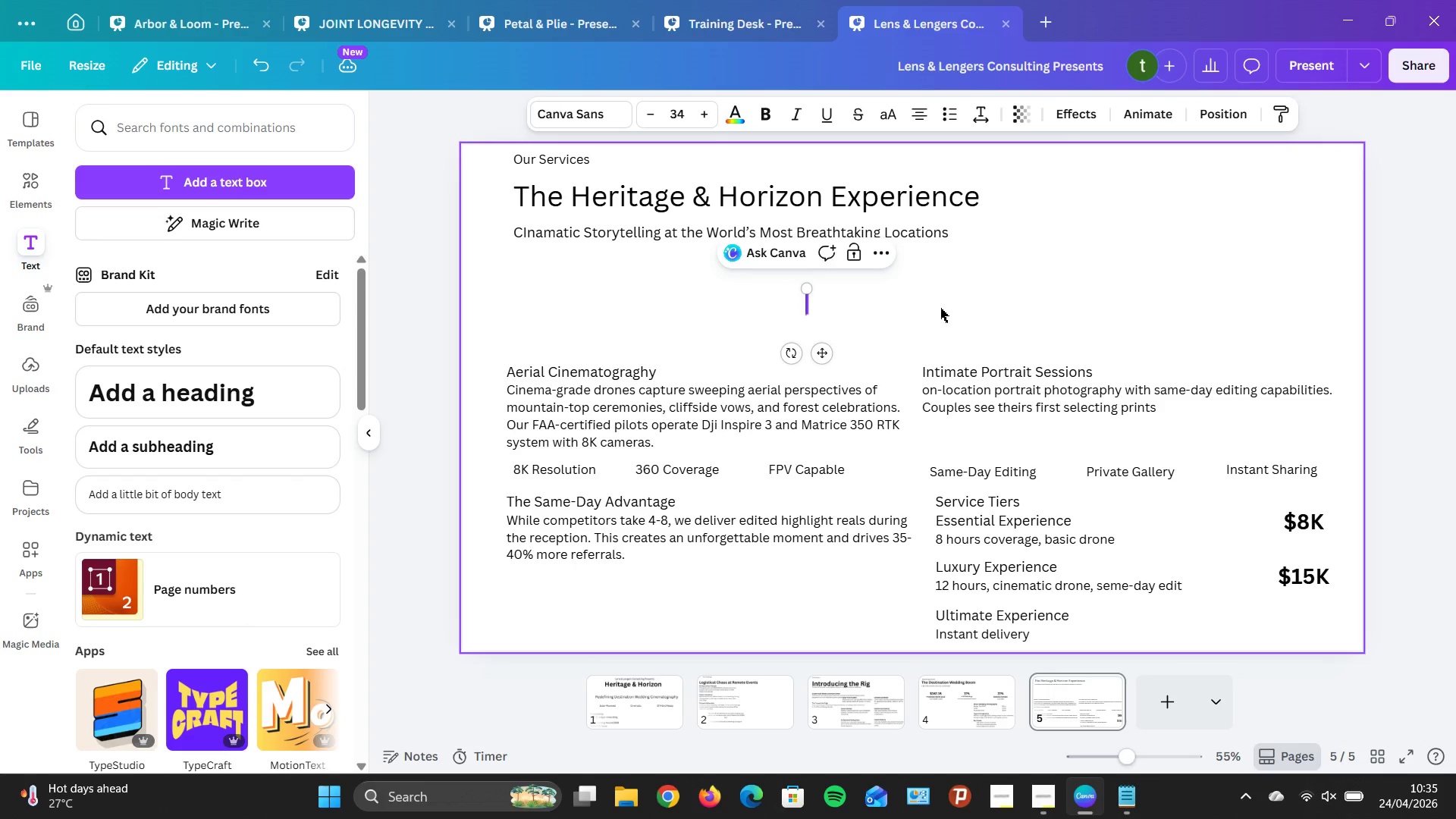 
wait(5.19)
 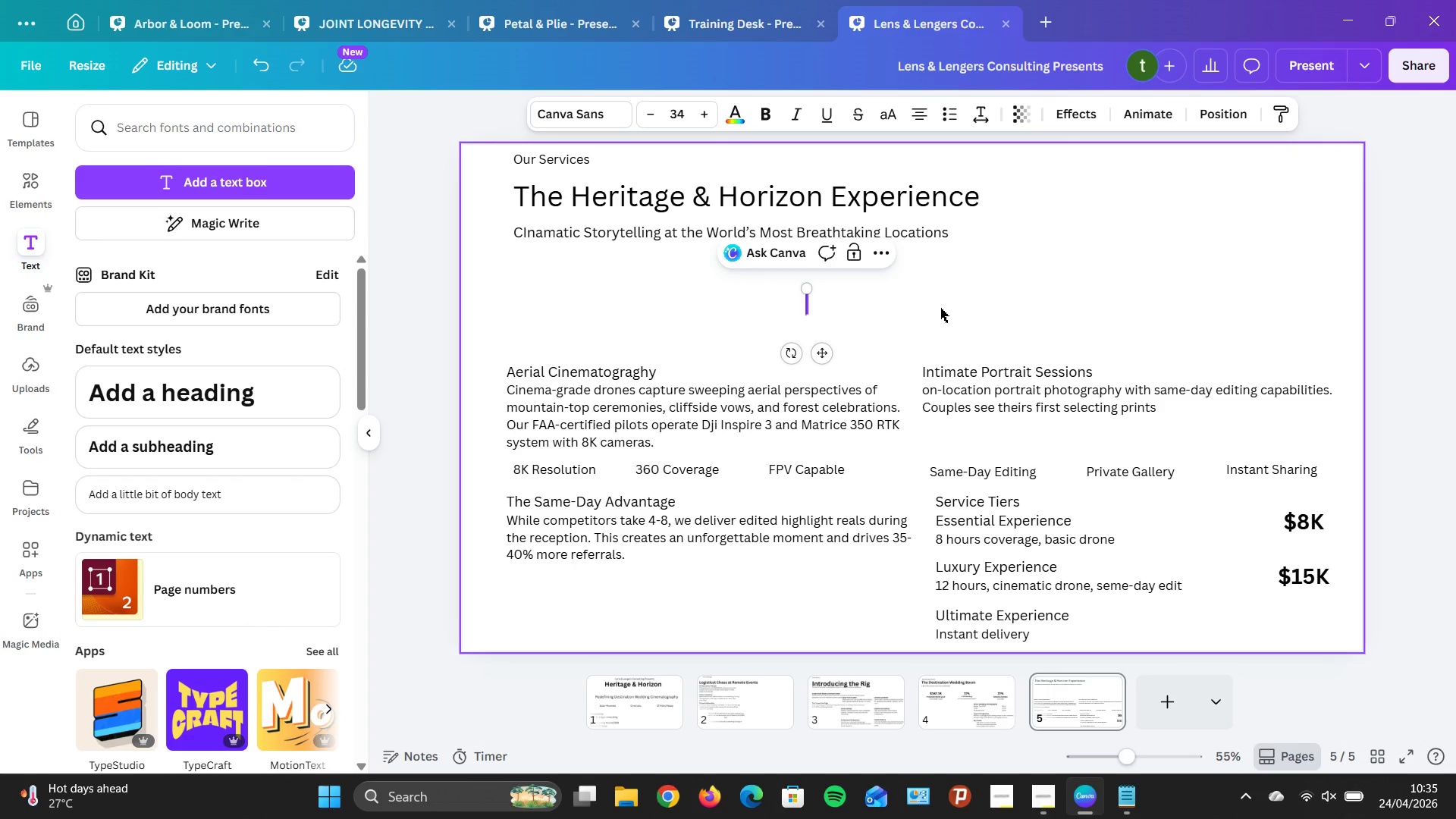 
type(&)
key(Backspace)
type($25K)
 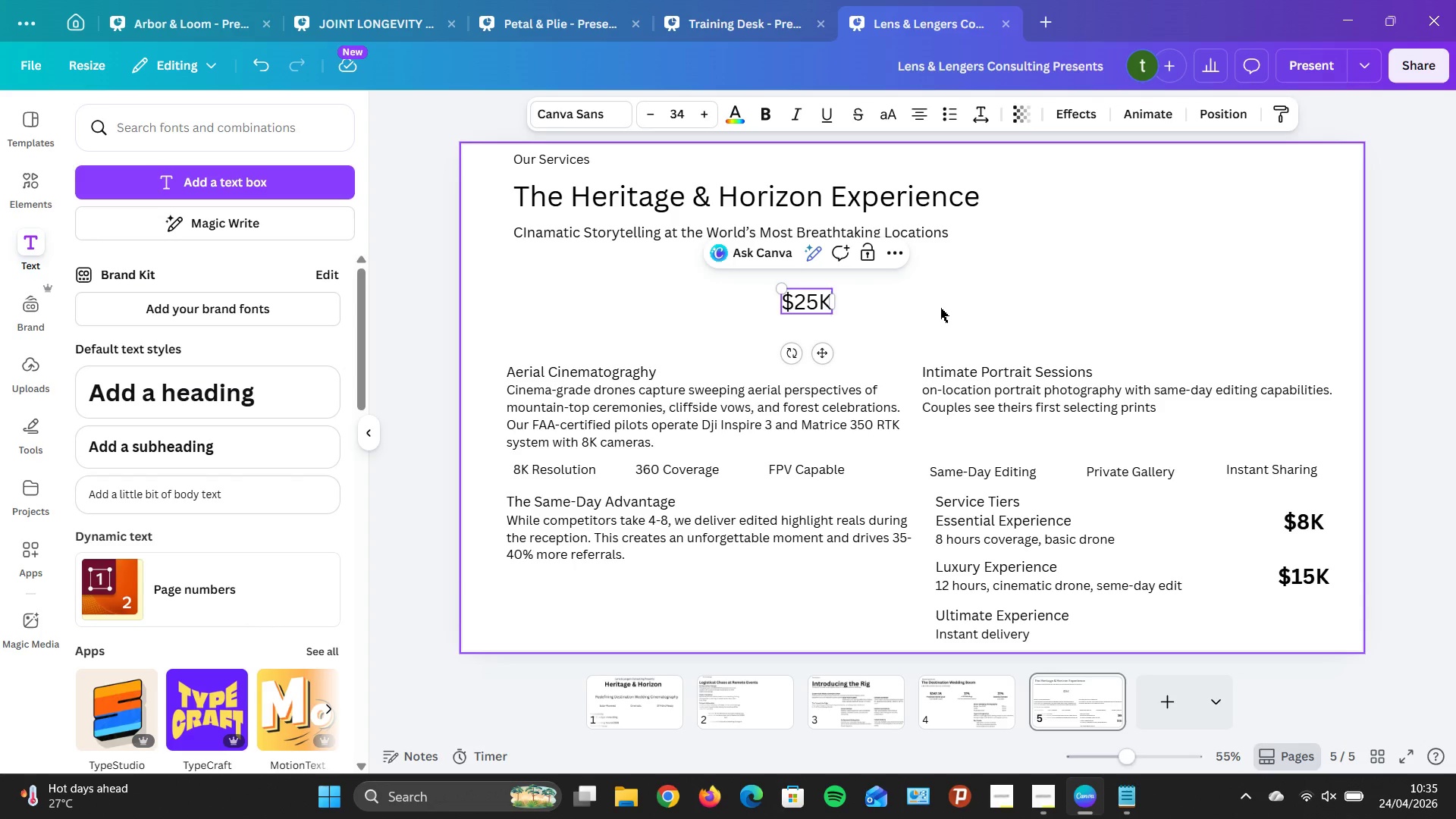 
left_click([761, 110])
 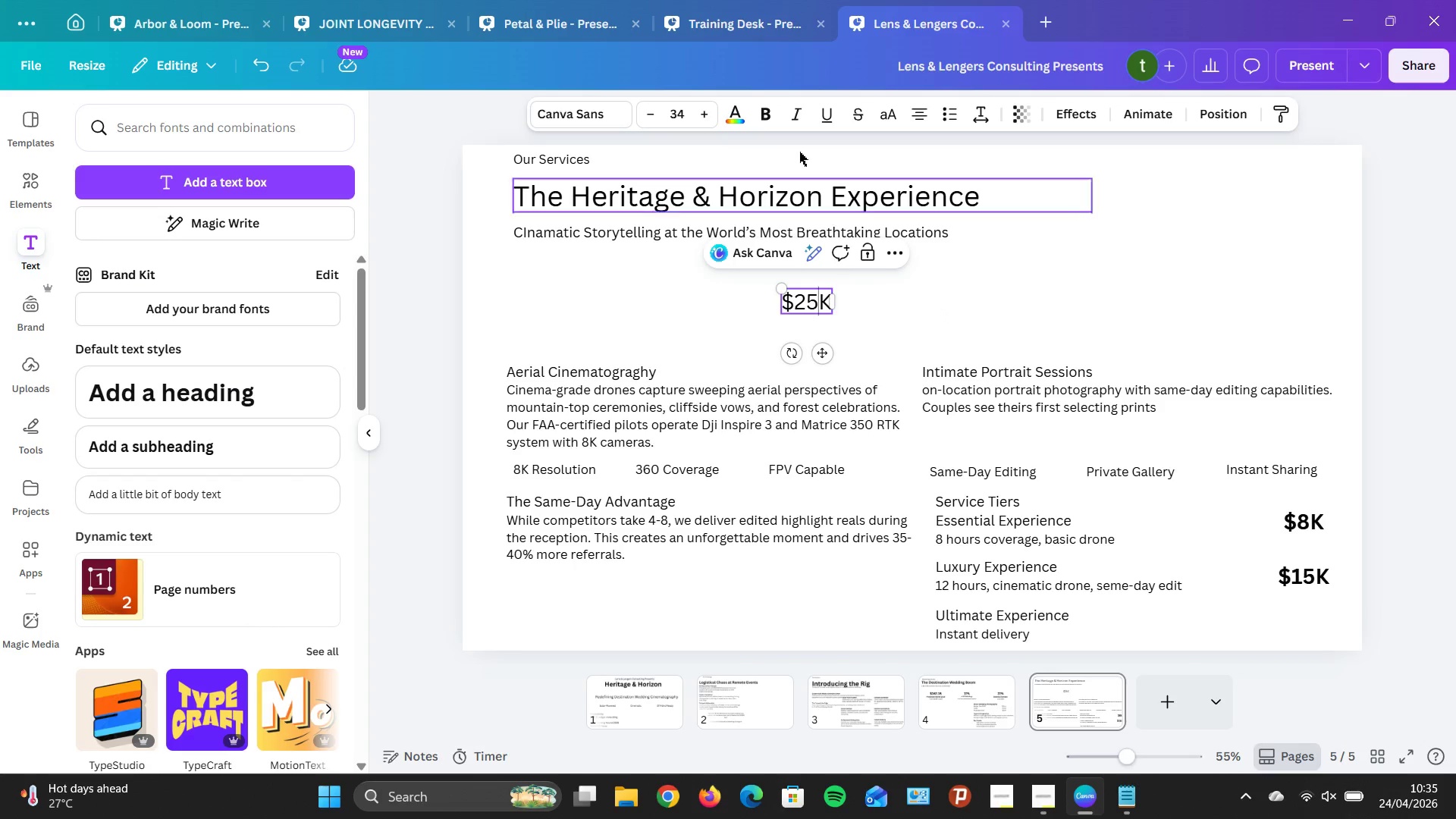 
left_click([771, 115])
 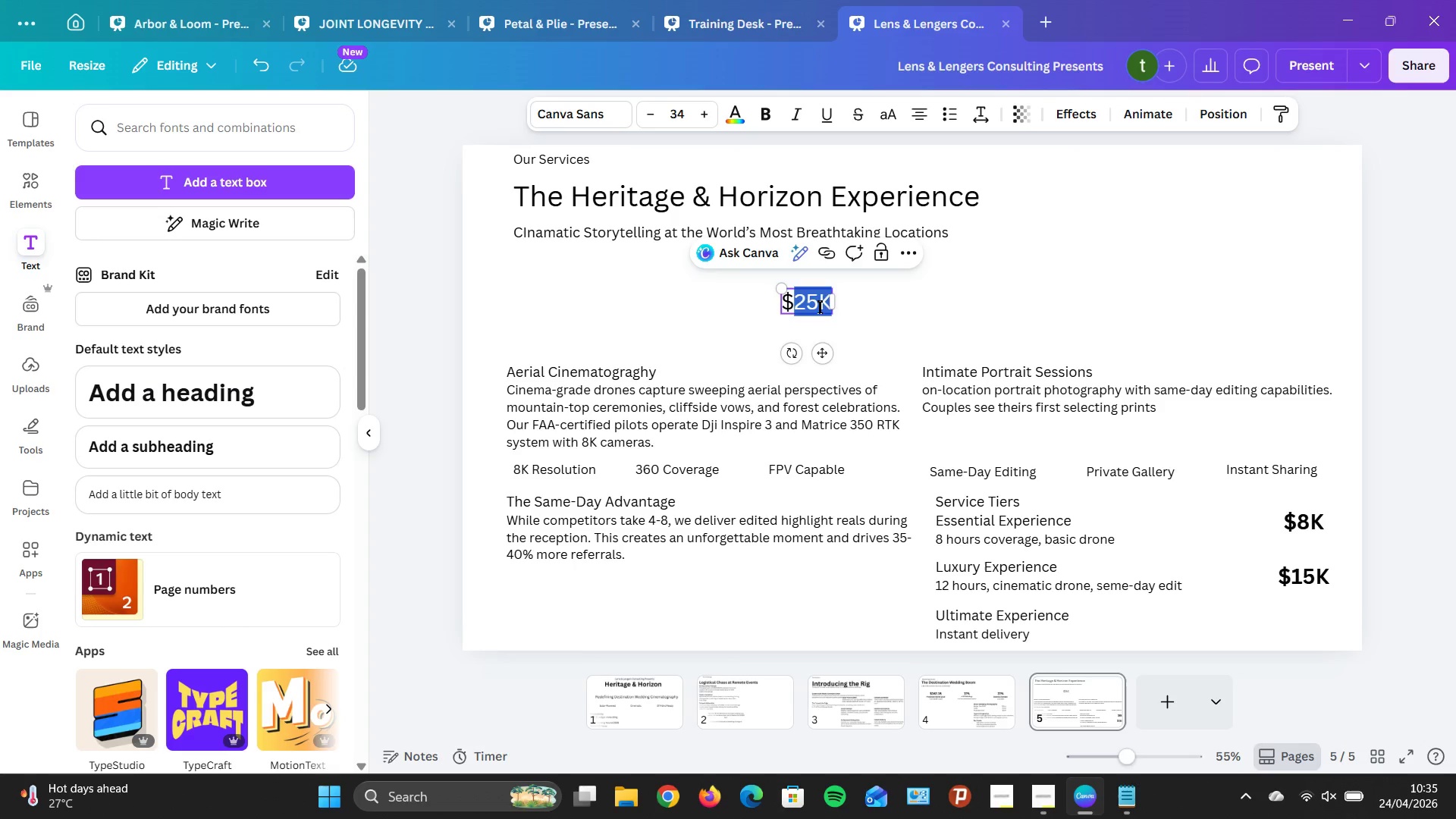 
double_click([827, 302])
 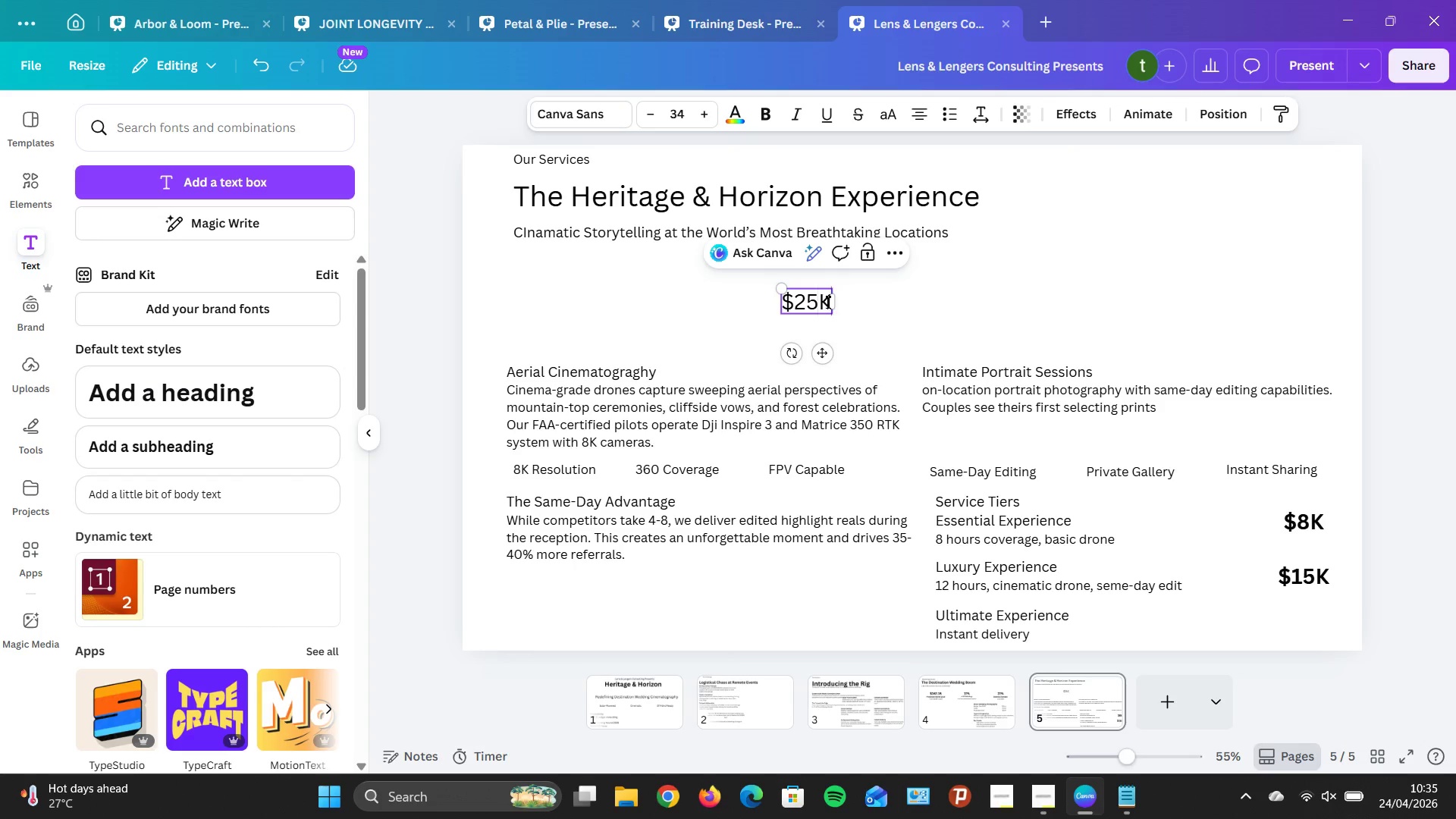 
left_click_drag(start_coordinate=[827, 302], to_coordinate=[789, 297])
 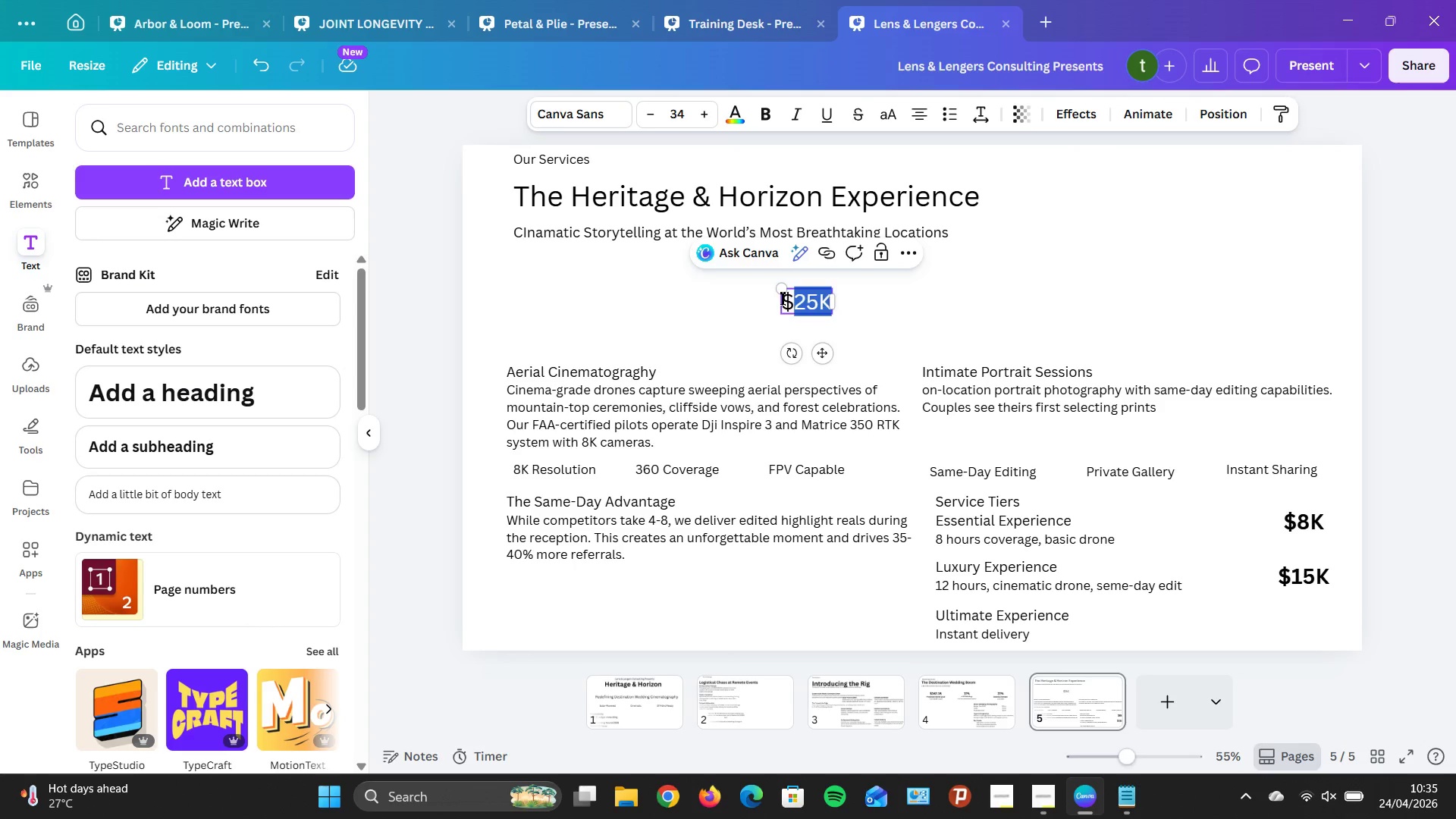 
left_click([782, 298])
 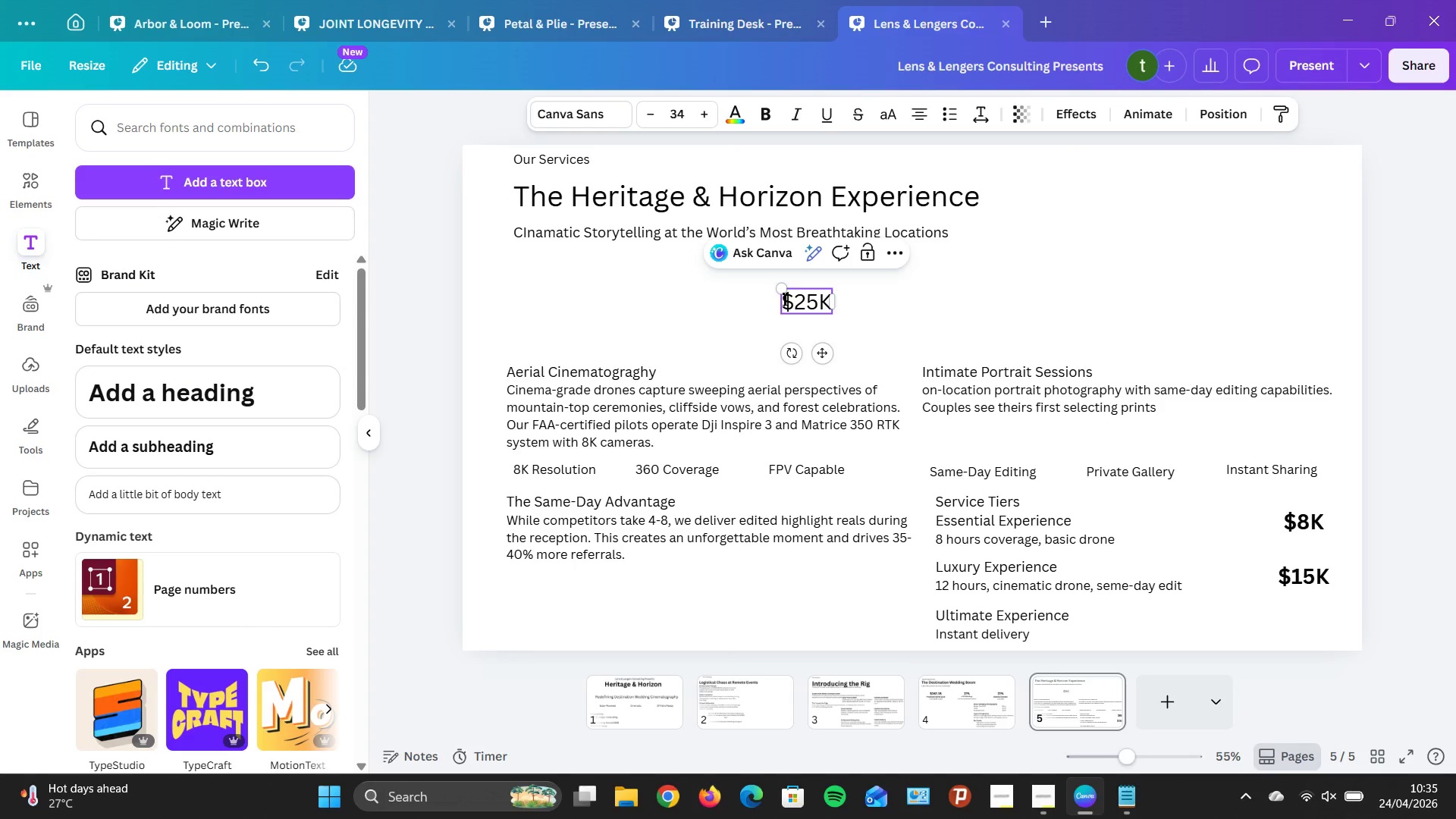 
left_click_drag(start_coordinate=[784, 299], to_coordinate=[837, 304])
 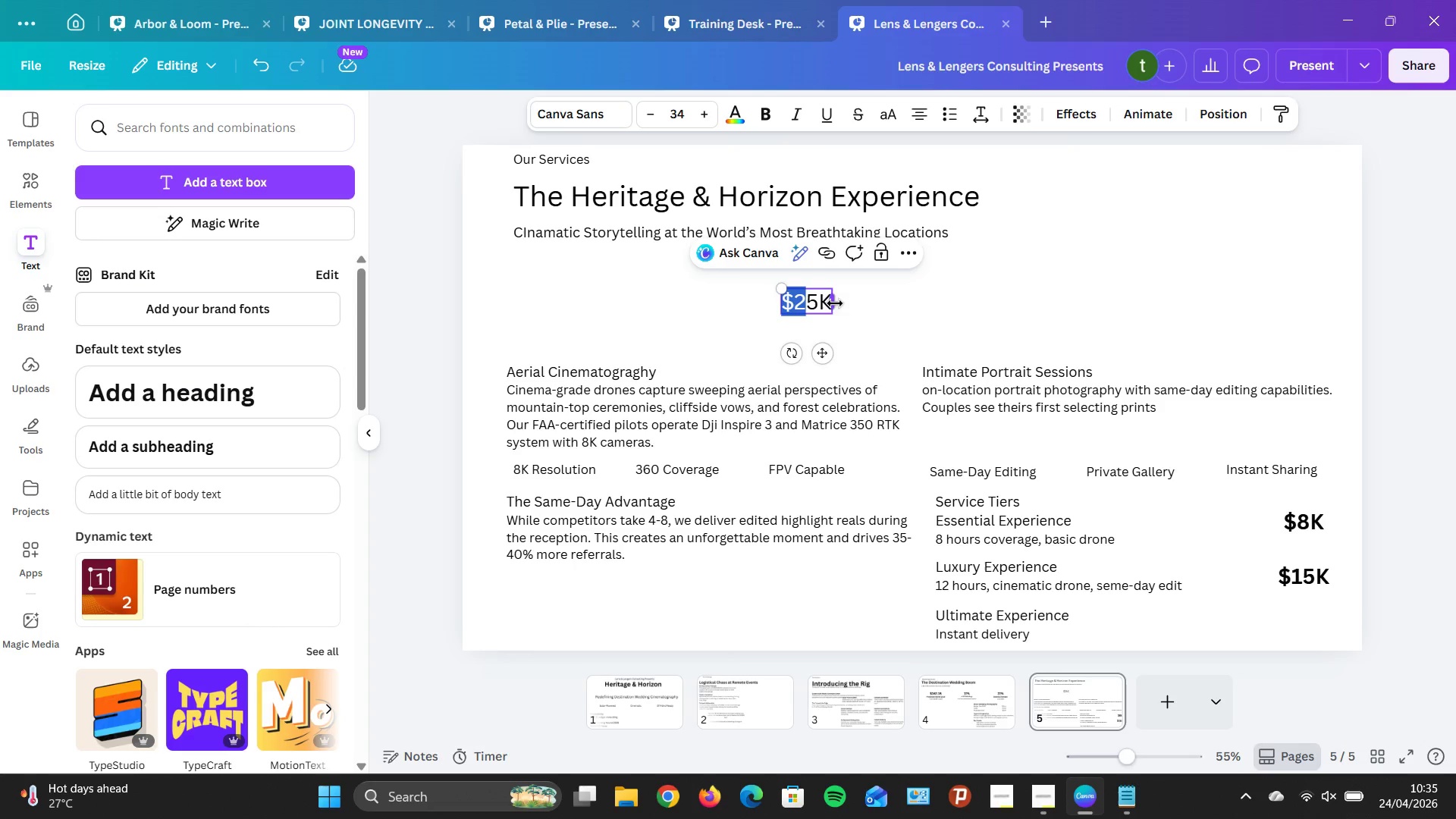 
left_click([846, 302])
 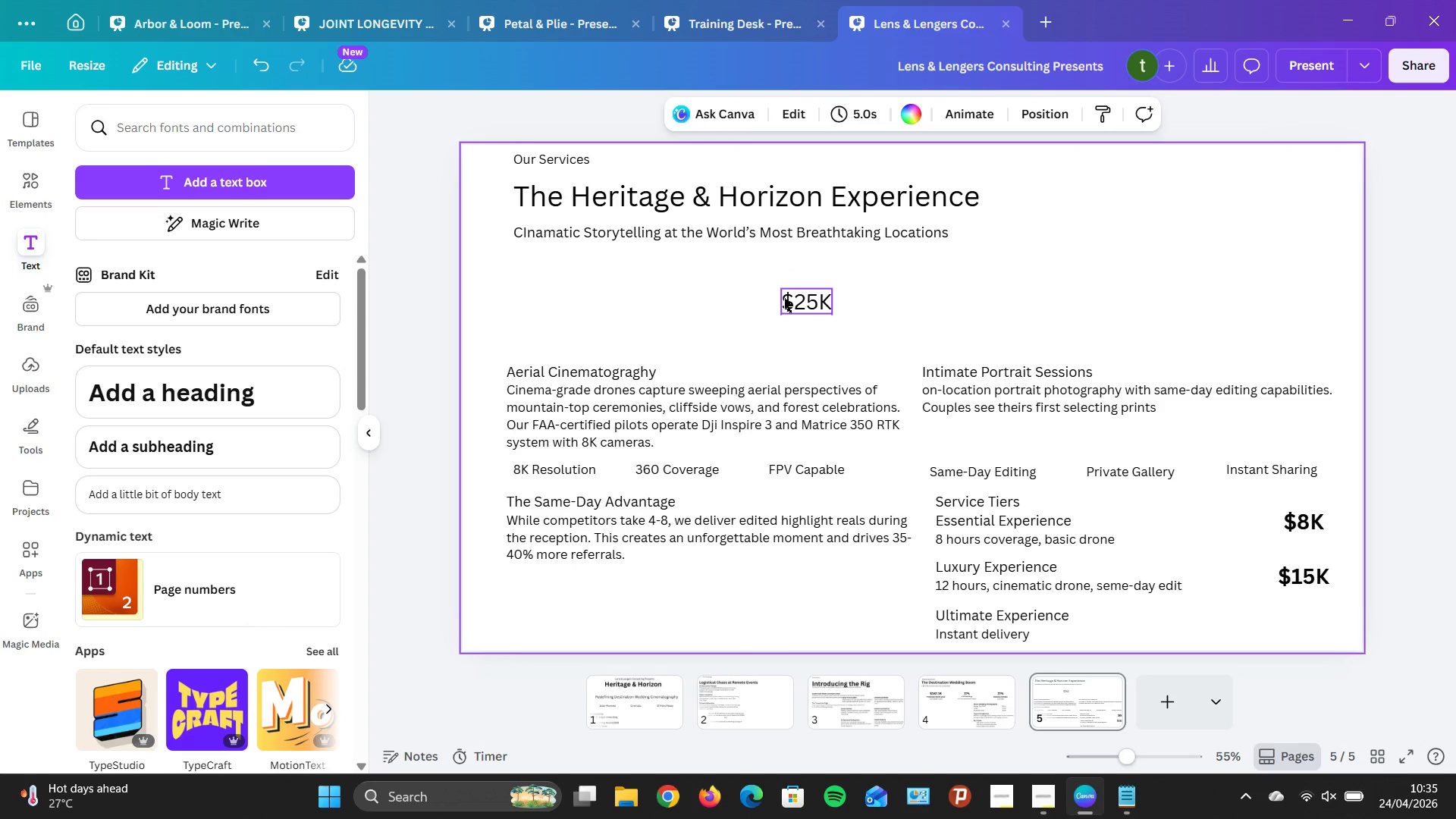 
double_click([784, 298])
 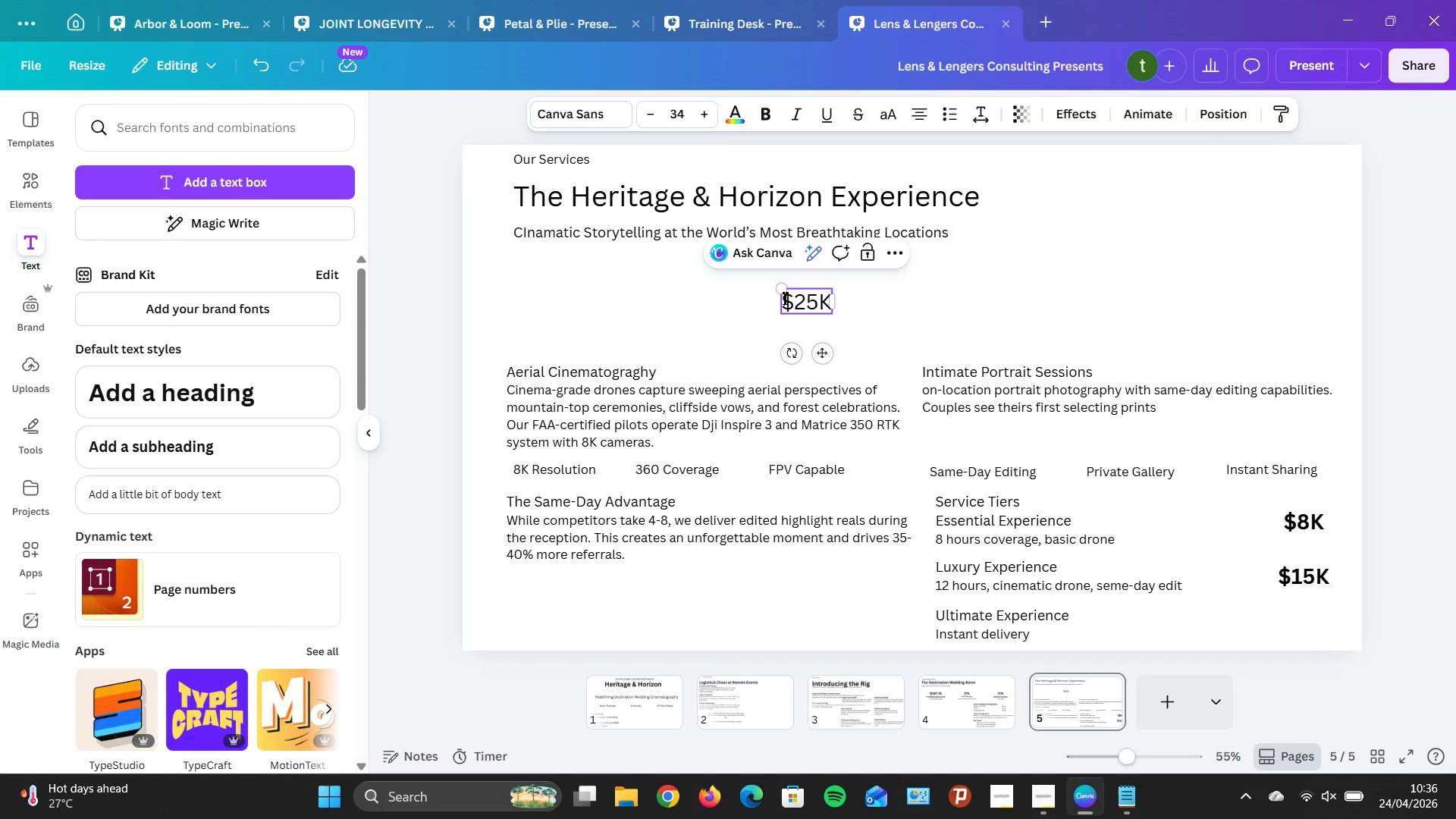 
left_click([784, 298])
 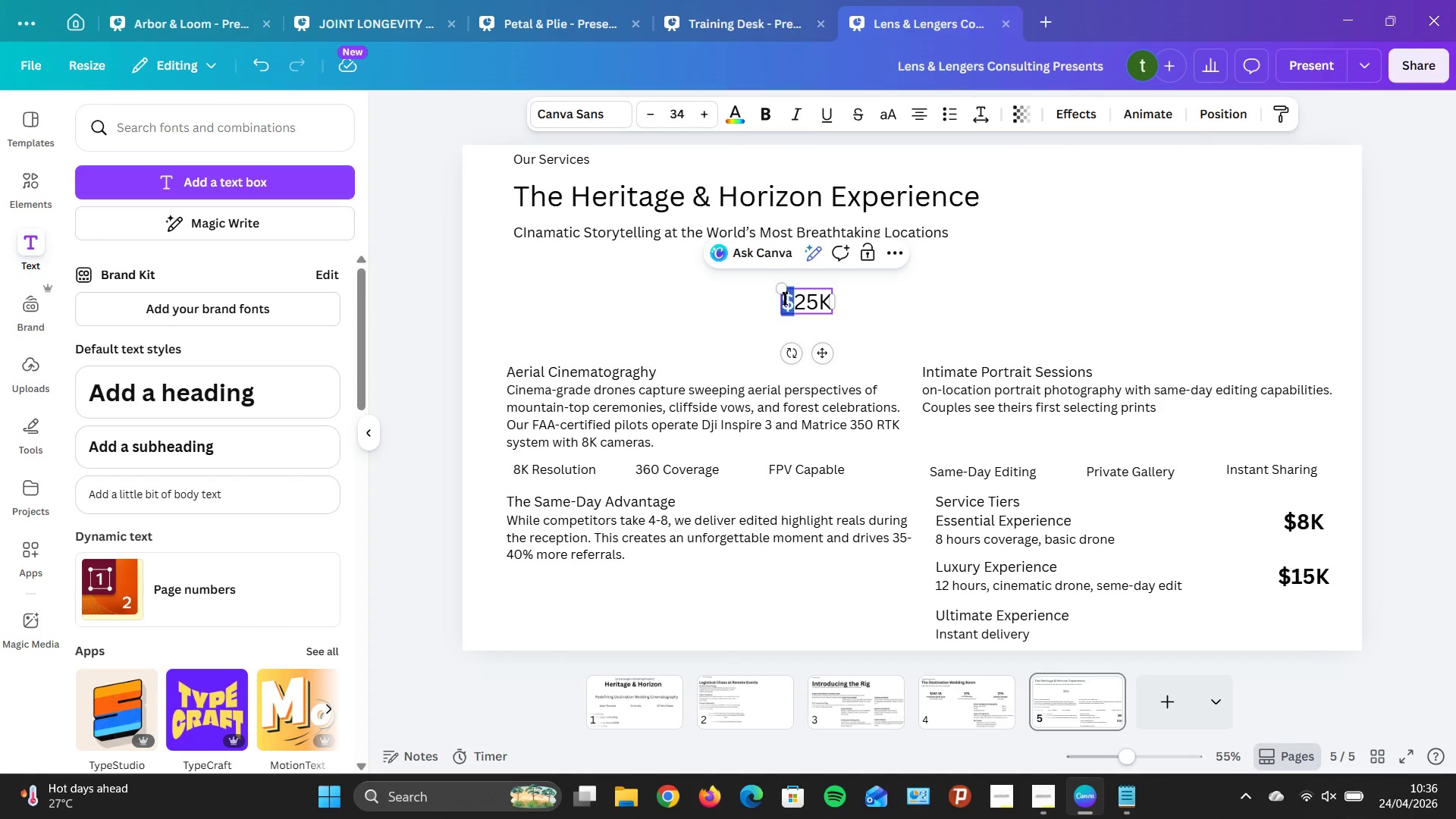 
left_click_drag(start_coordinate=[784, 298], to_coordinate=[814, 304])
 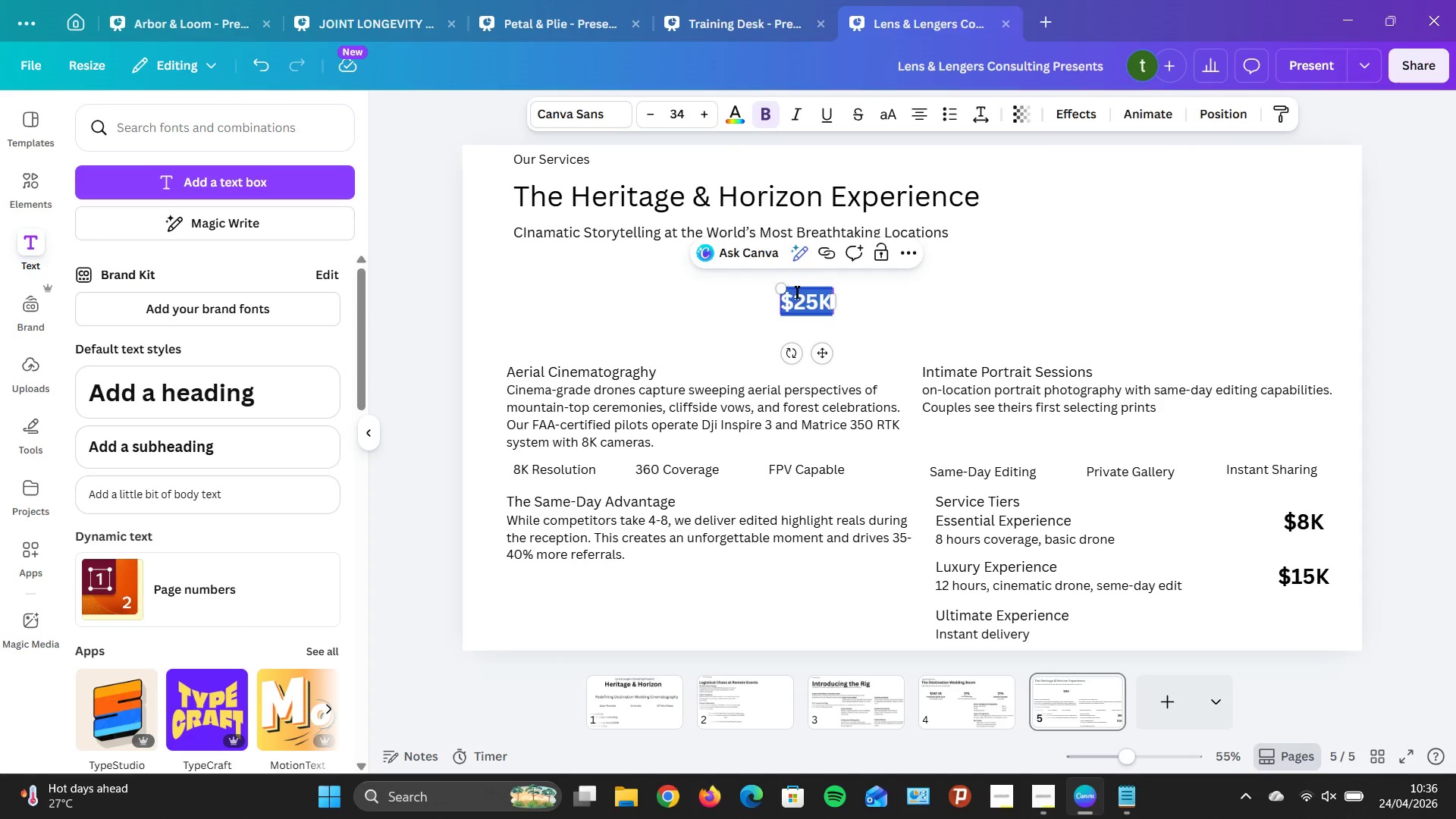 
double_click([1027, 317])
 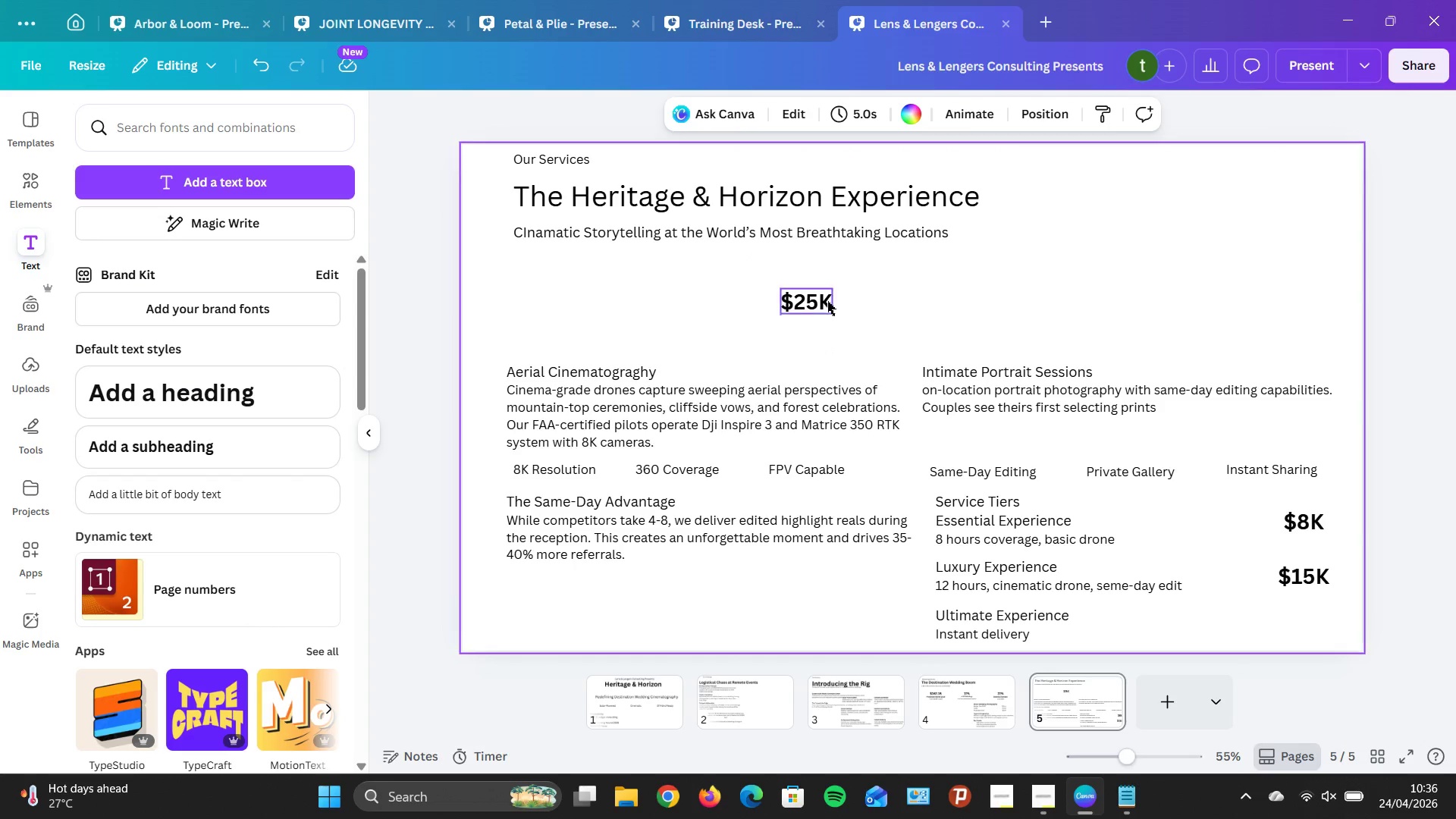 
left_click_drag(start_coordinate=[822, 300], to_coordinate=[1313, 617])
 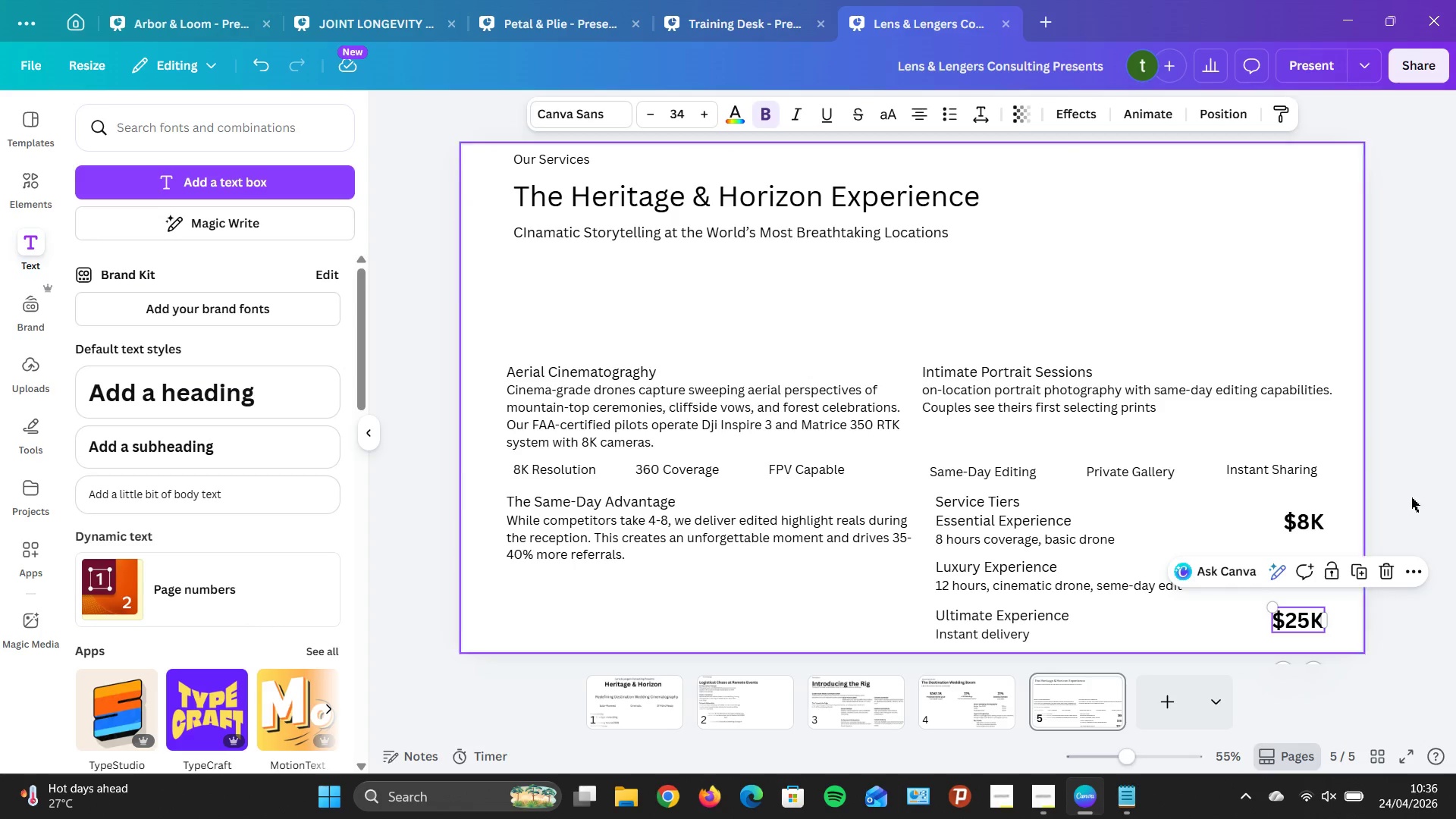 
hold_key(key=ArrowDown, duration=0.77)
 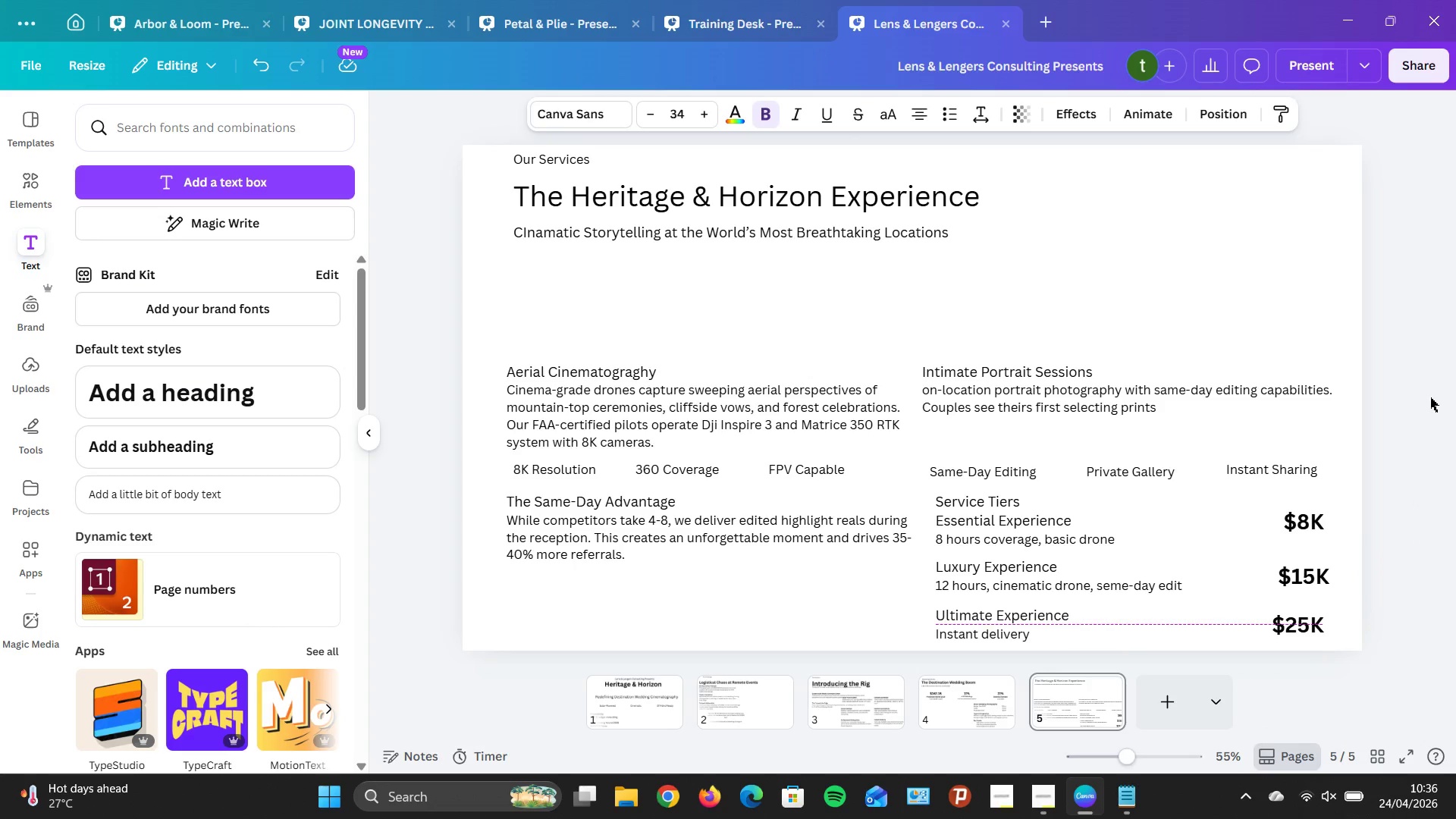 
key(ArrowDown)
 